 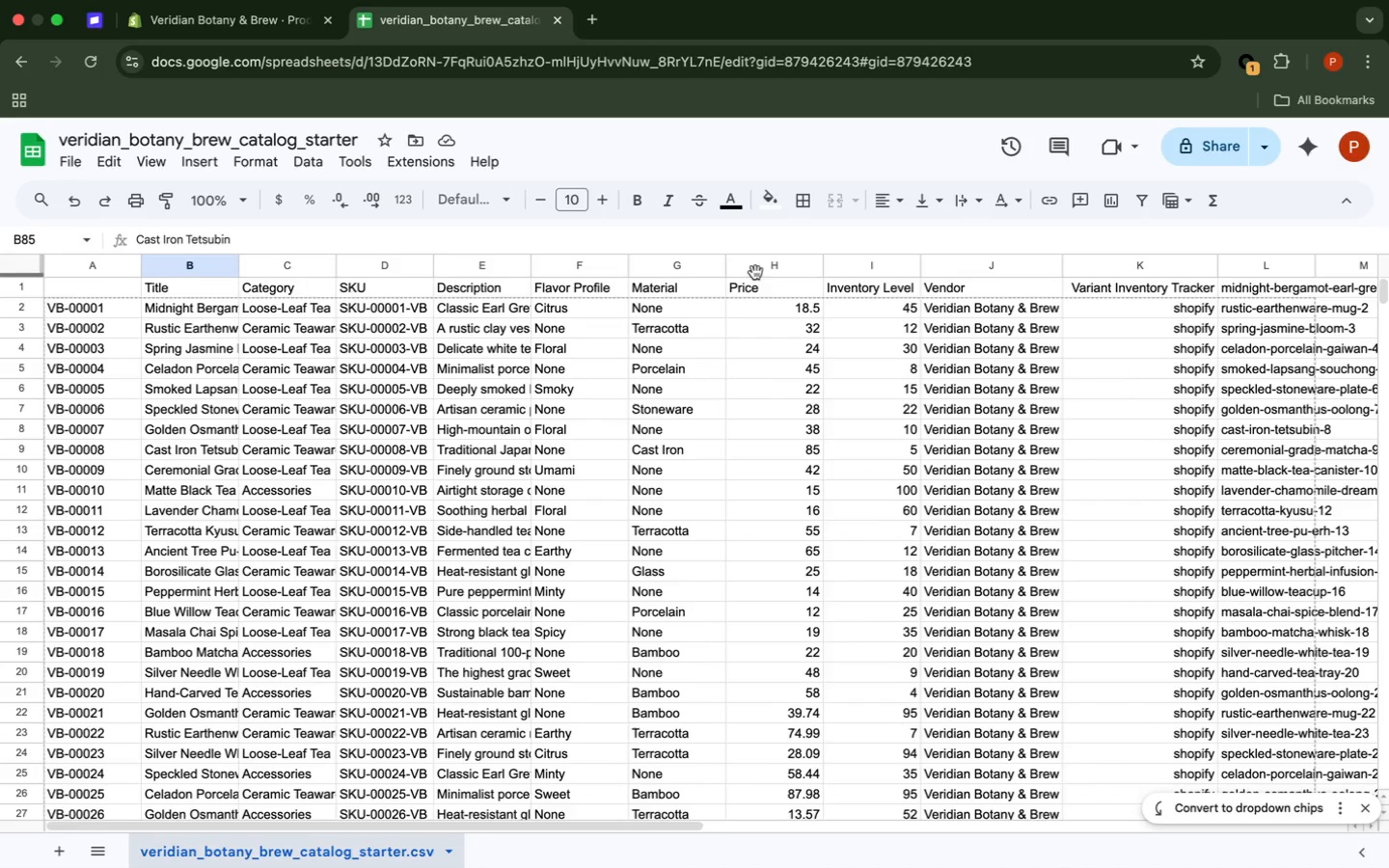 
mouse_move([225, 64])
 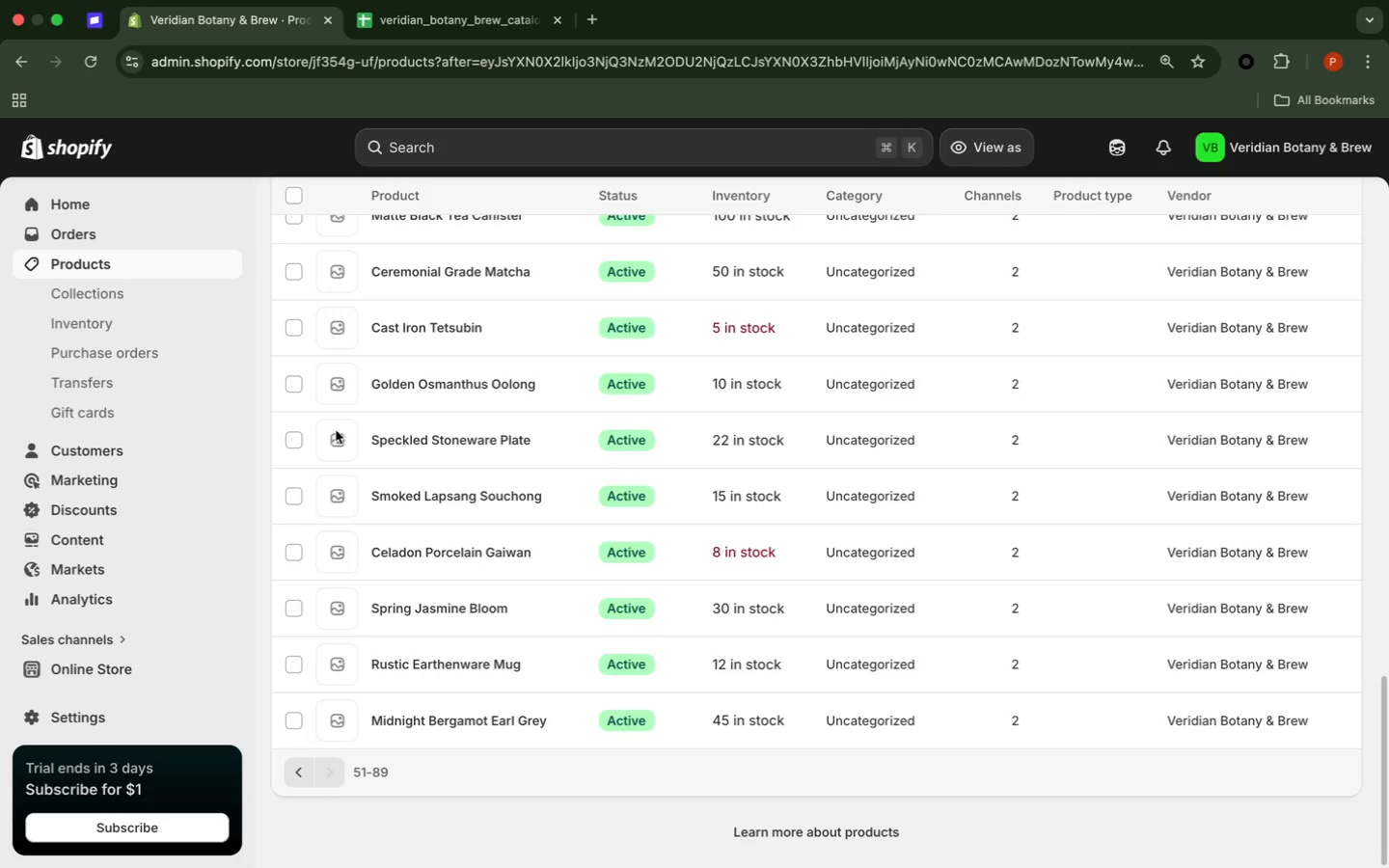 
scroll: coordinate [498, 297], scroll_direction: up, amount: 71.0
 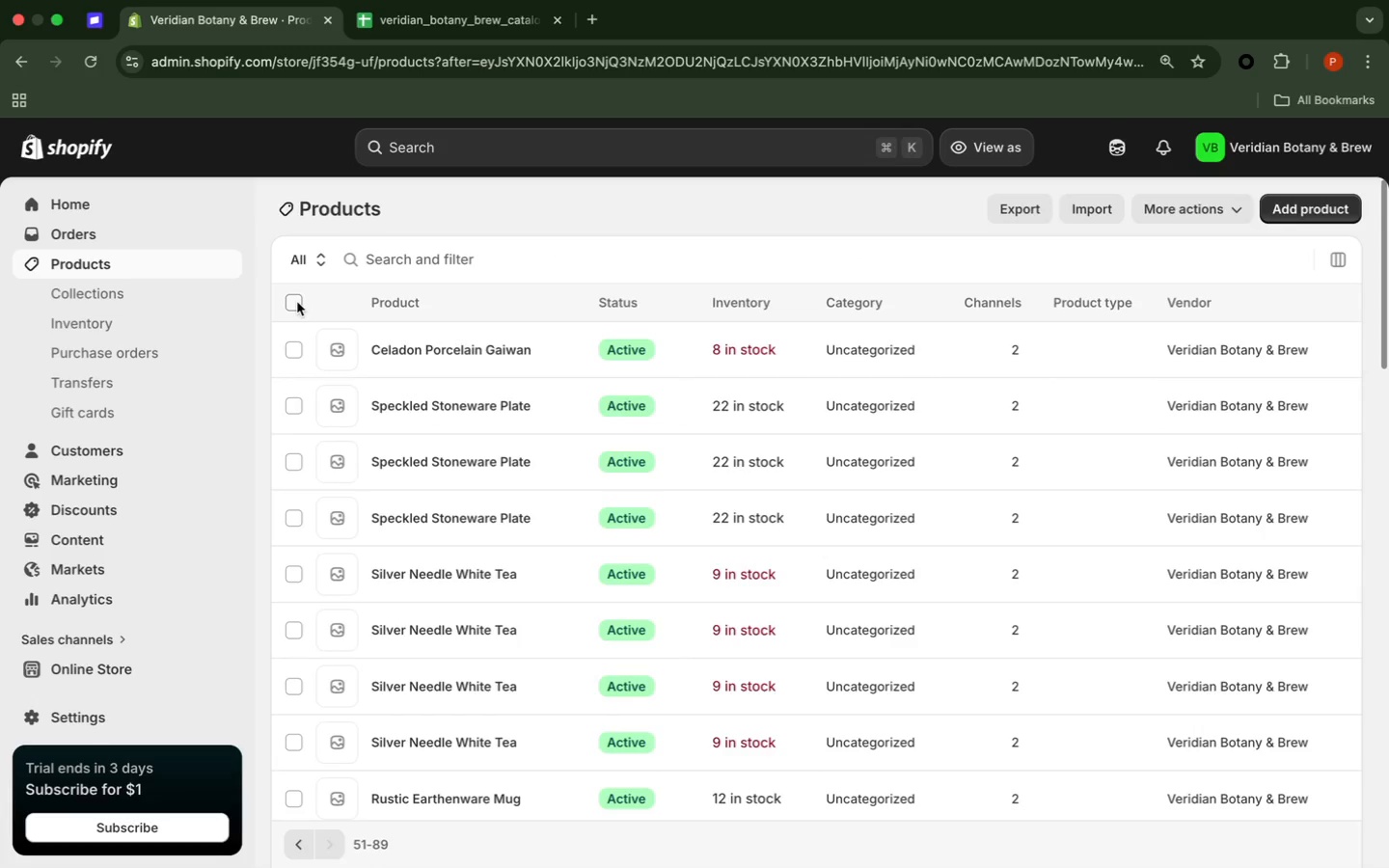 
left_click([297, 302])
 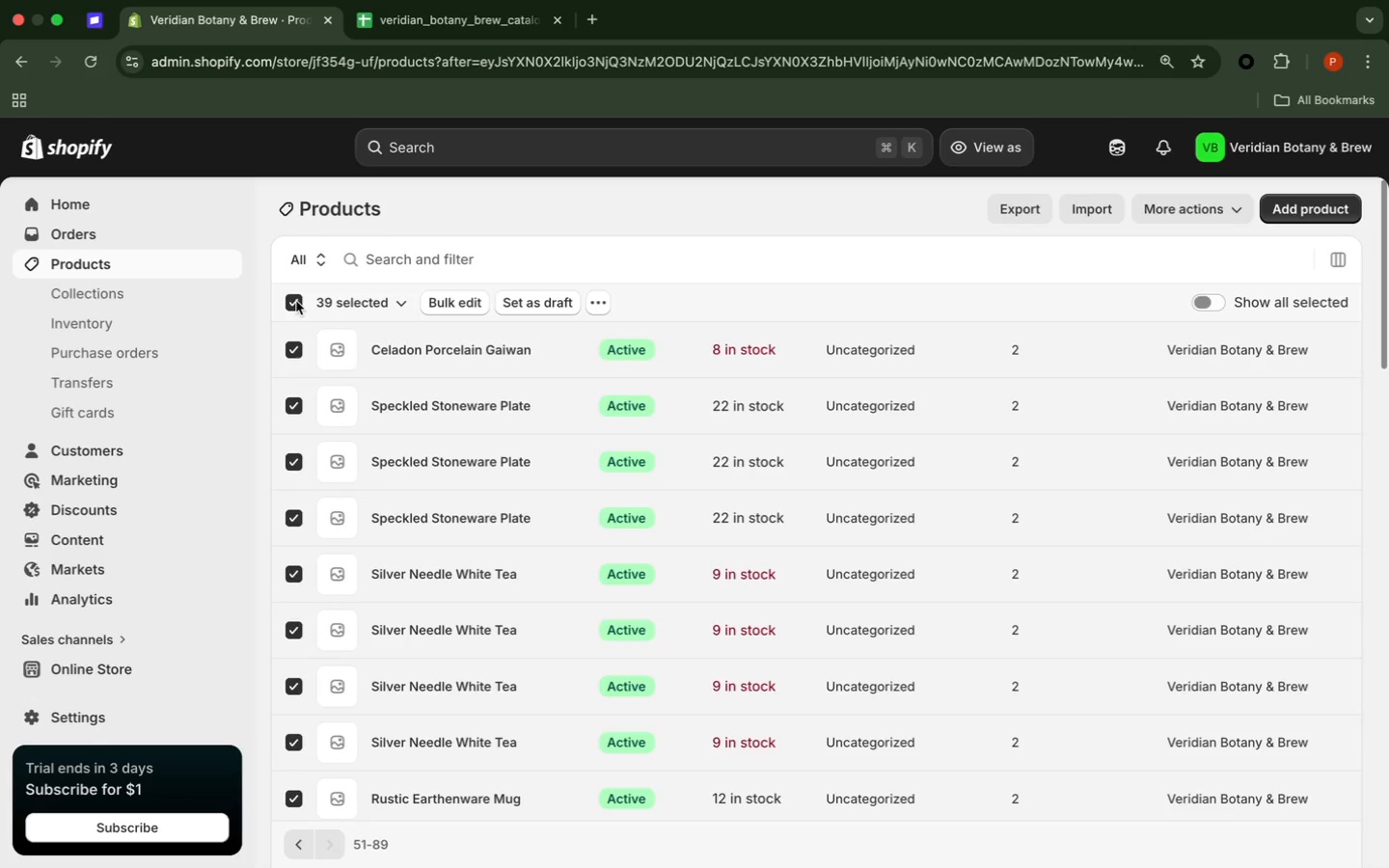 
left_click([296, 301])
 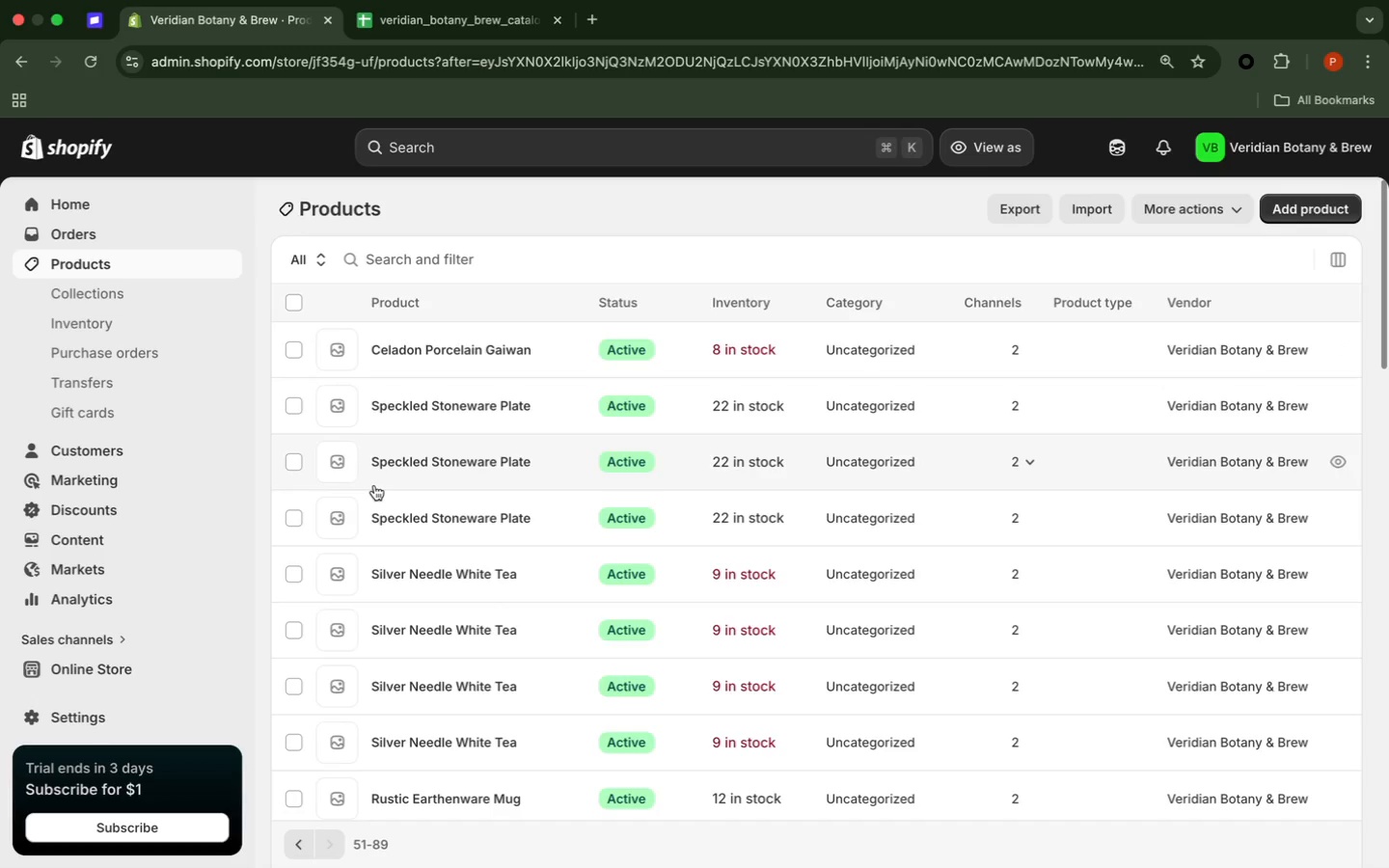 
wait(20.52)
 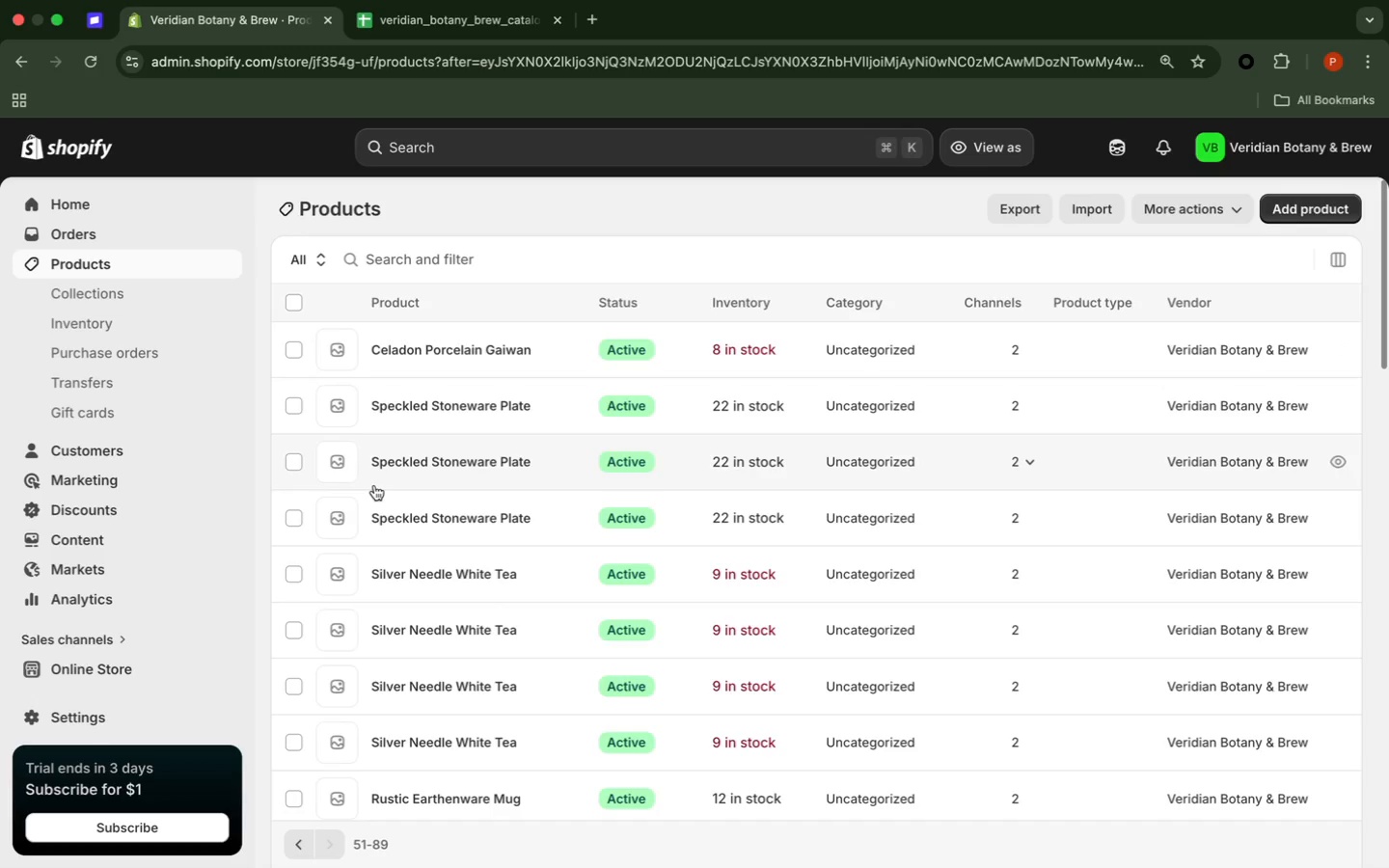 
scroll: coordinate [457, 648], scroll_direction: down, amount: 32.0
 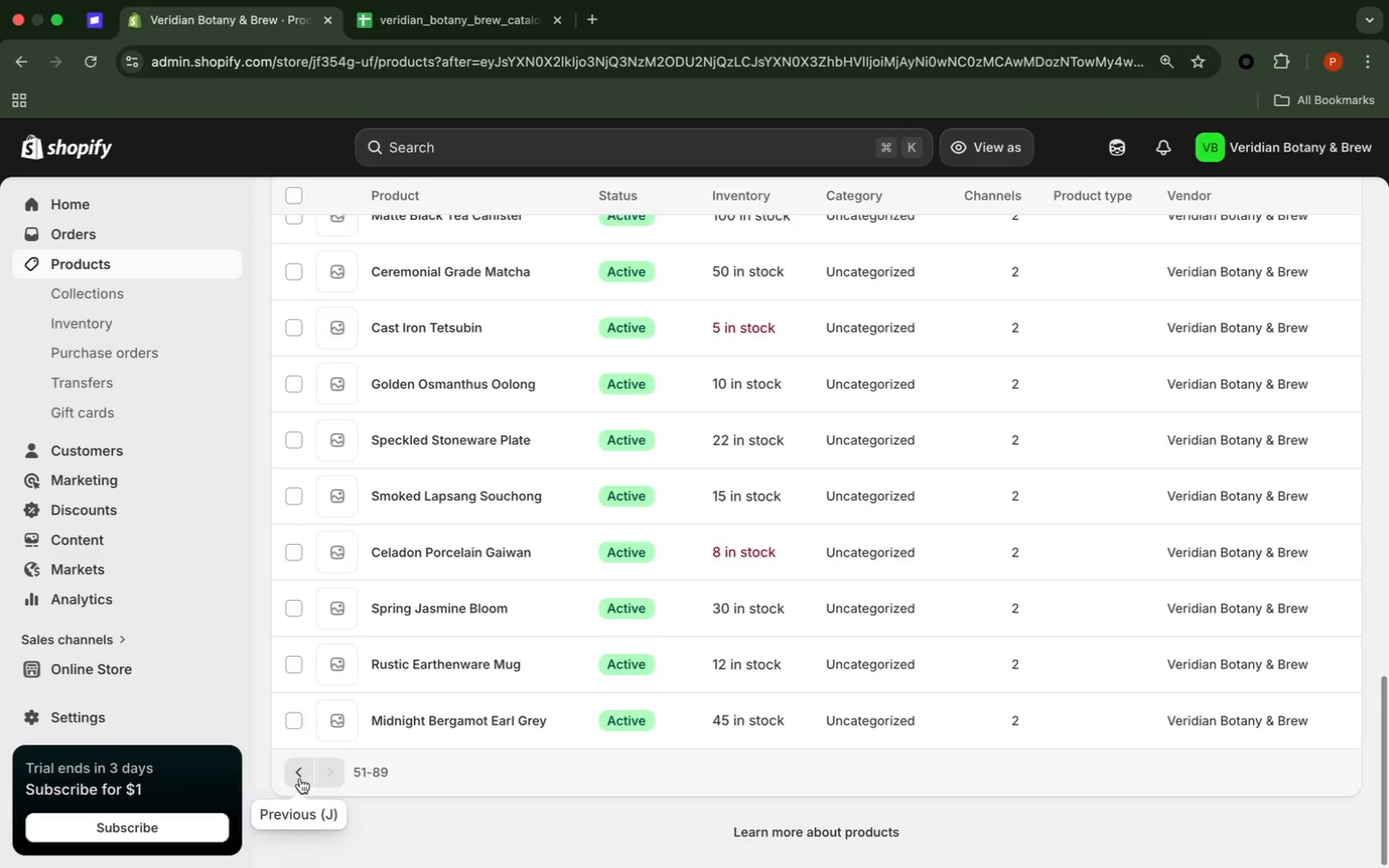 
left_click([300, 778])
 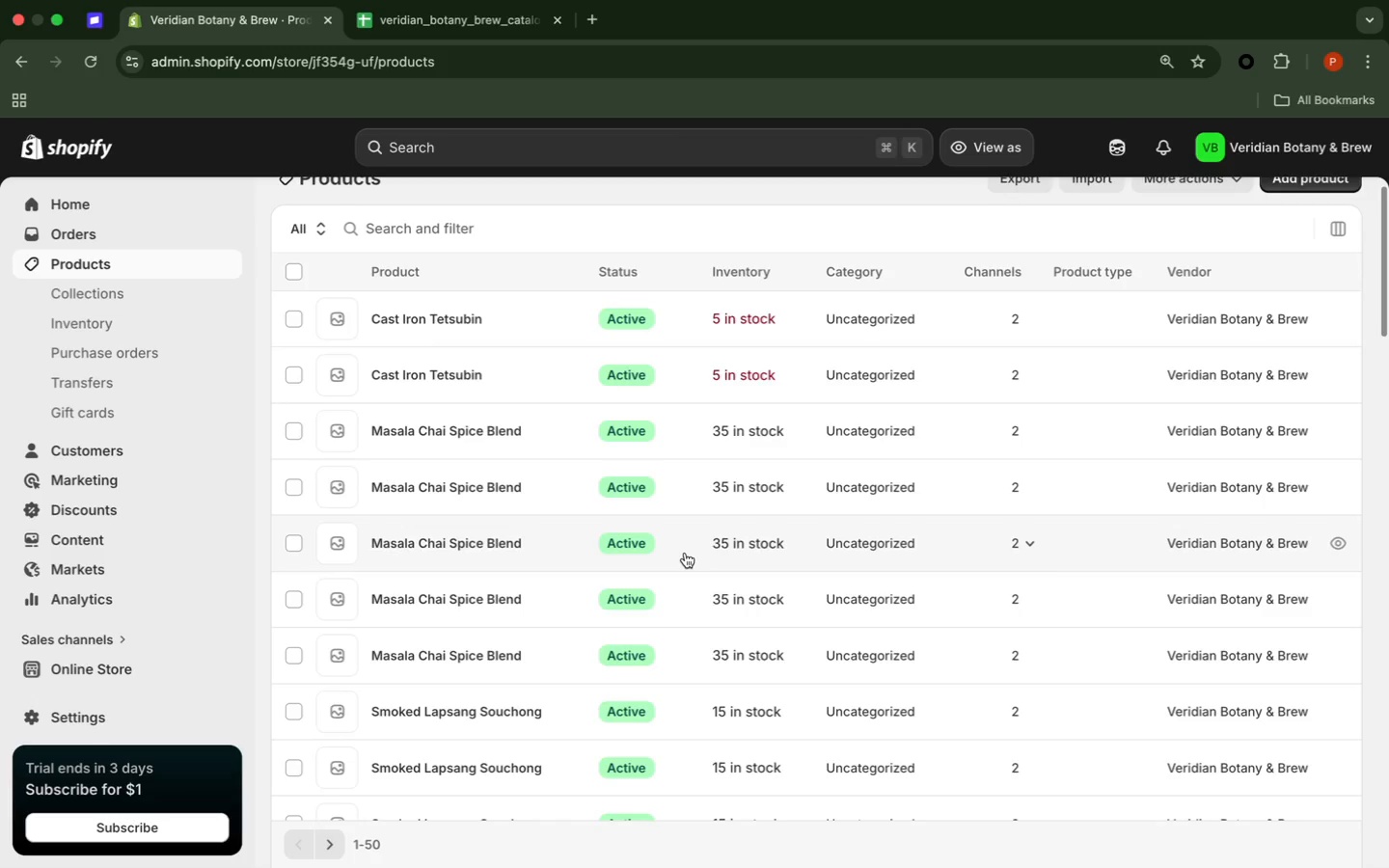 
wait(84.15)
 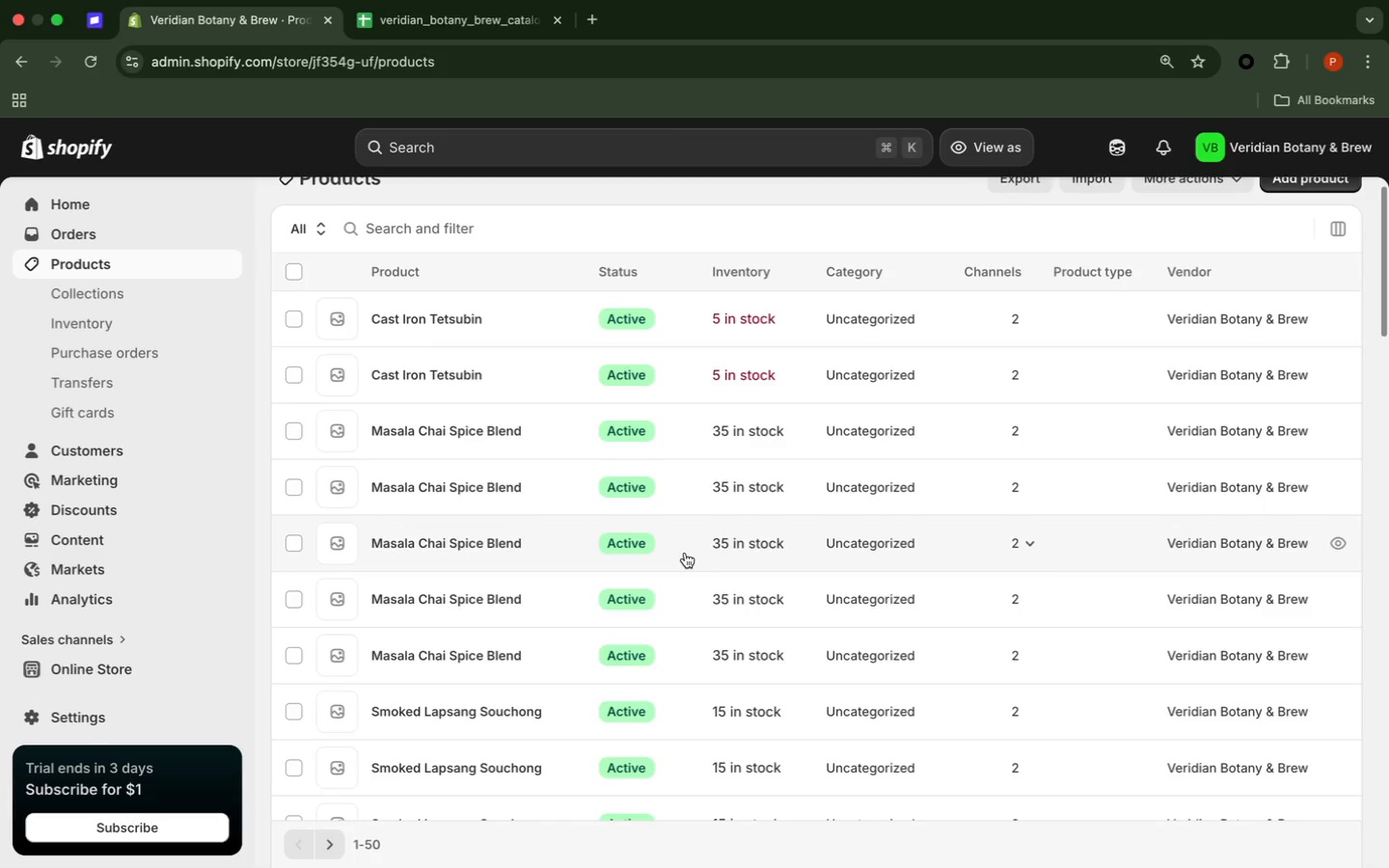 
scroll: coordinate [685, 553], scroll_direction: down, amount: 5.0
 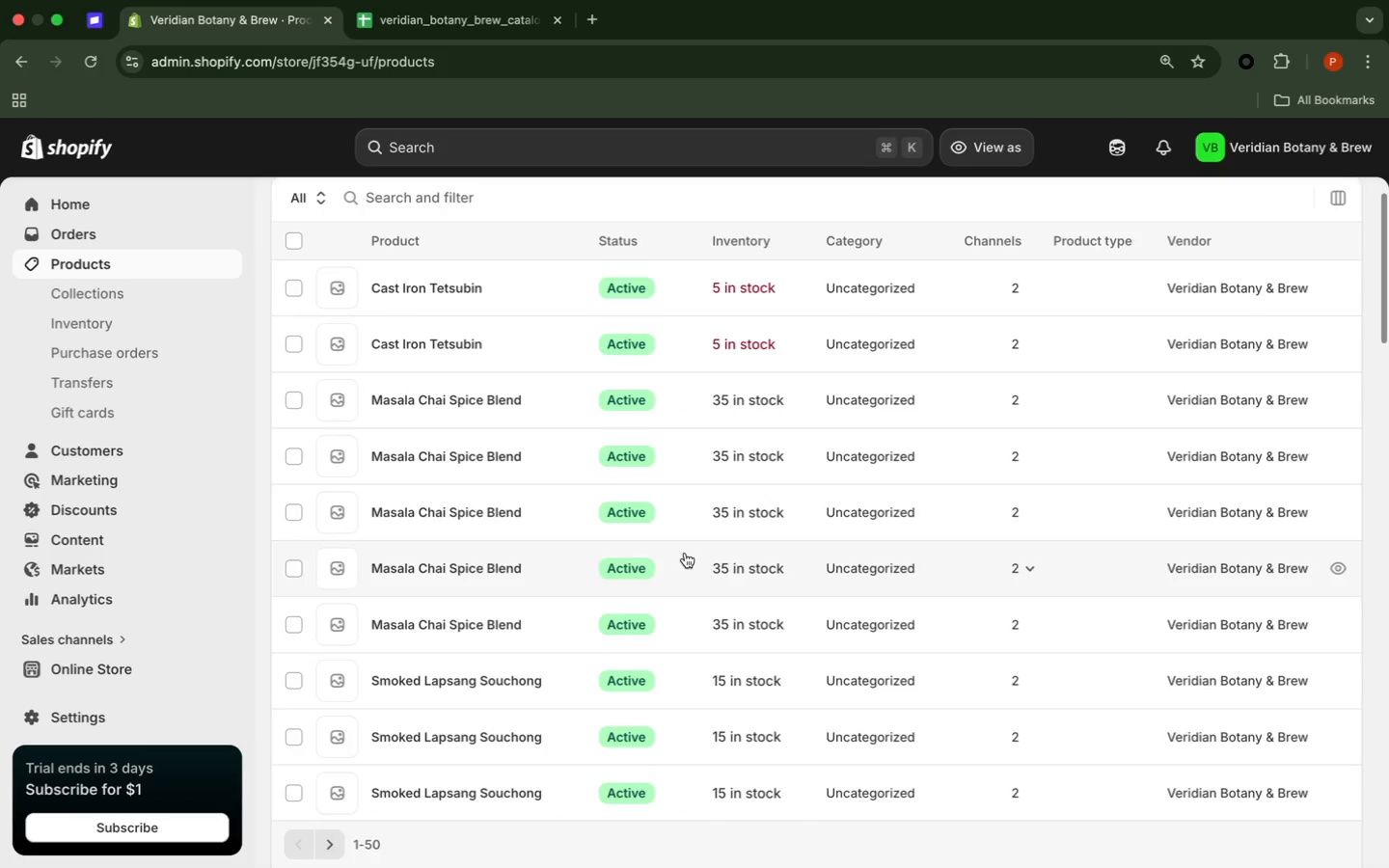 
wait(13.08)
 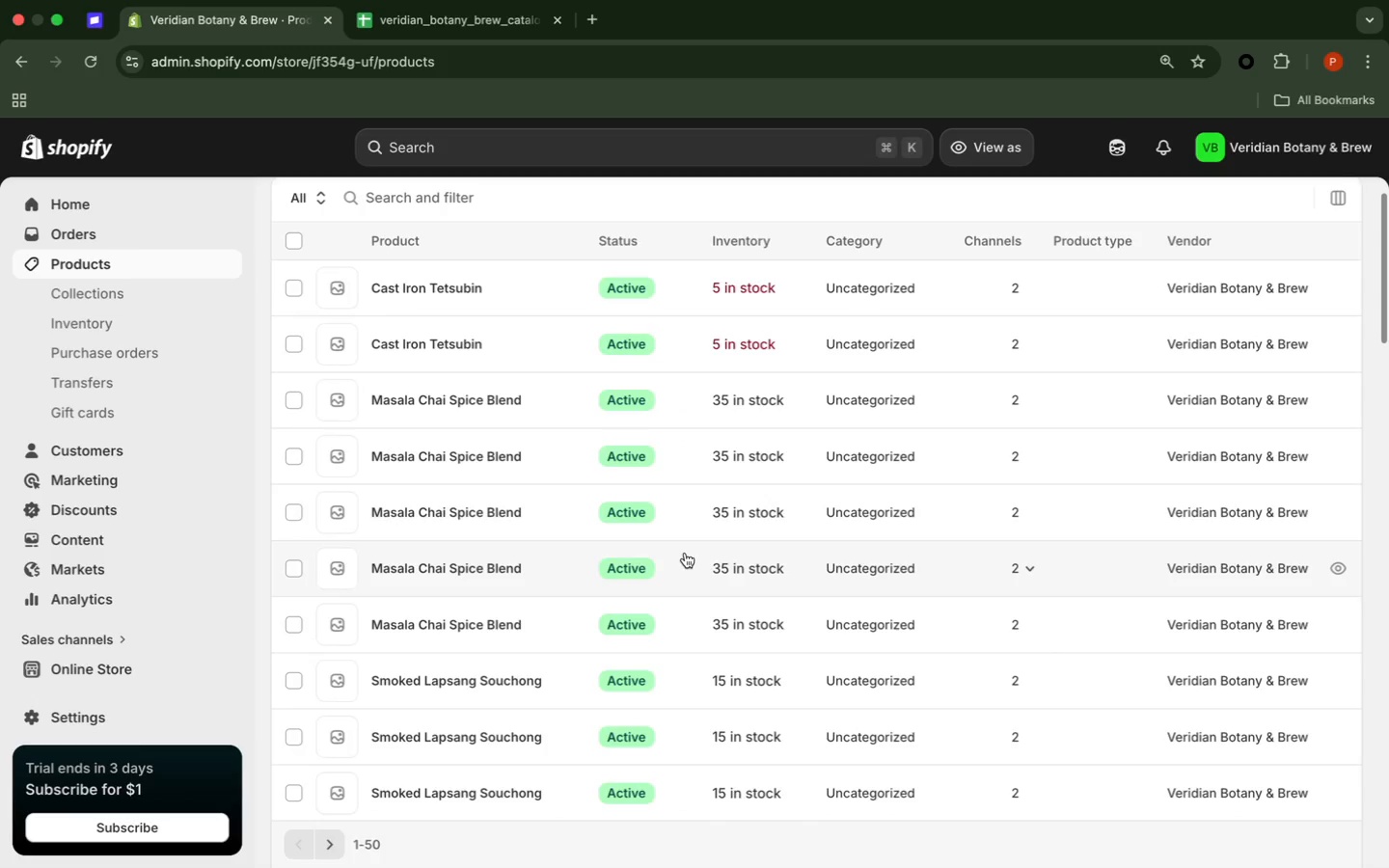 
scroll: coordinate [683, 553], scroll_direction: down, amount: 25.0
 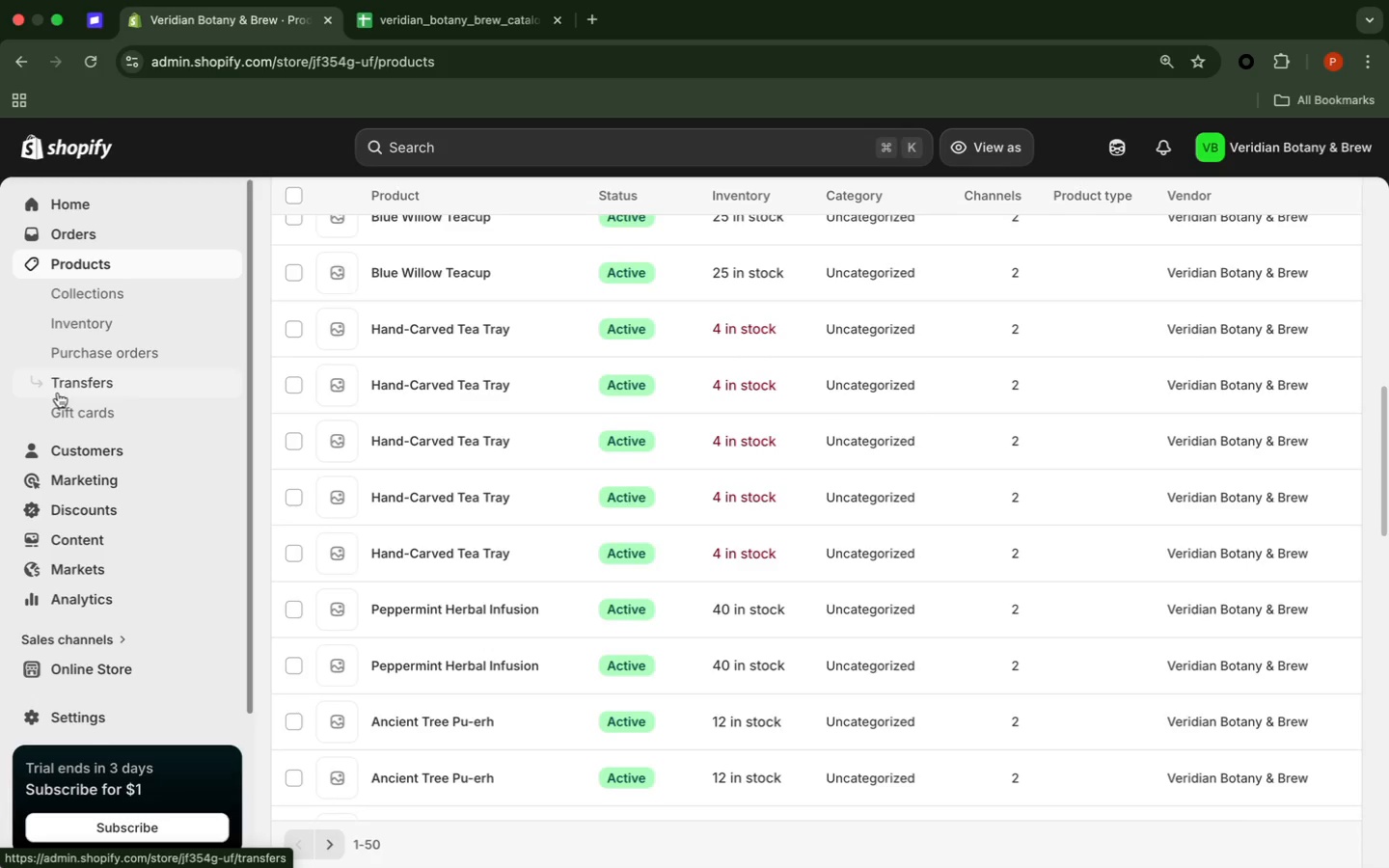 
scroll: coordinate [523, 312], scroll_direction: up, amount: 78.0
 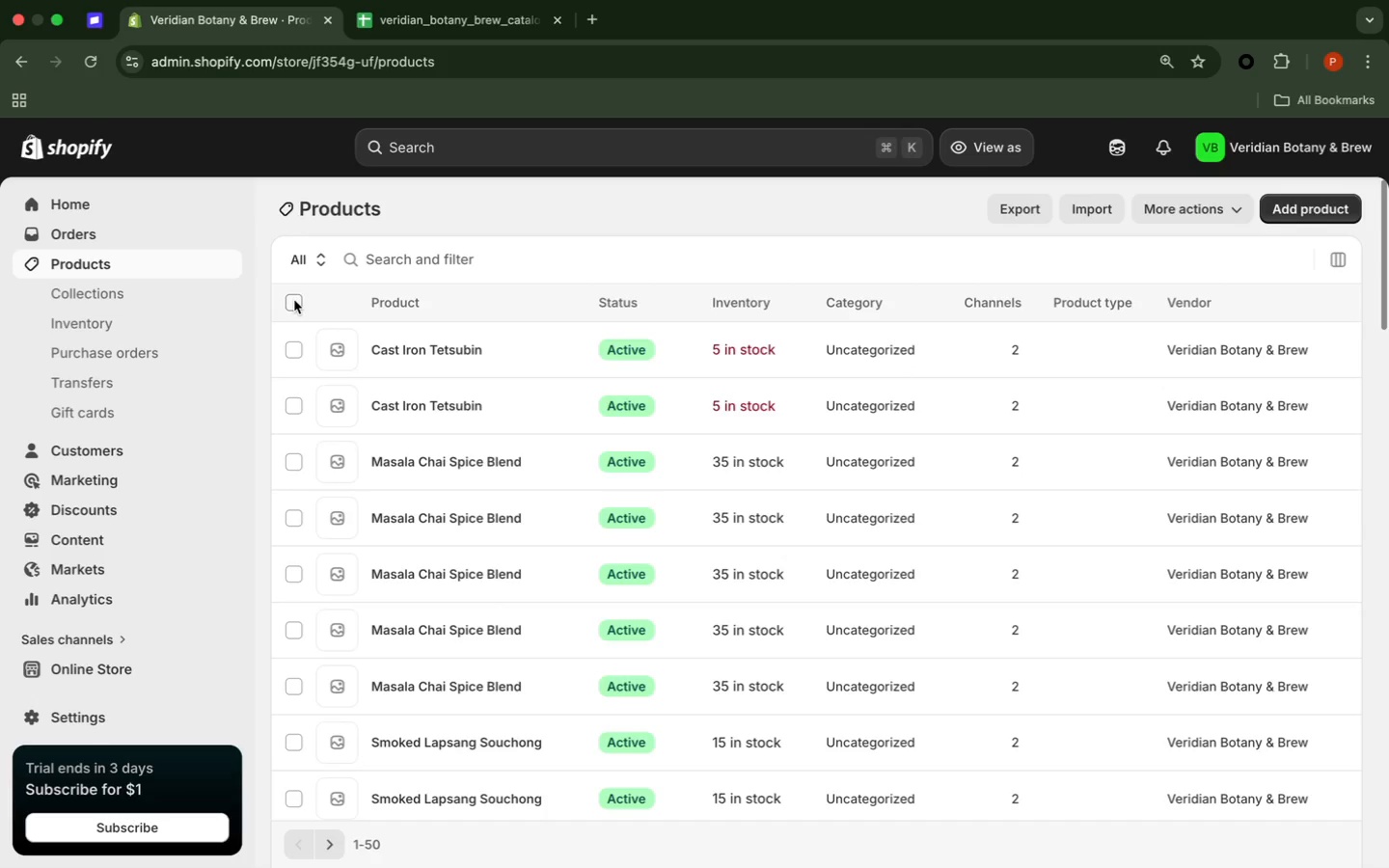 
wait(6.44)
 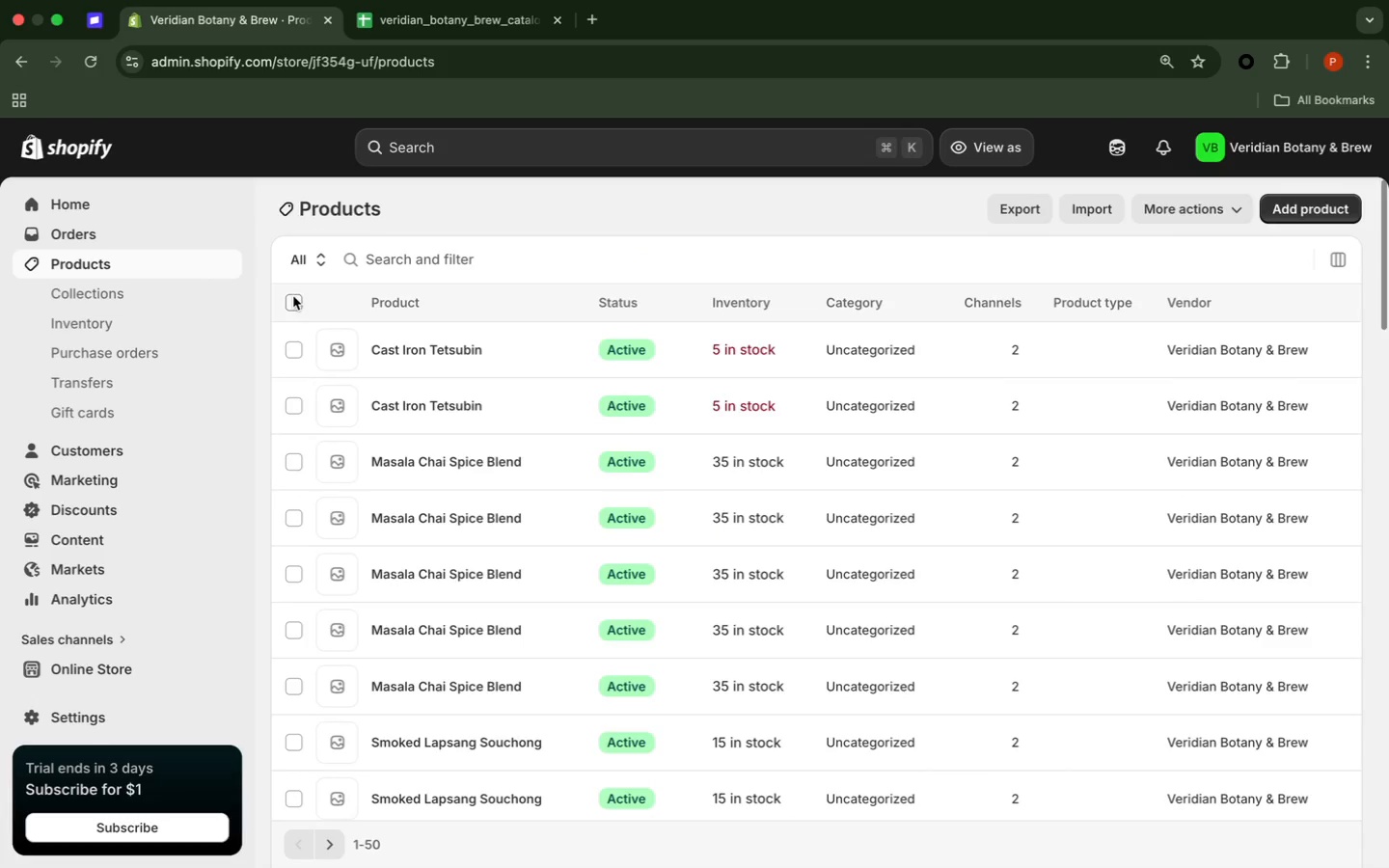 
left_click([293, 297])
 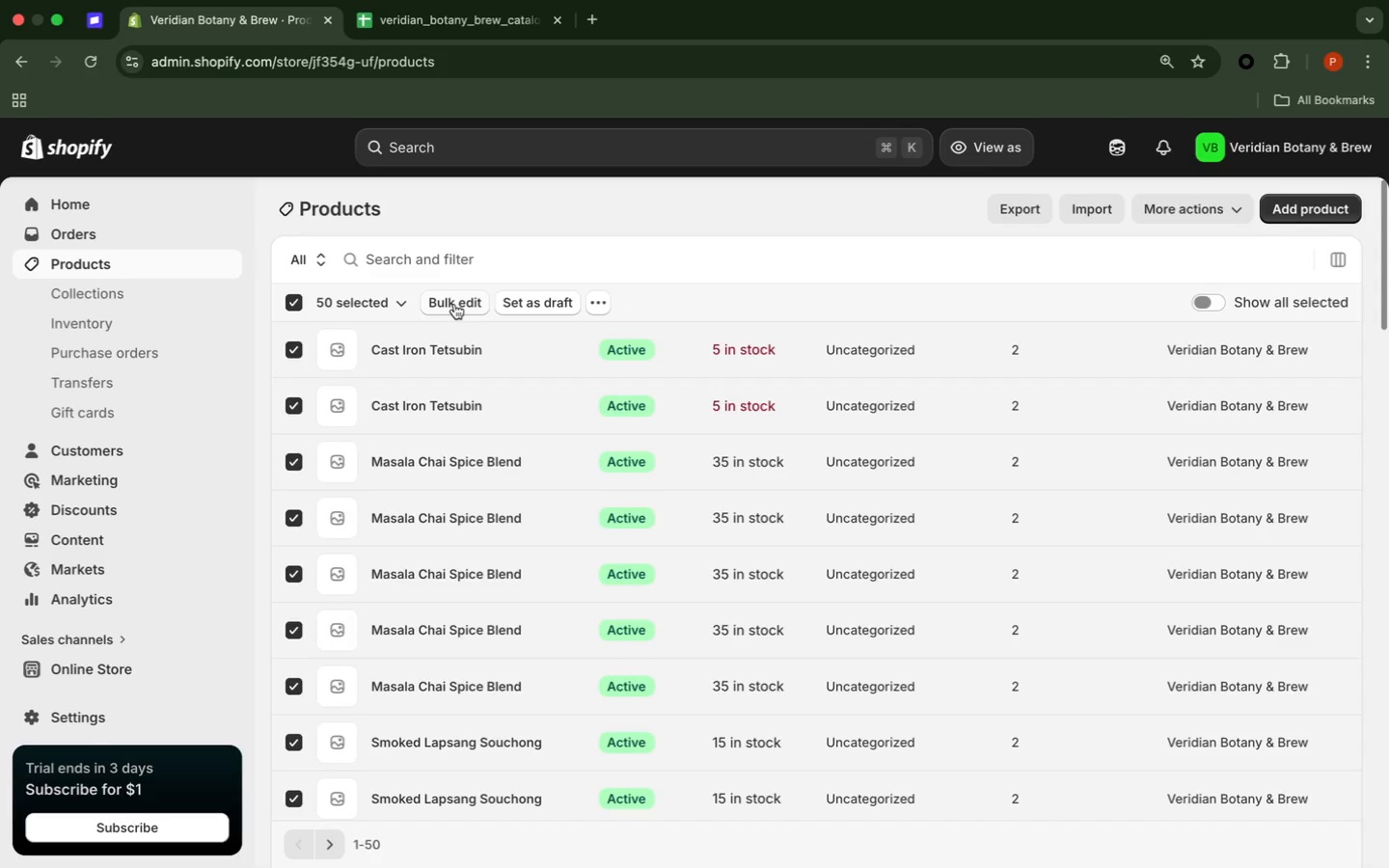 
wait(8.53)
 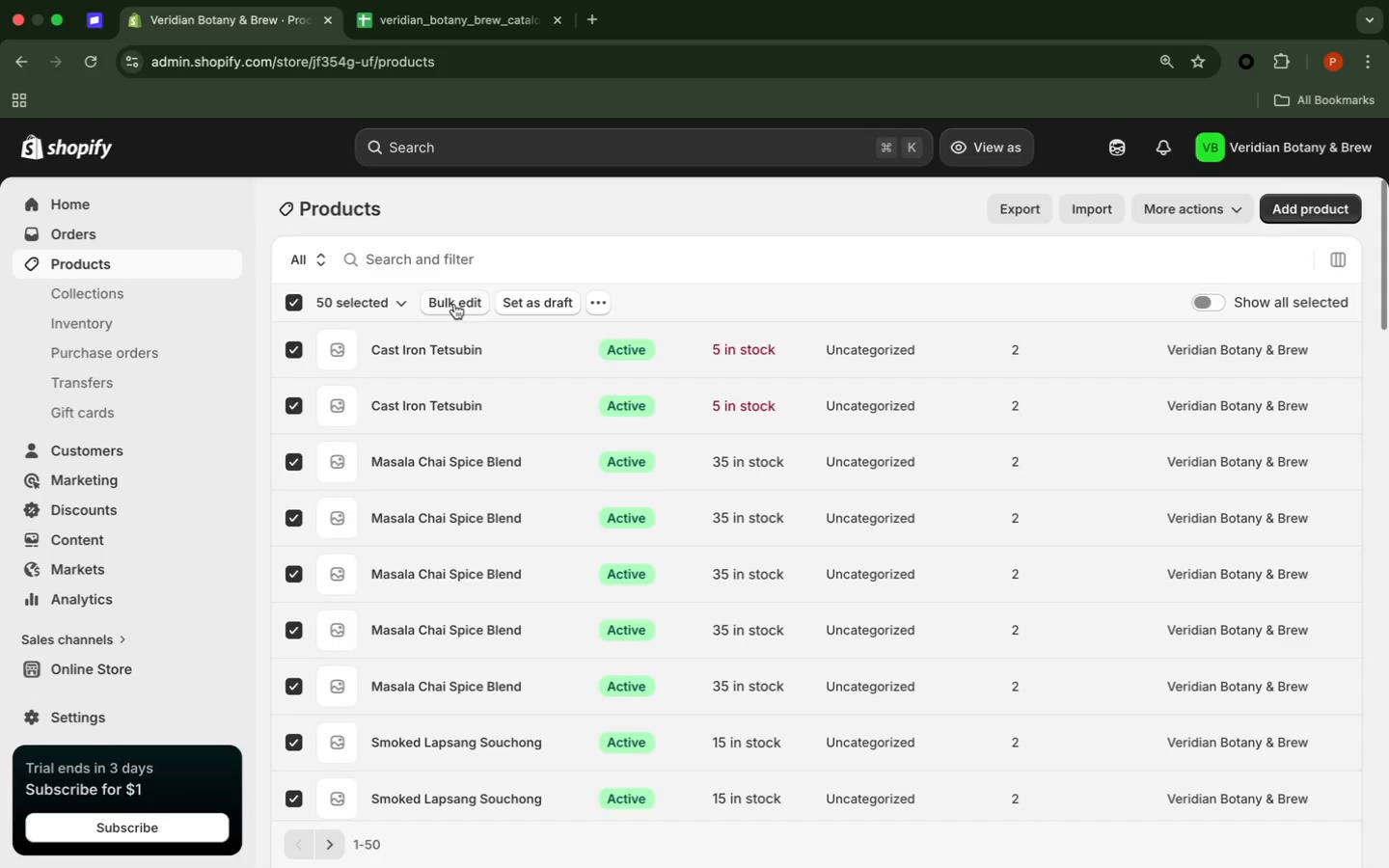 
left_click([454, 304])
 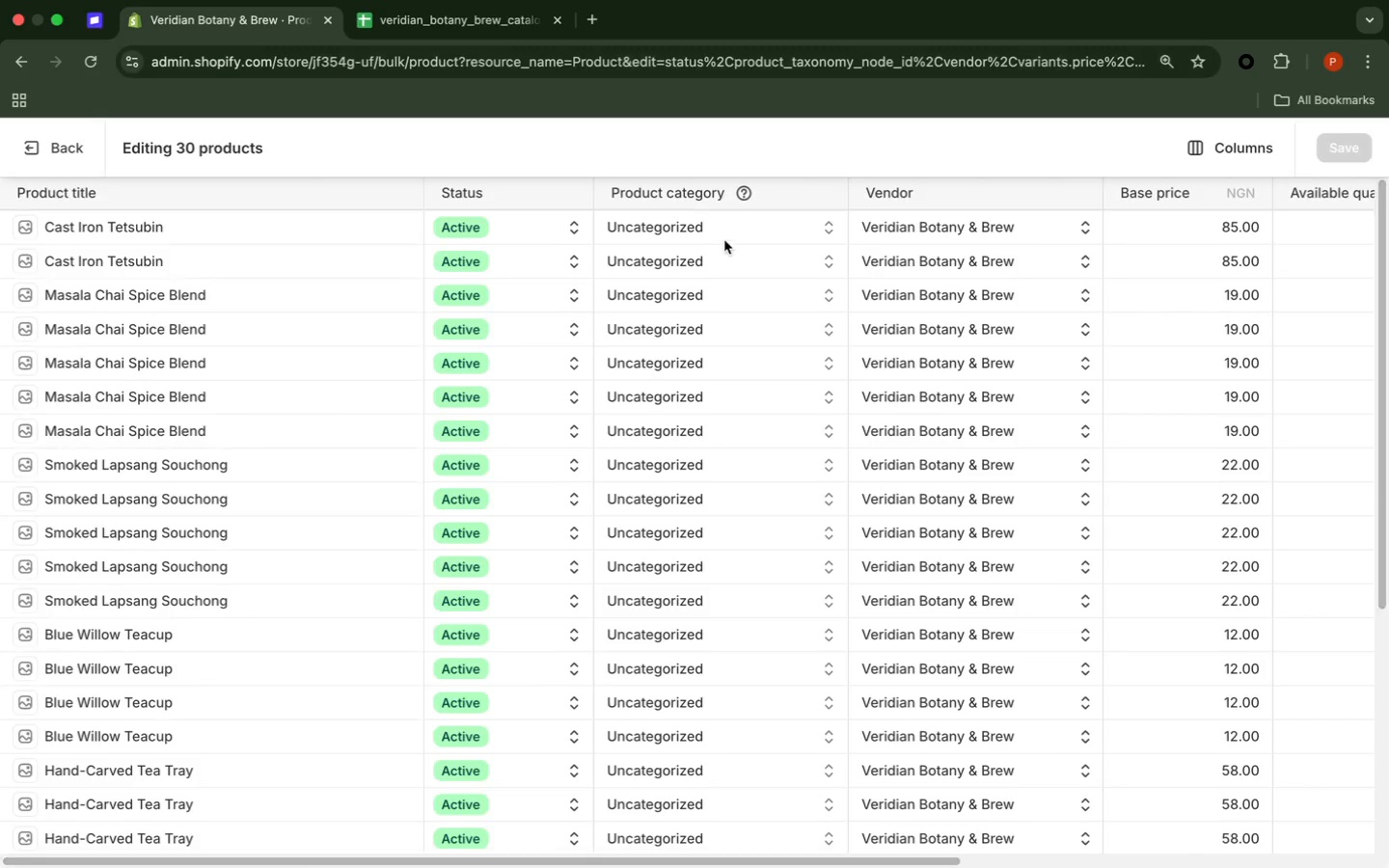 
wait(75.9)
 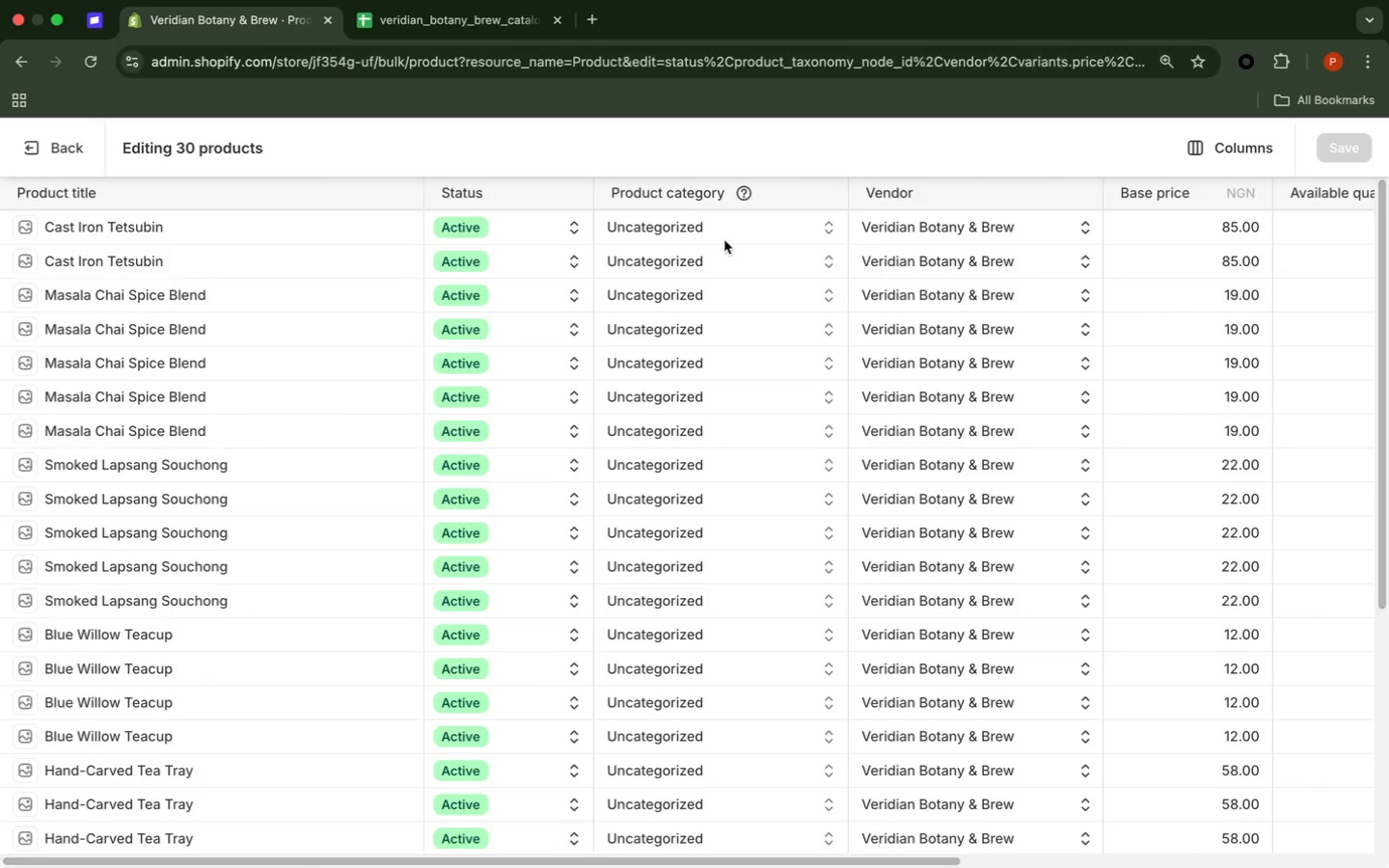 
left_click_drag(start_coordinate=[906, 856], to_coordinate=[1364, 701])
 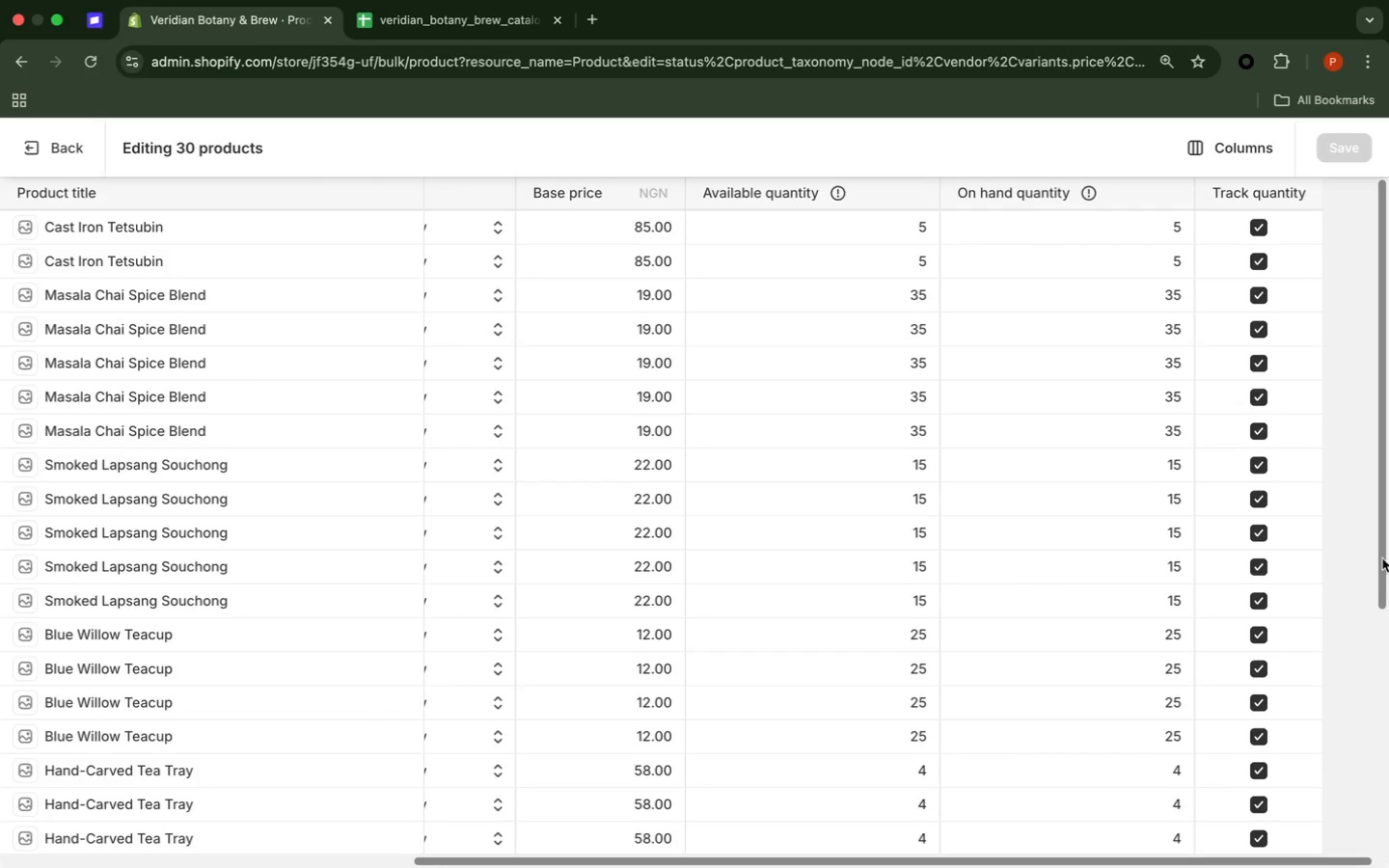 
scroll: coordinate [1377, 546], scroll_direction: down, amount: 44.0
 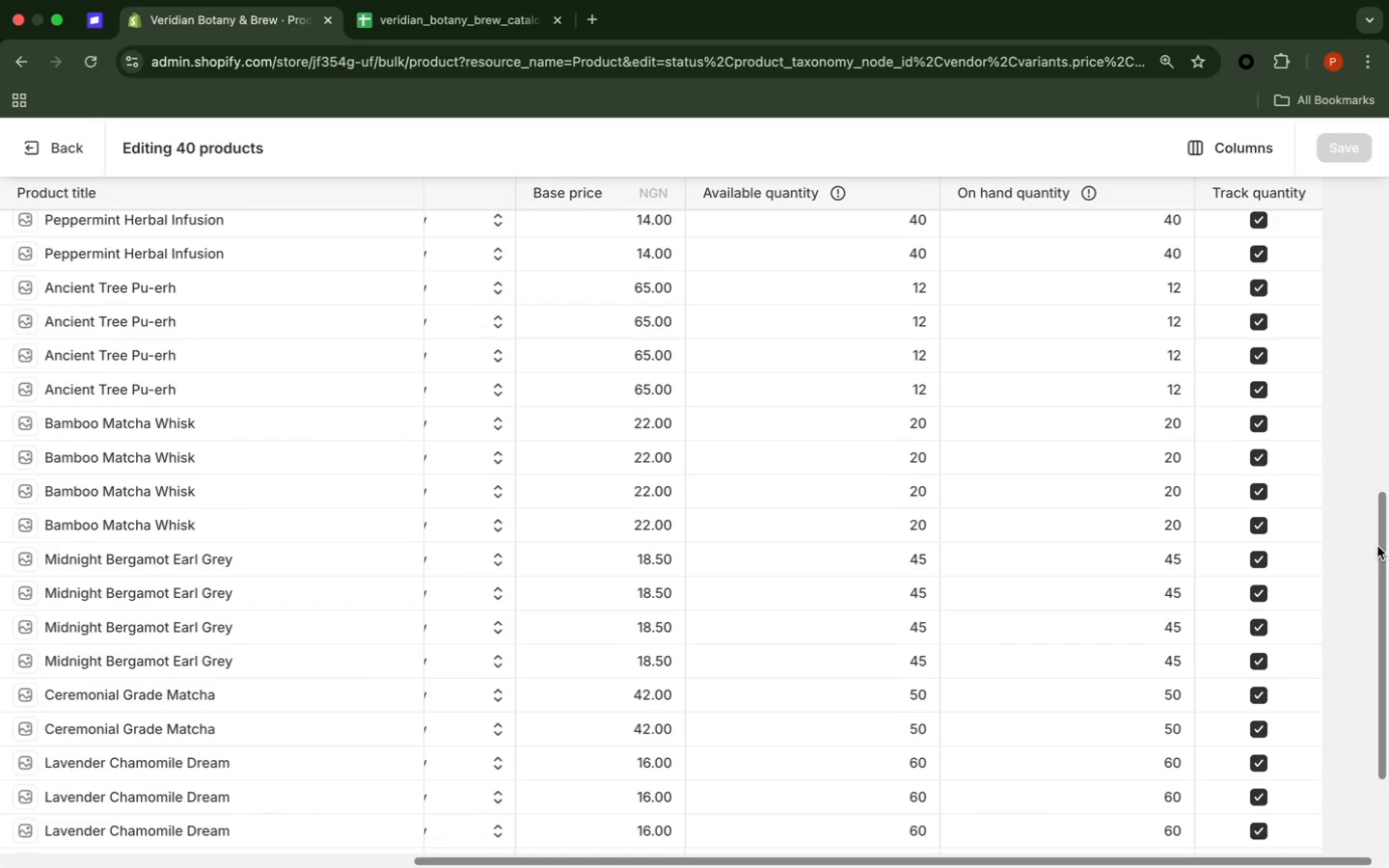 
scroll: coordinate [1375, 547], scroll_direction: up, amount: 46.0
 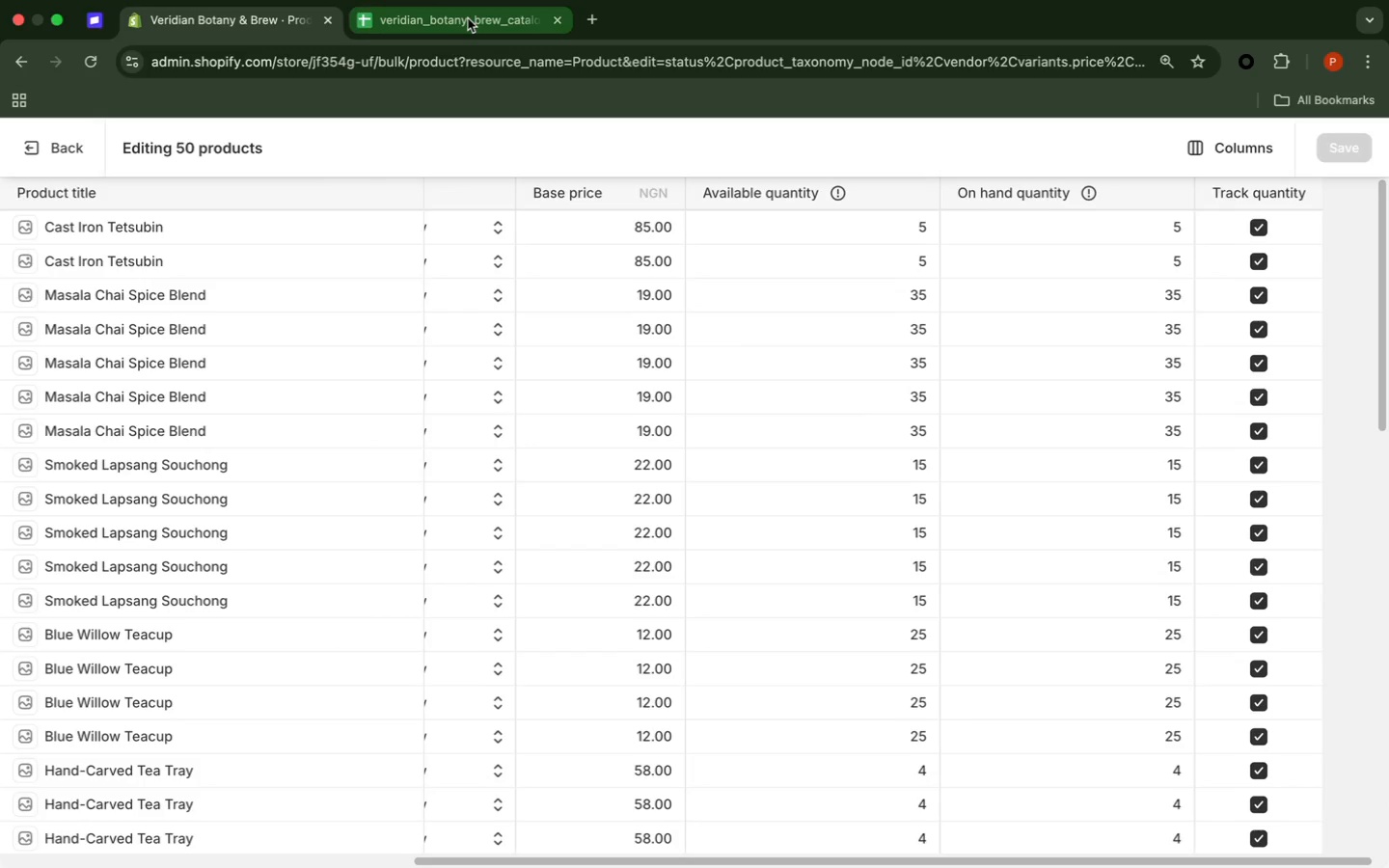 
left_click([468, 18])
 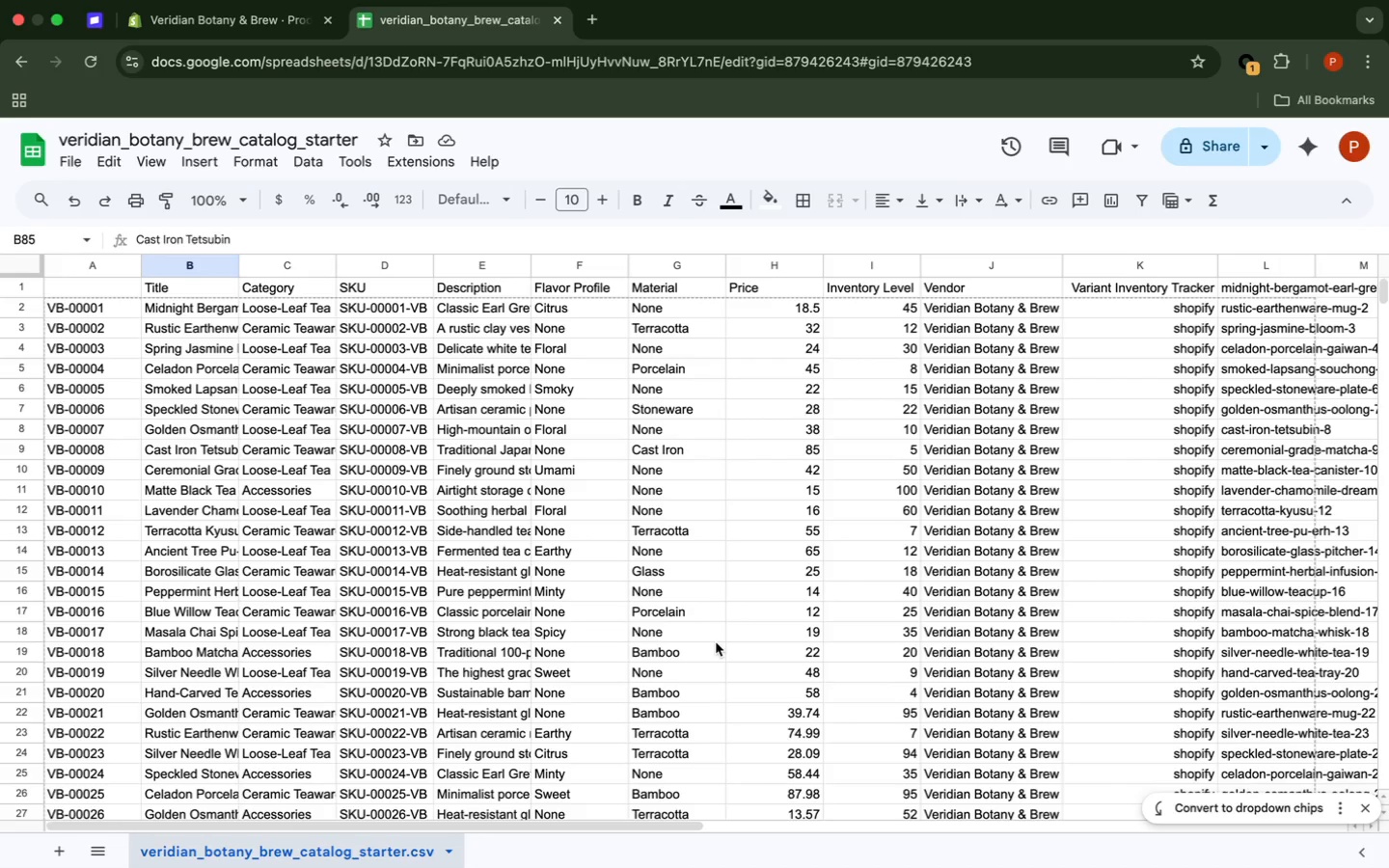 
scroll: coordinate [716, 641], scroll_direction: down, amount: 64.0
 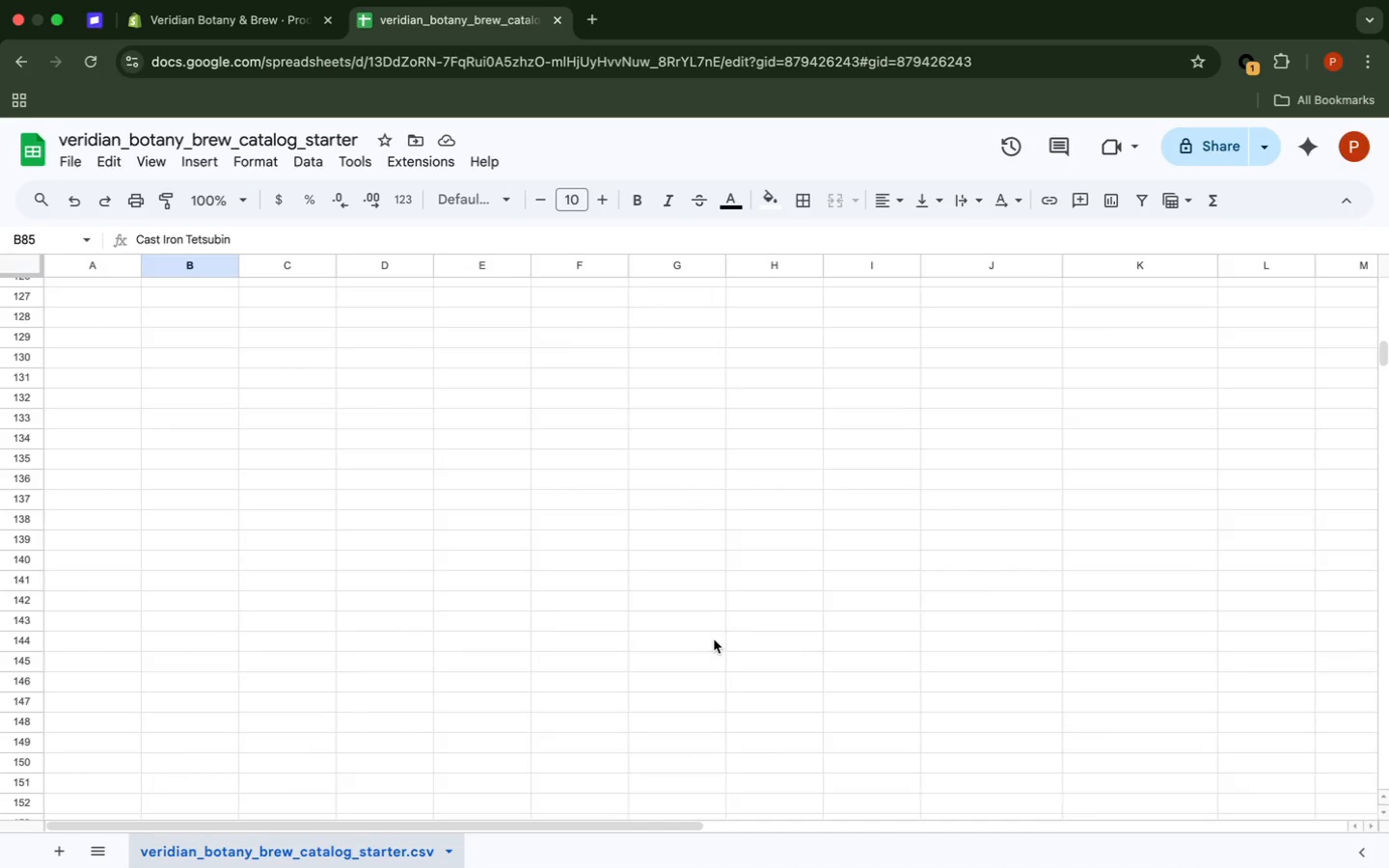 
scroll: coordinate [714, 639], scroll_direction: up, amount: 11.0
 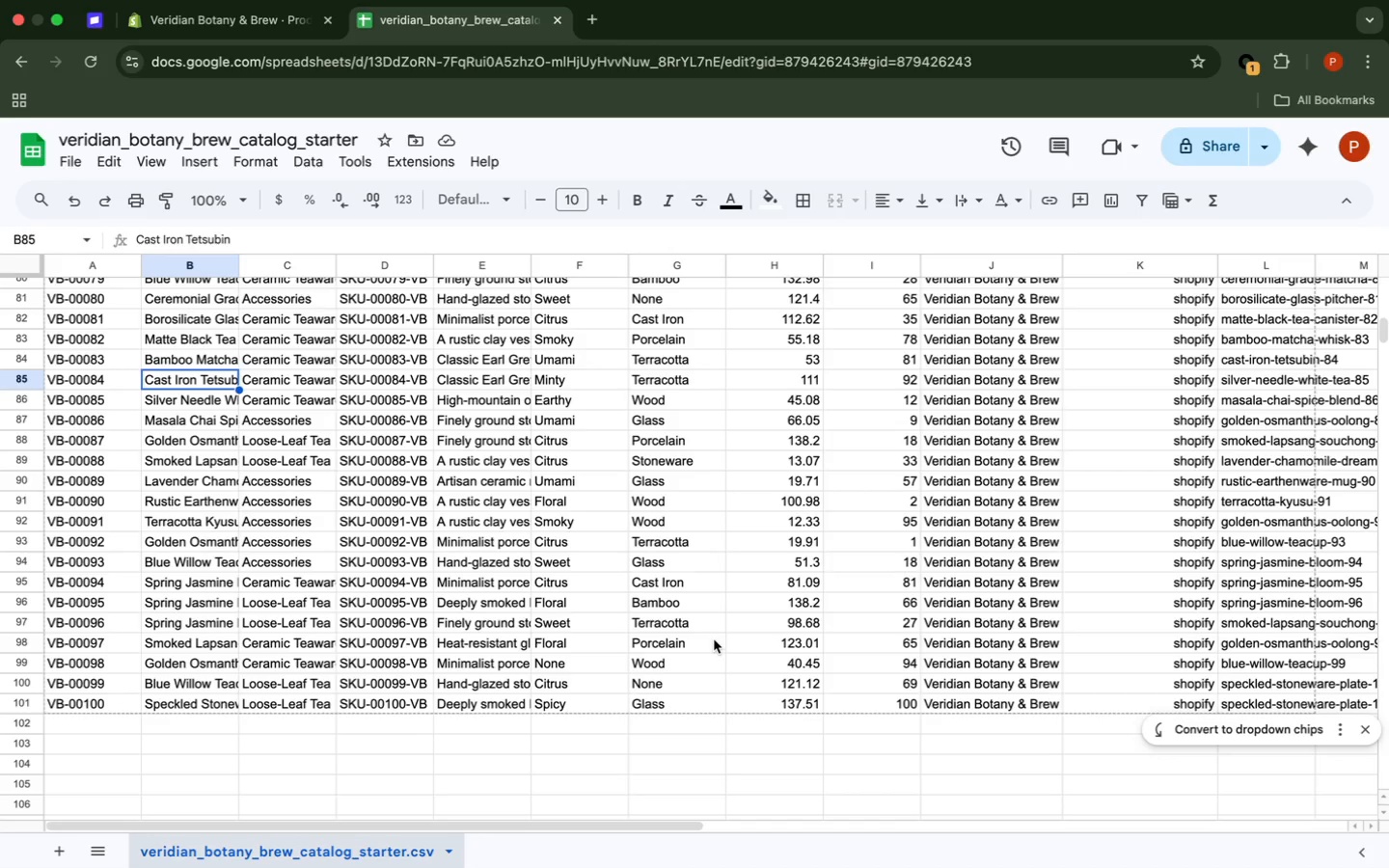 
wait(11.77)
 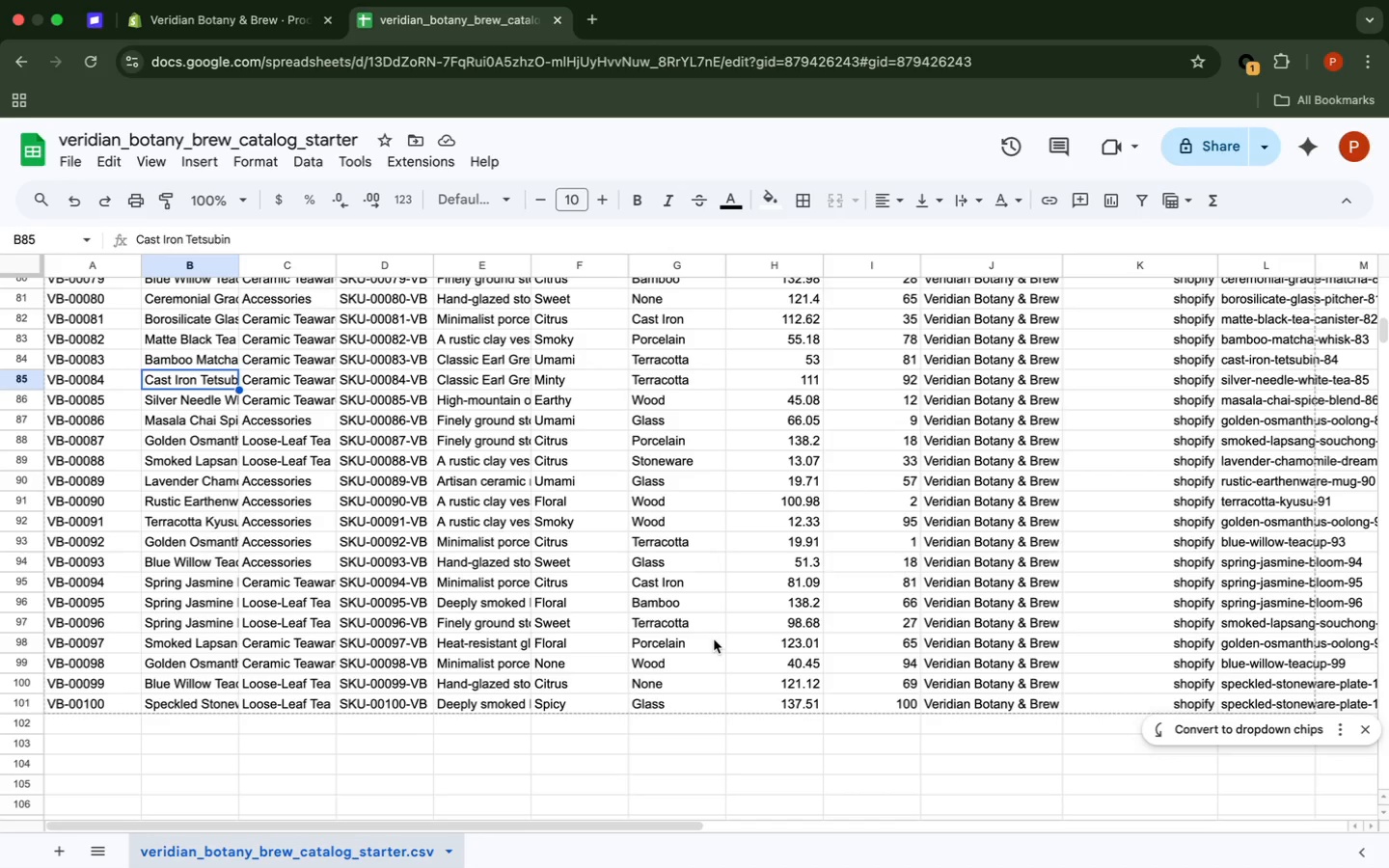 
left_click([291, 28])
 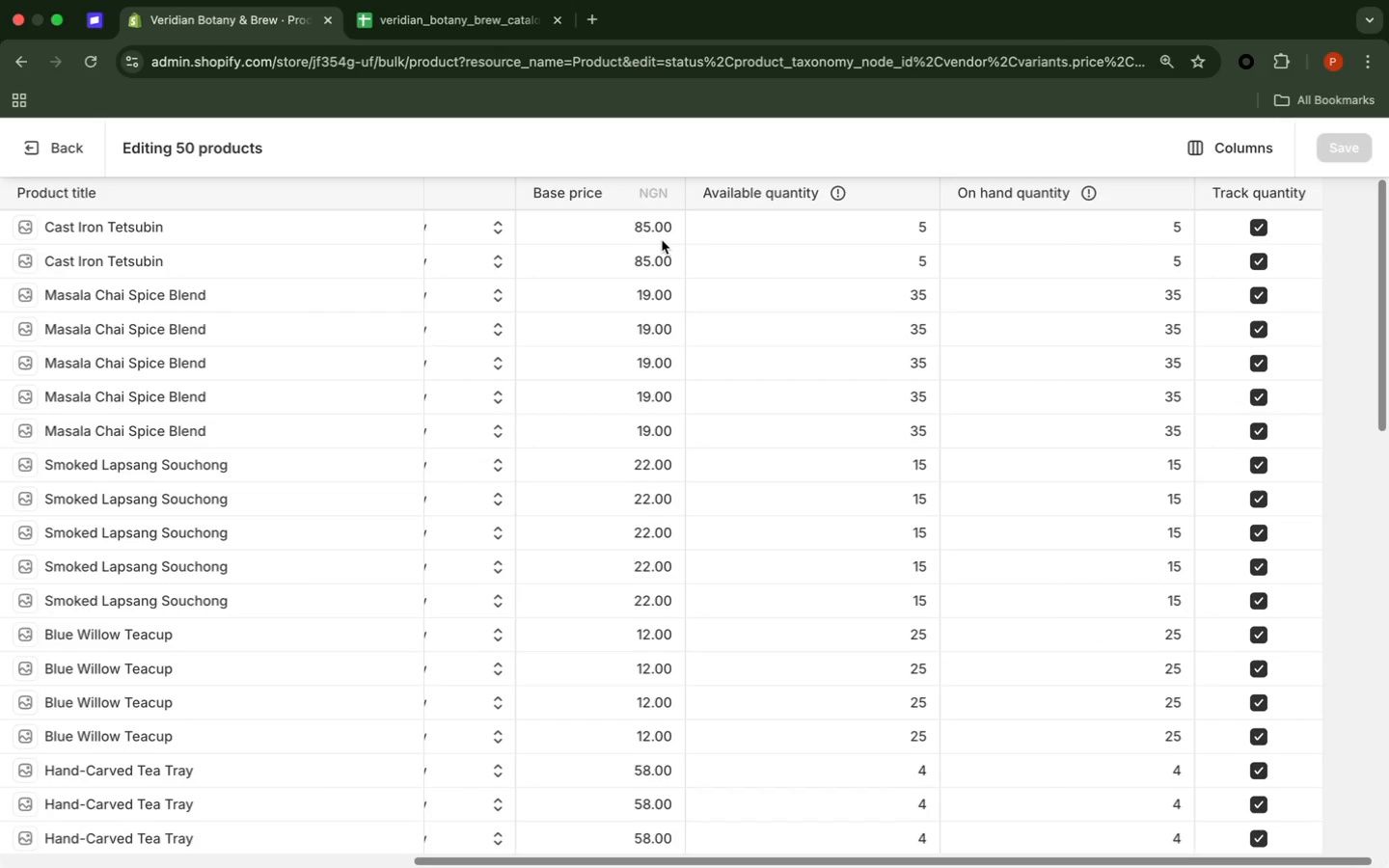 
wait(8.63)
 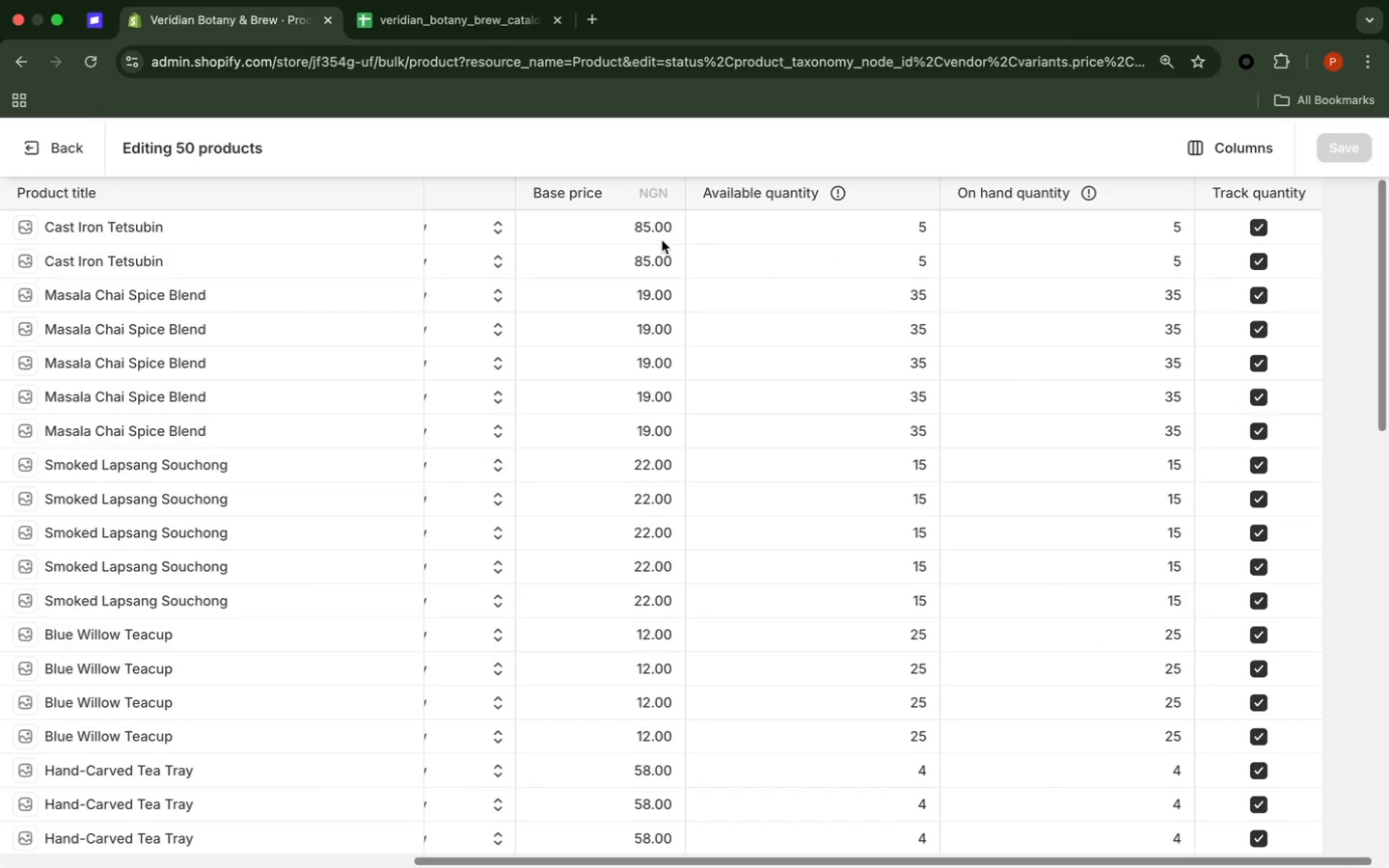 
double_click([641, 227])
 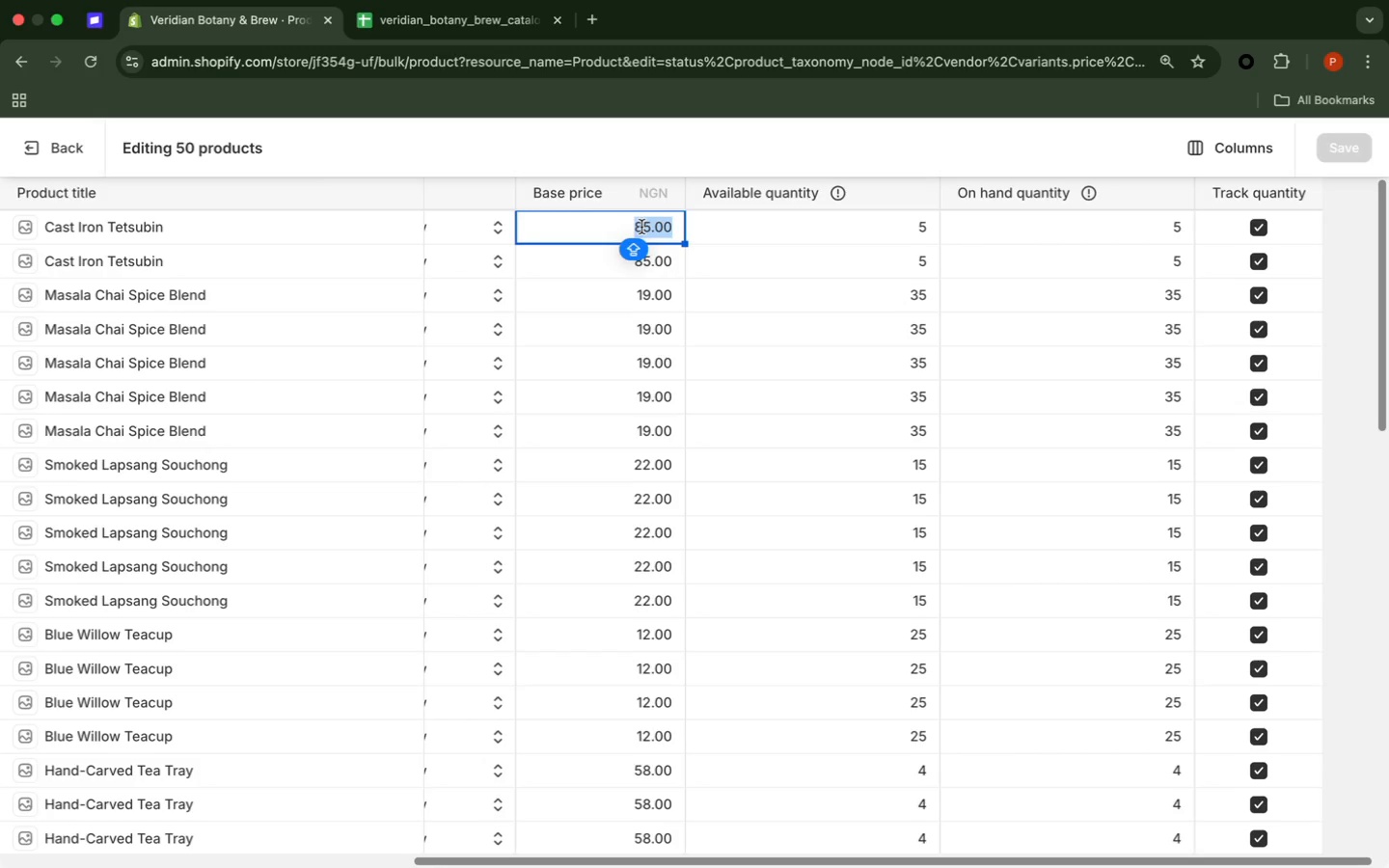 
type(111)
 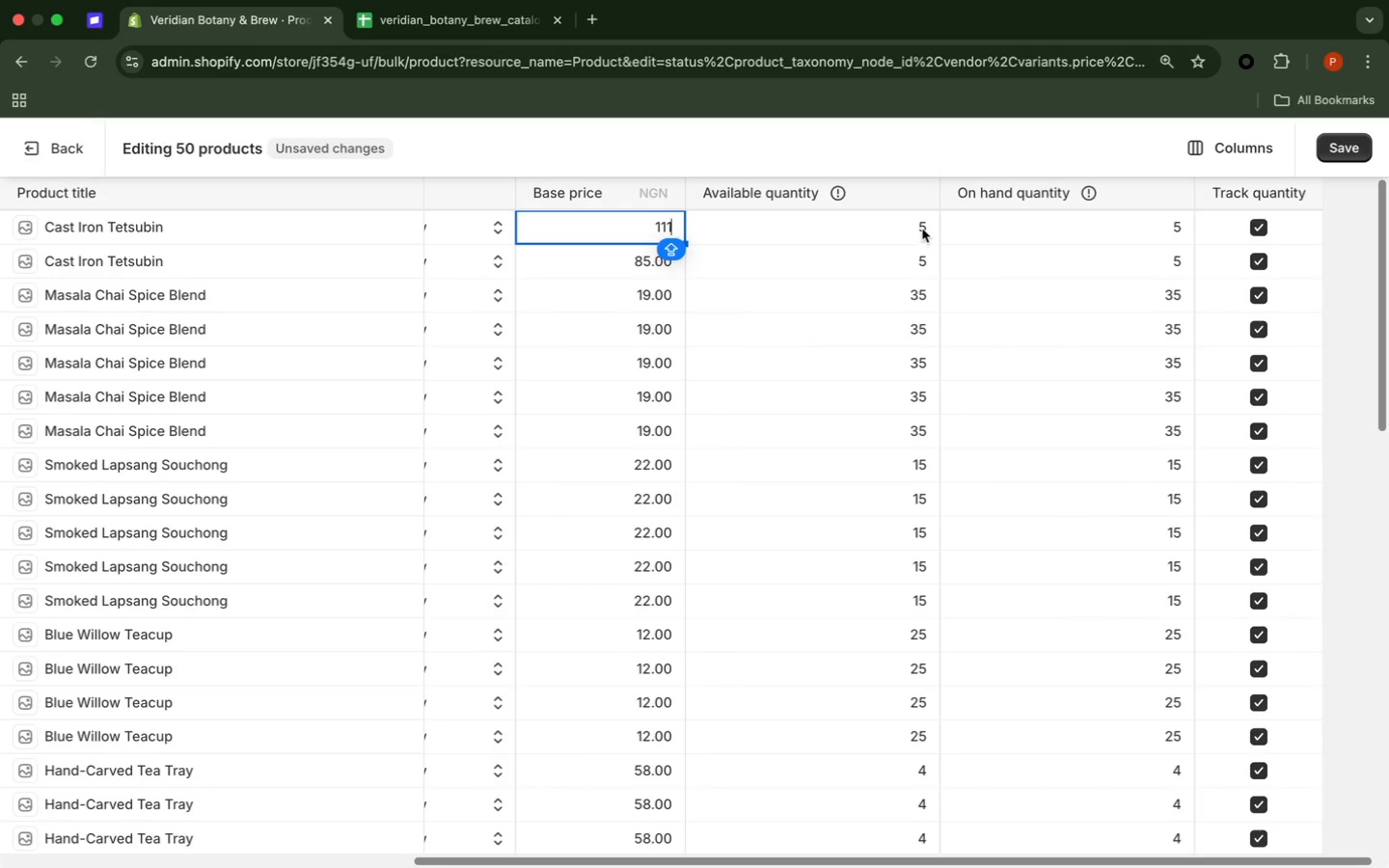 
left_click([917, 222])
 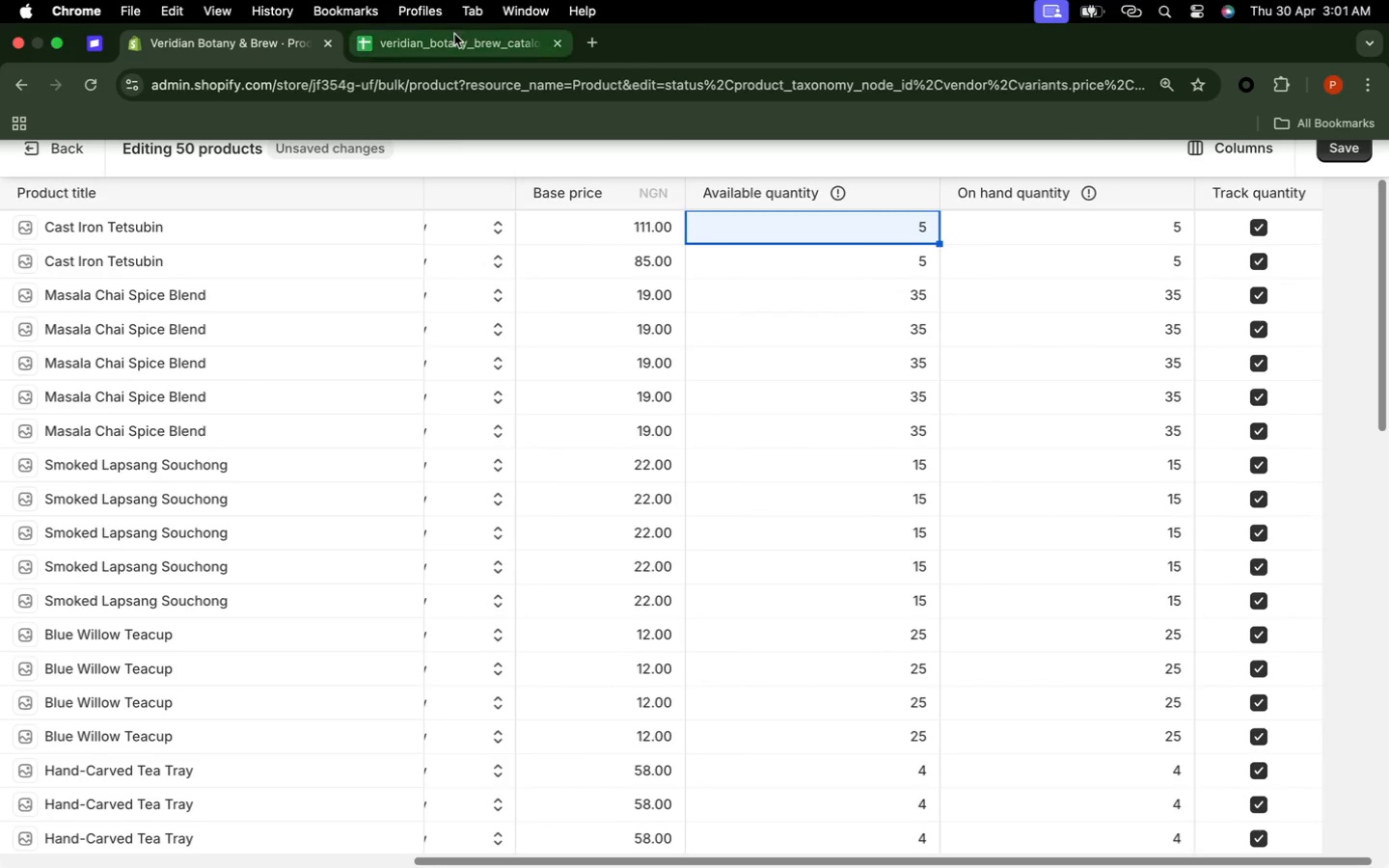 
left_click([454, 36])
 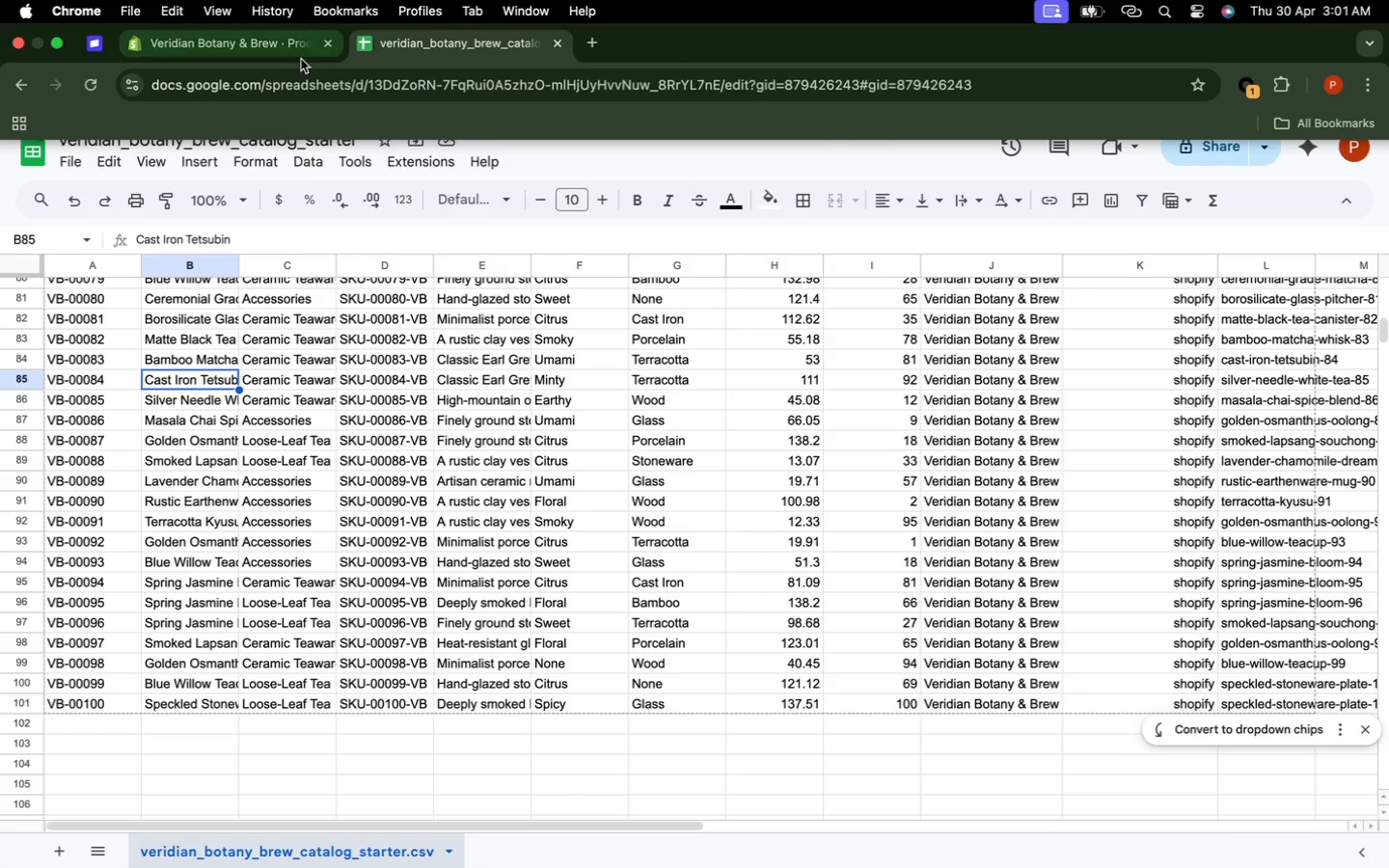 
wait(5.11)
 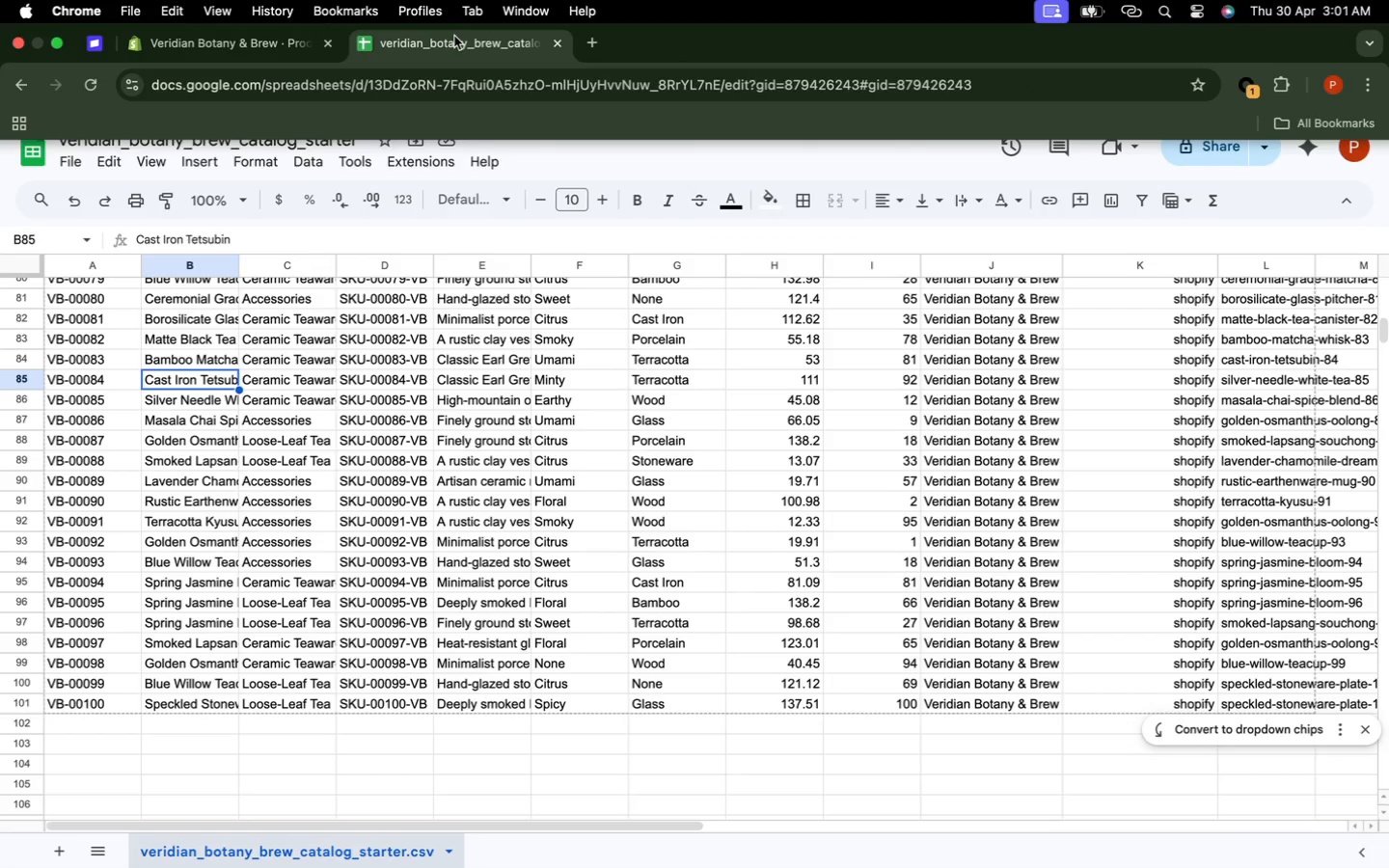 
left_click([255, 44])
 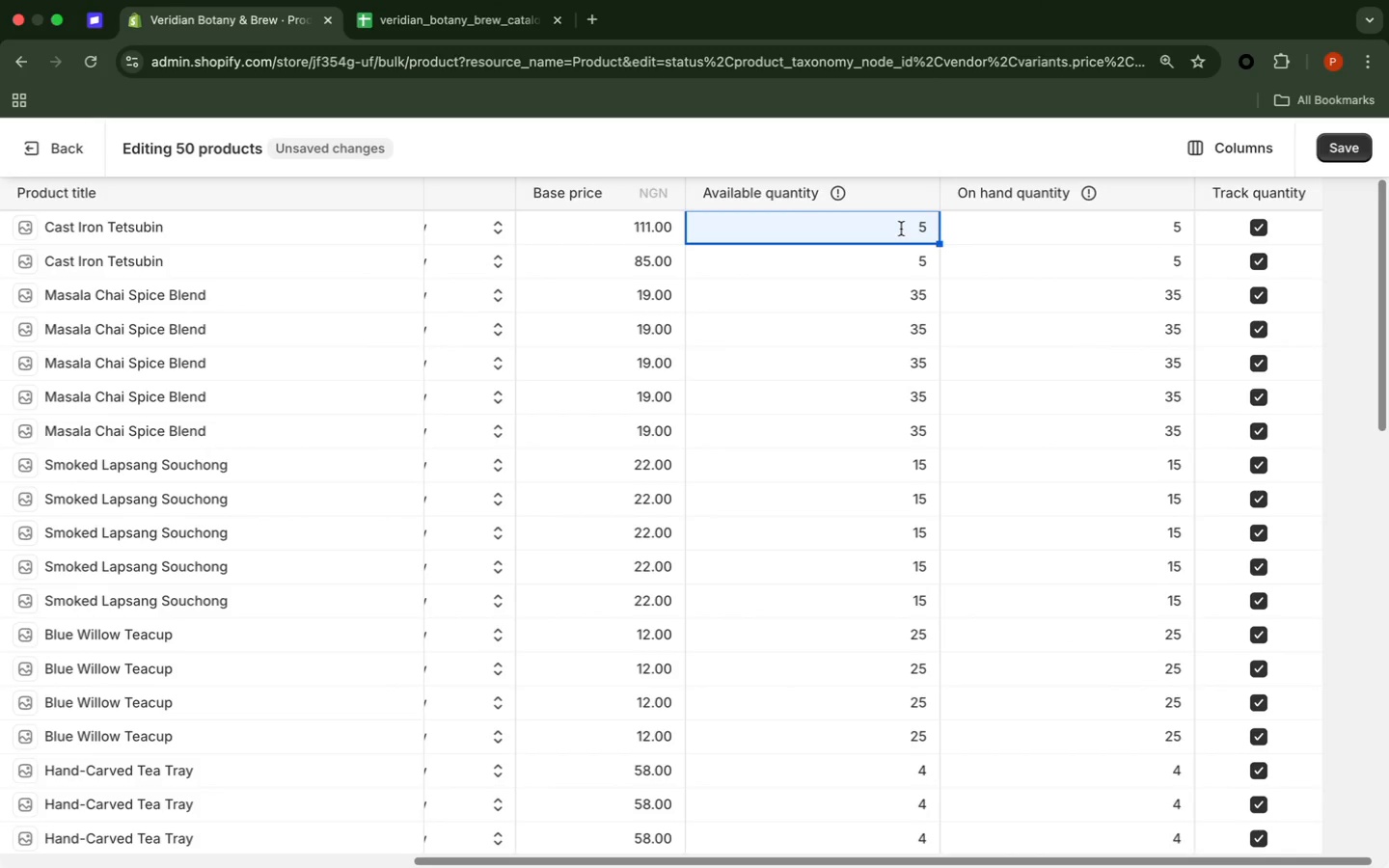 
double_click([901, 229])
 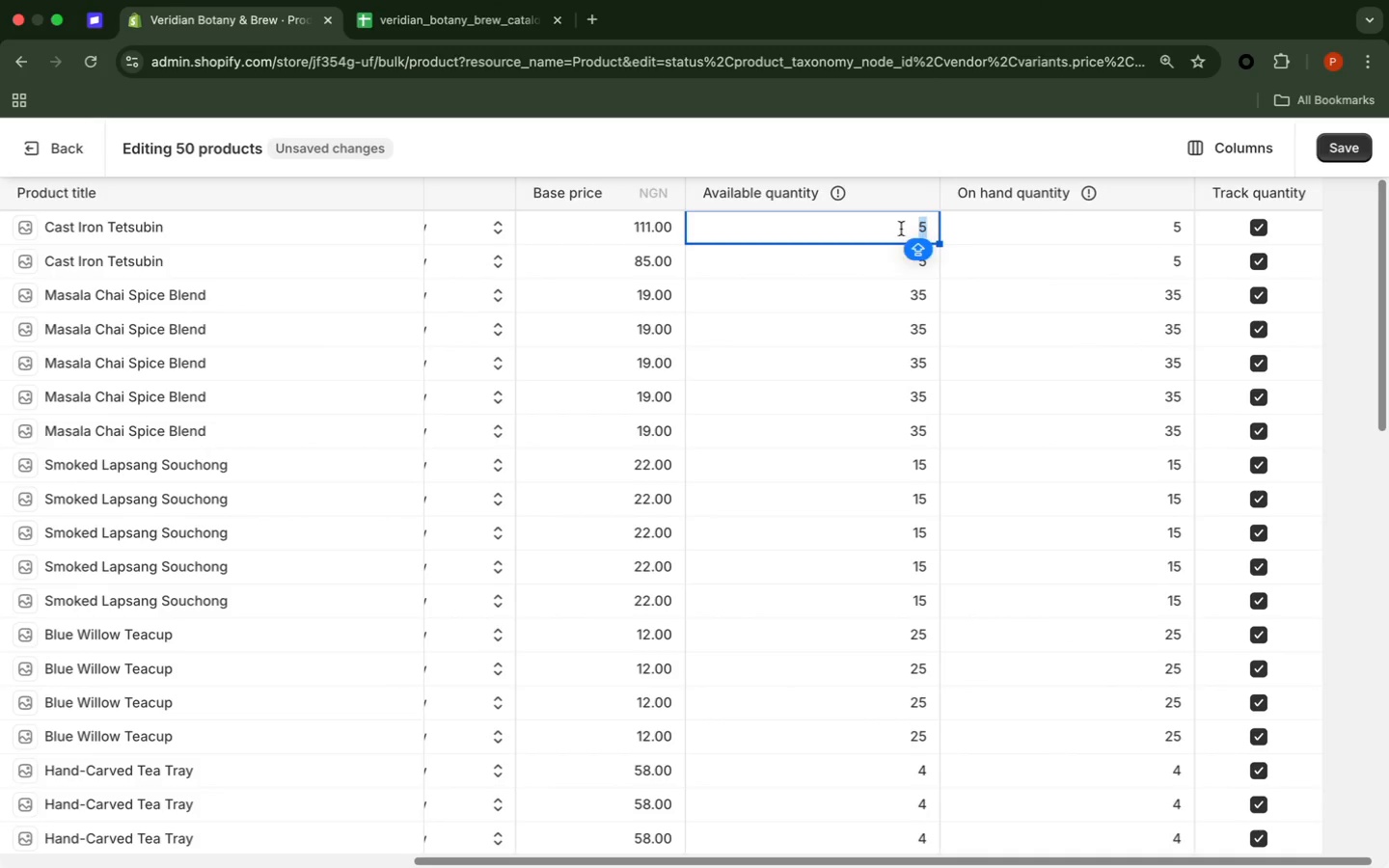 
type(92)
 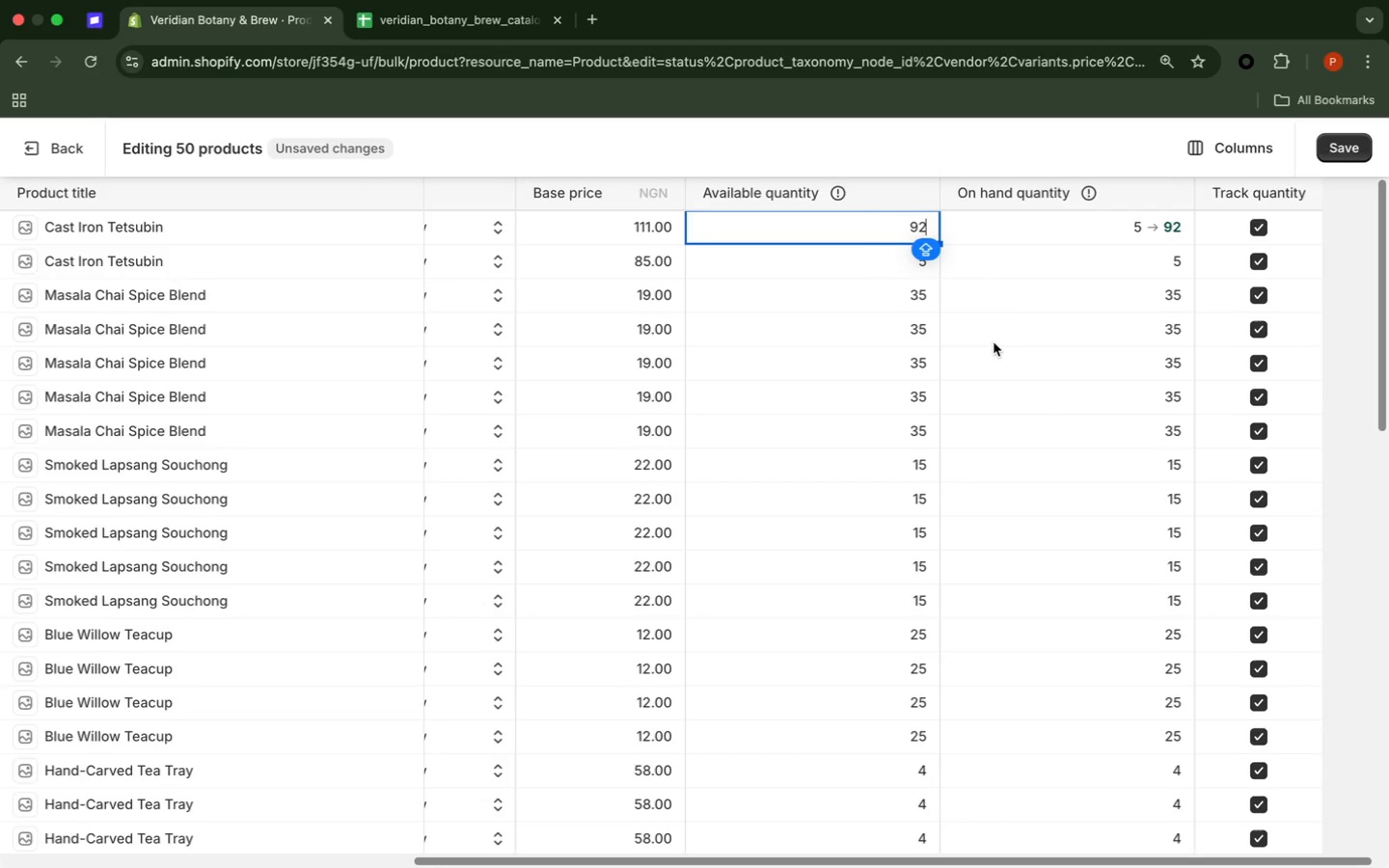 
left_click([990, 344])
 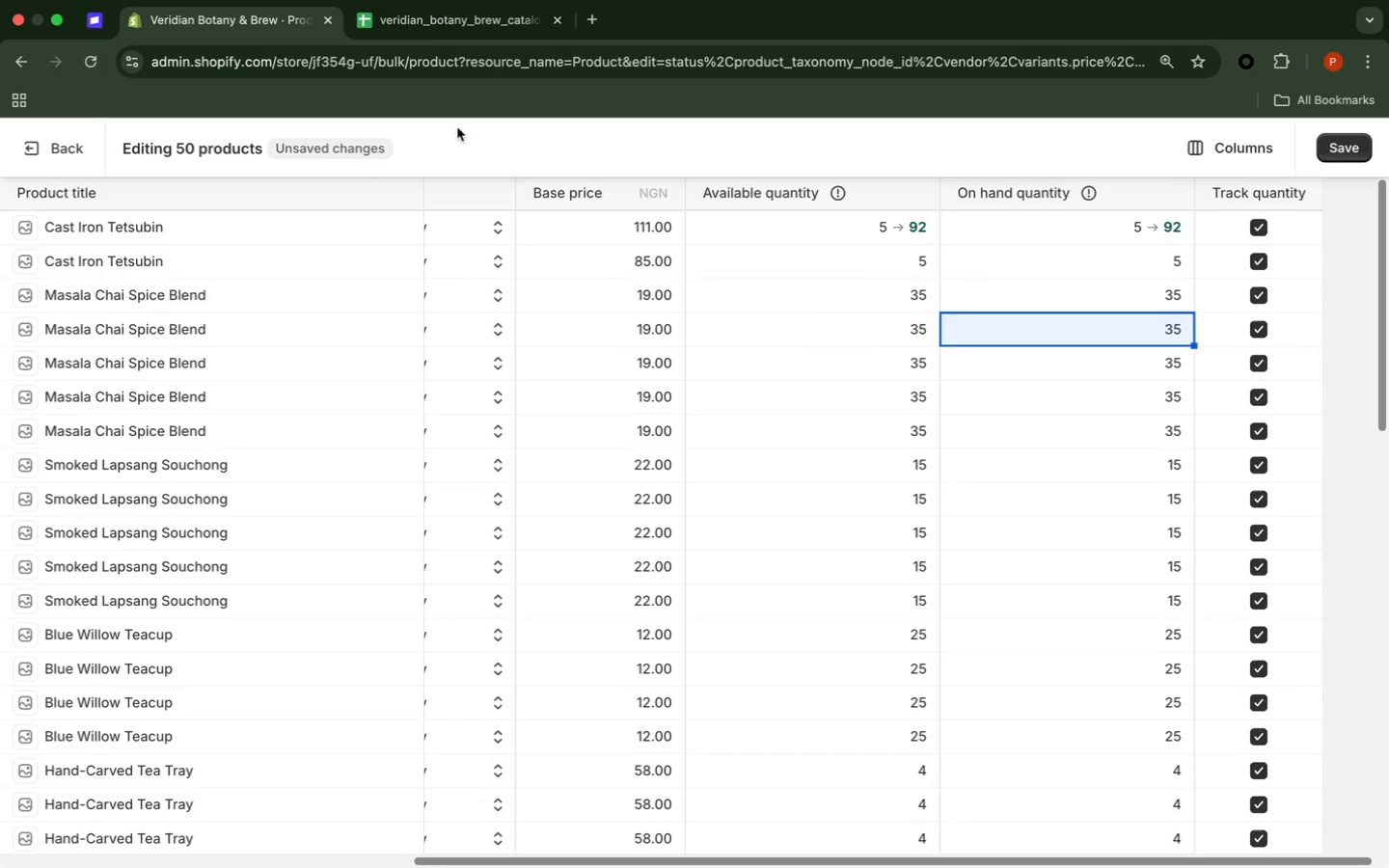 
left_click([428, 10])
 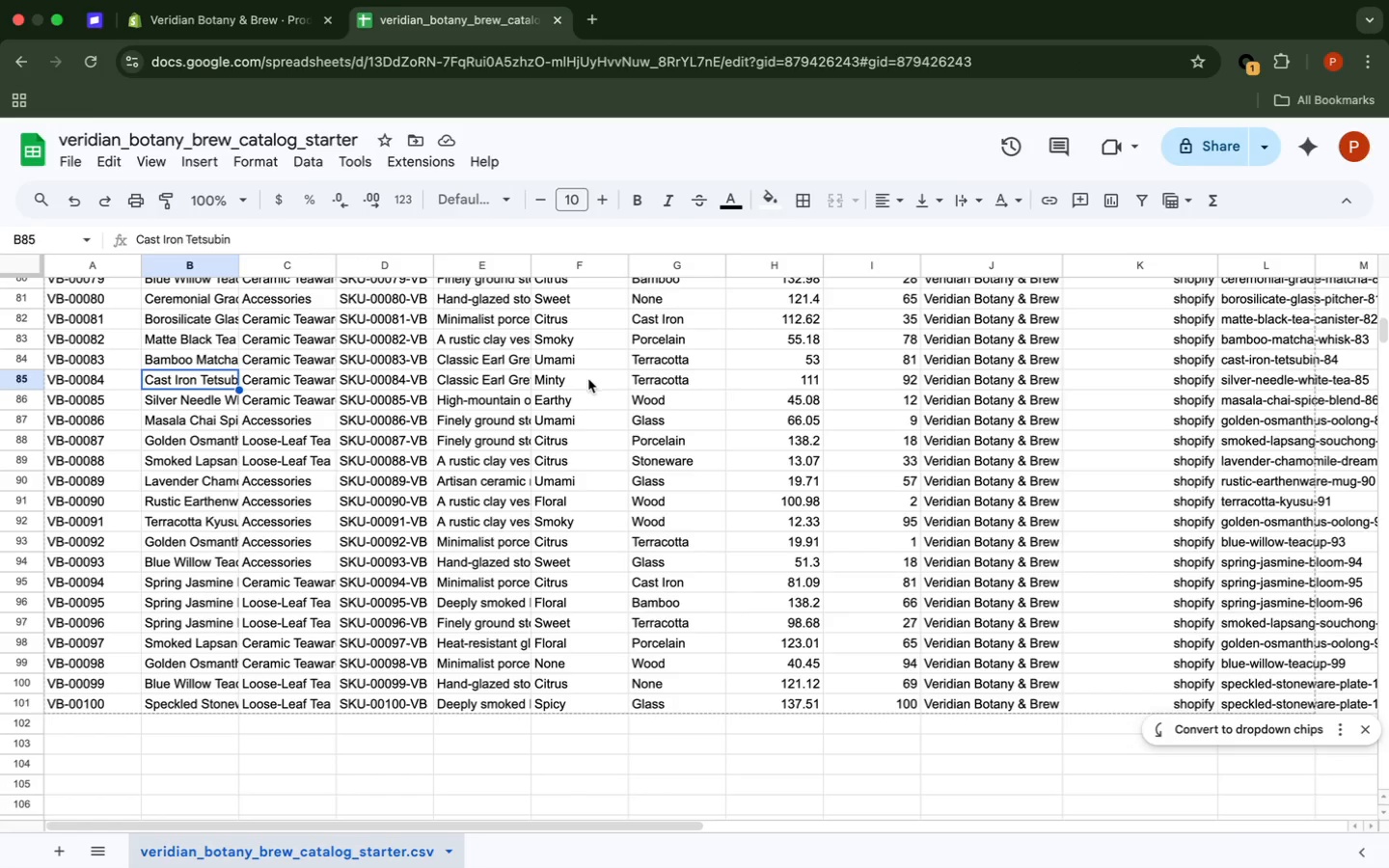 
scroll: coordinate [588, 379], scroll_direction: up, amount: 2.0
 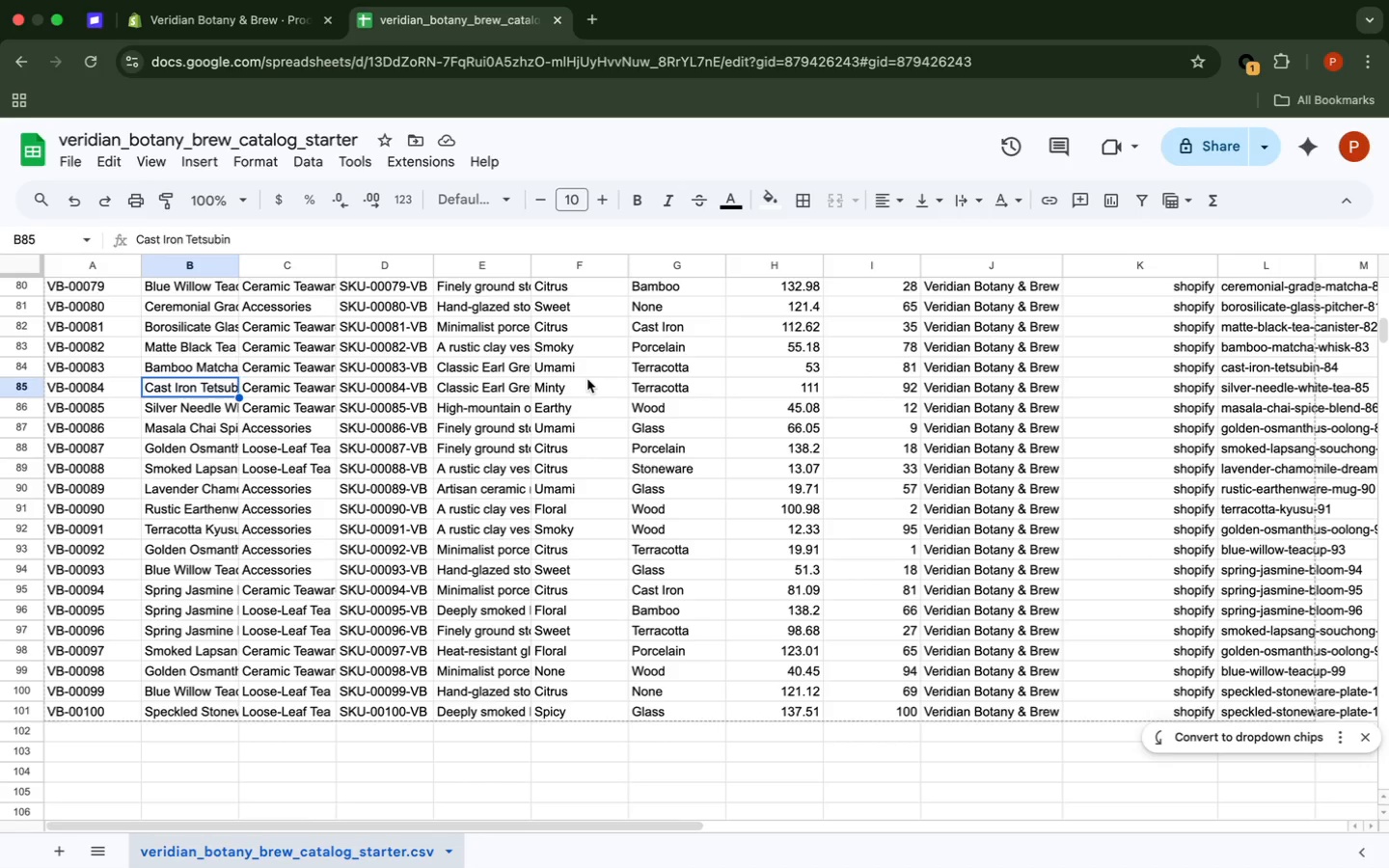 
wait(25.36)
 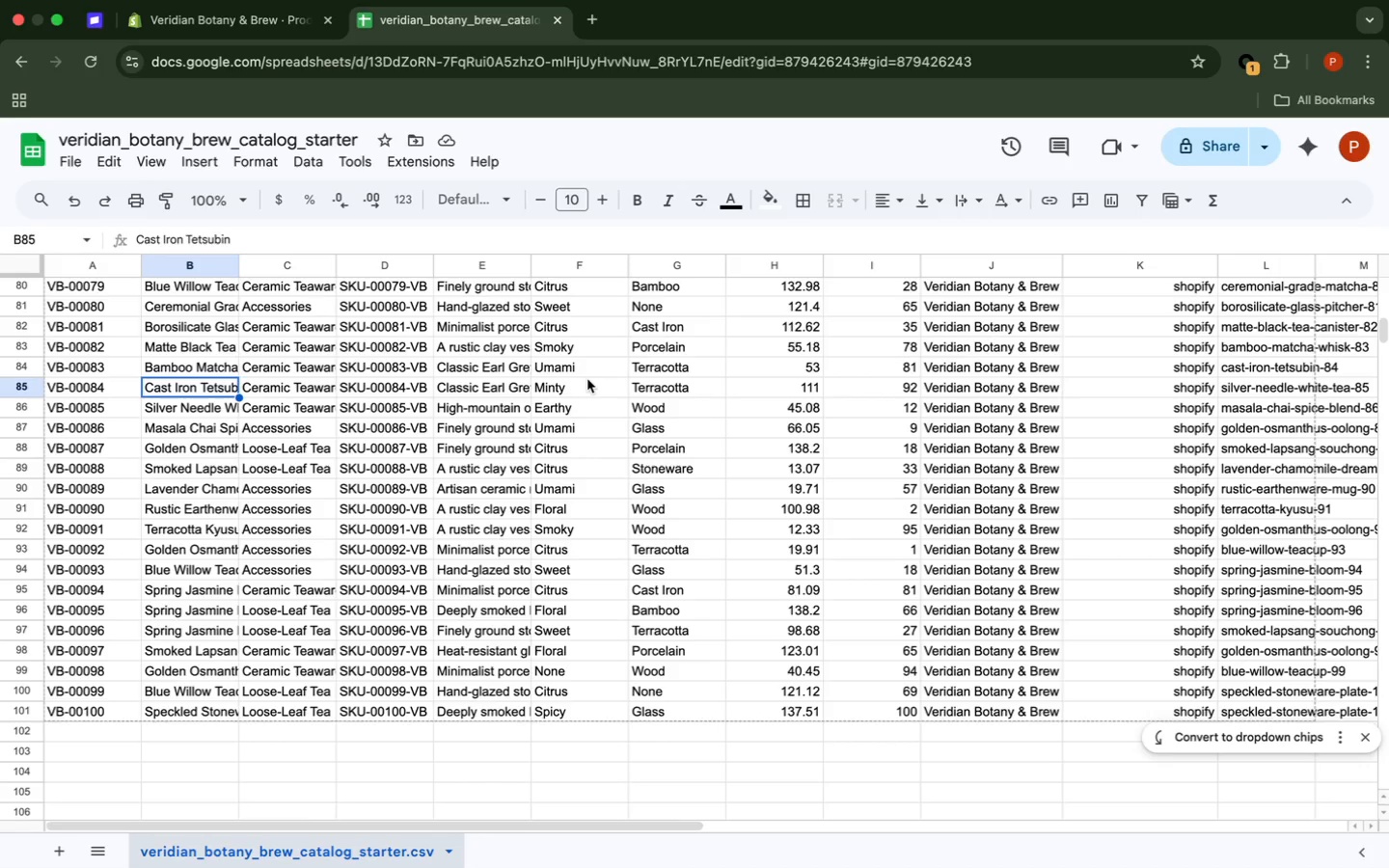 
scroll: coordinate [587, 380], scroll_direction: up, amount: 4.0
 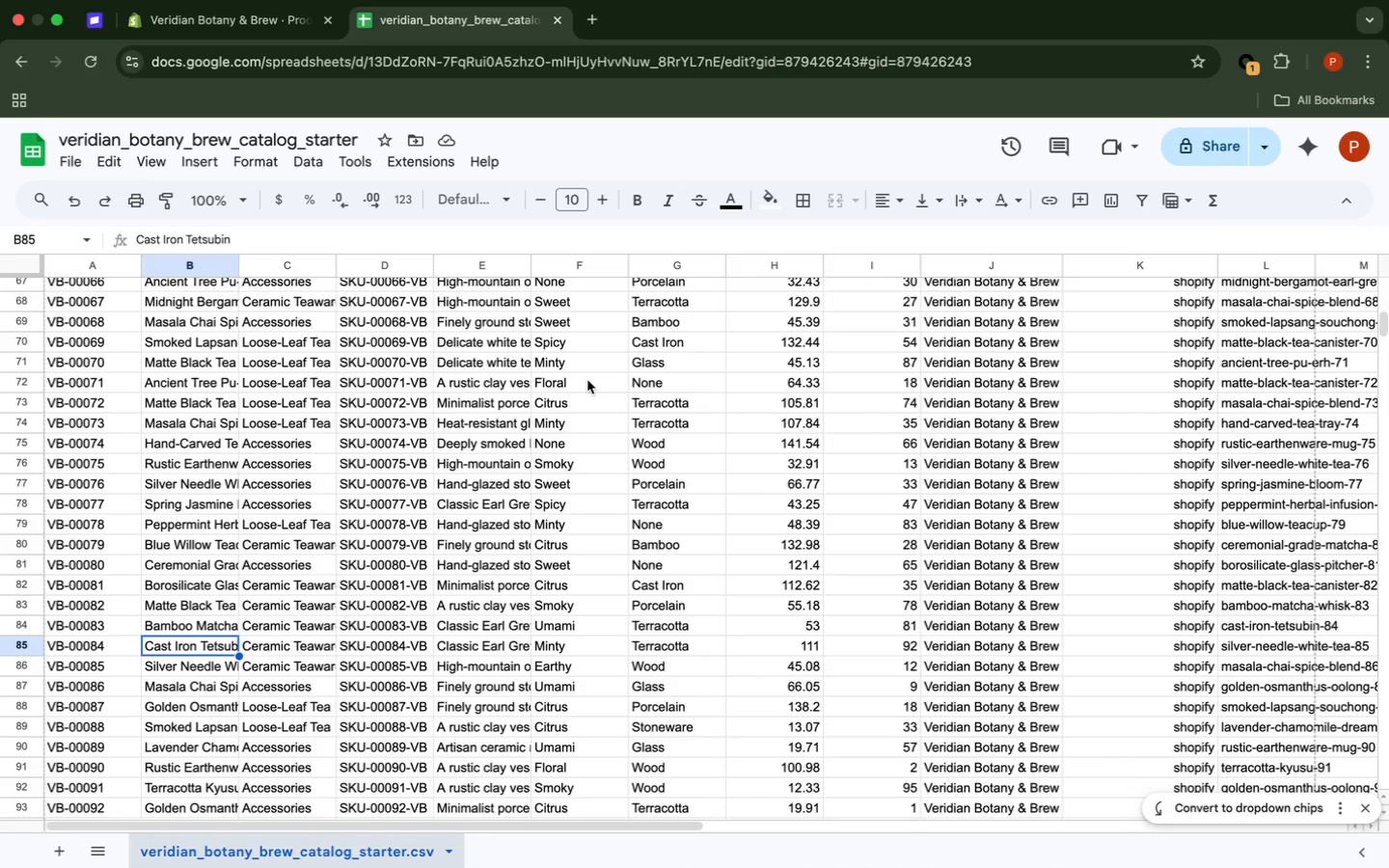 
scroll: coordinate [587, 380], scroll_direction: down, amount: 6.0
 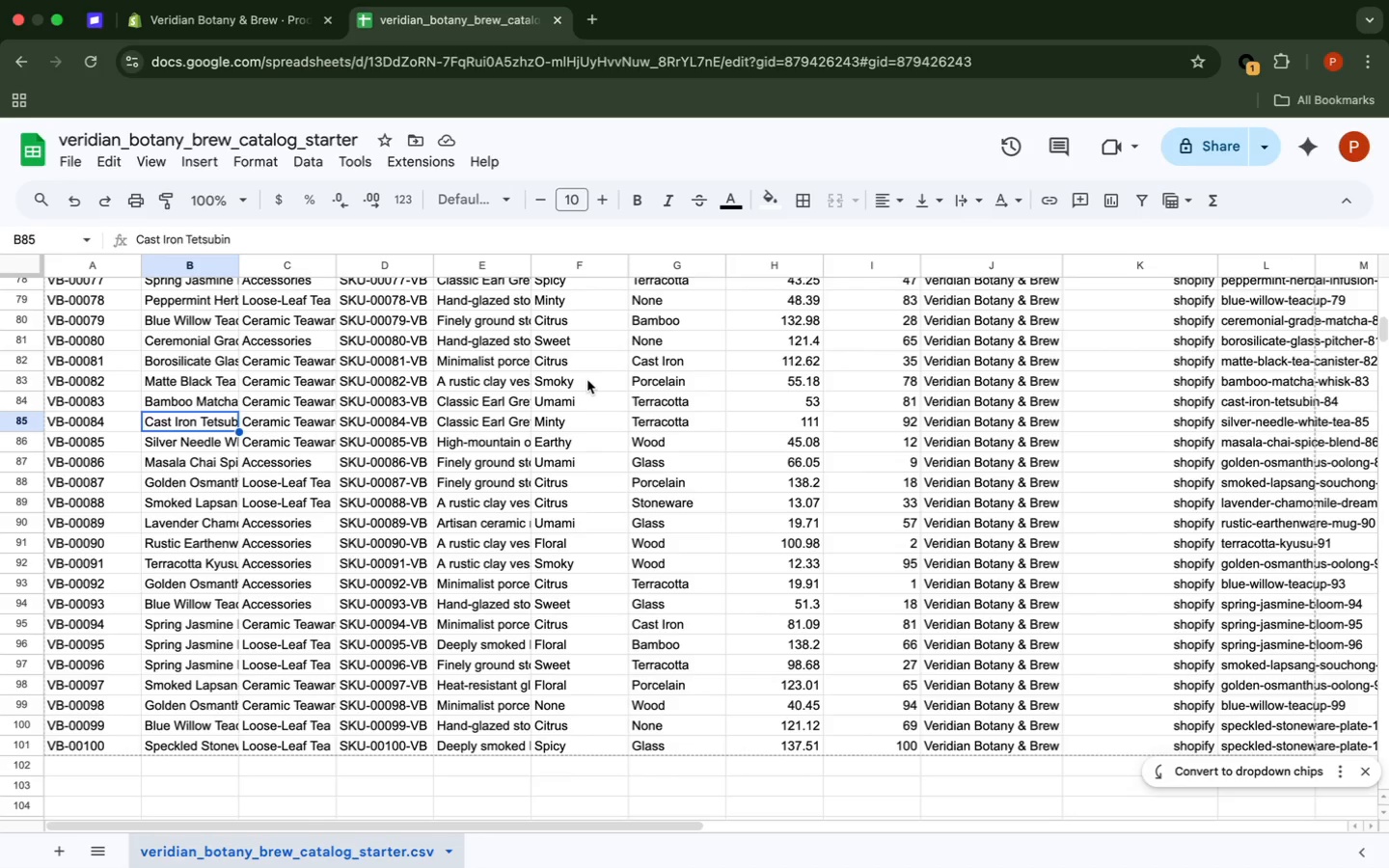 
scroll: coordinate [587, 380], scroll_direction: up, amount: 10.0
 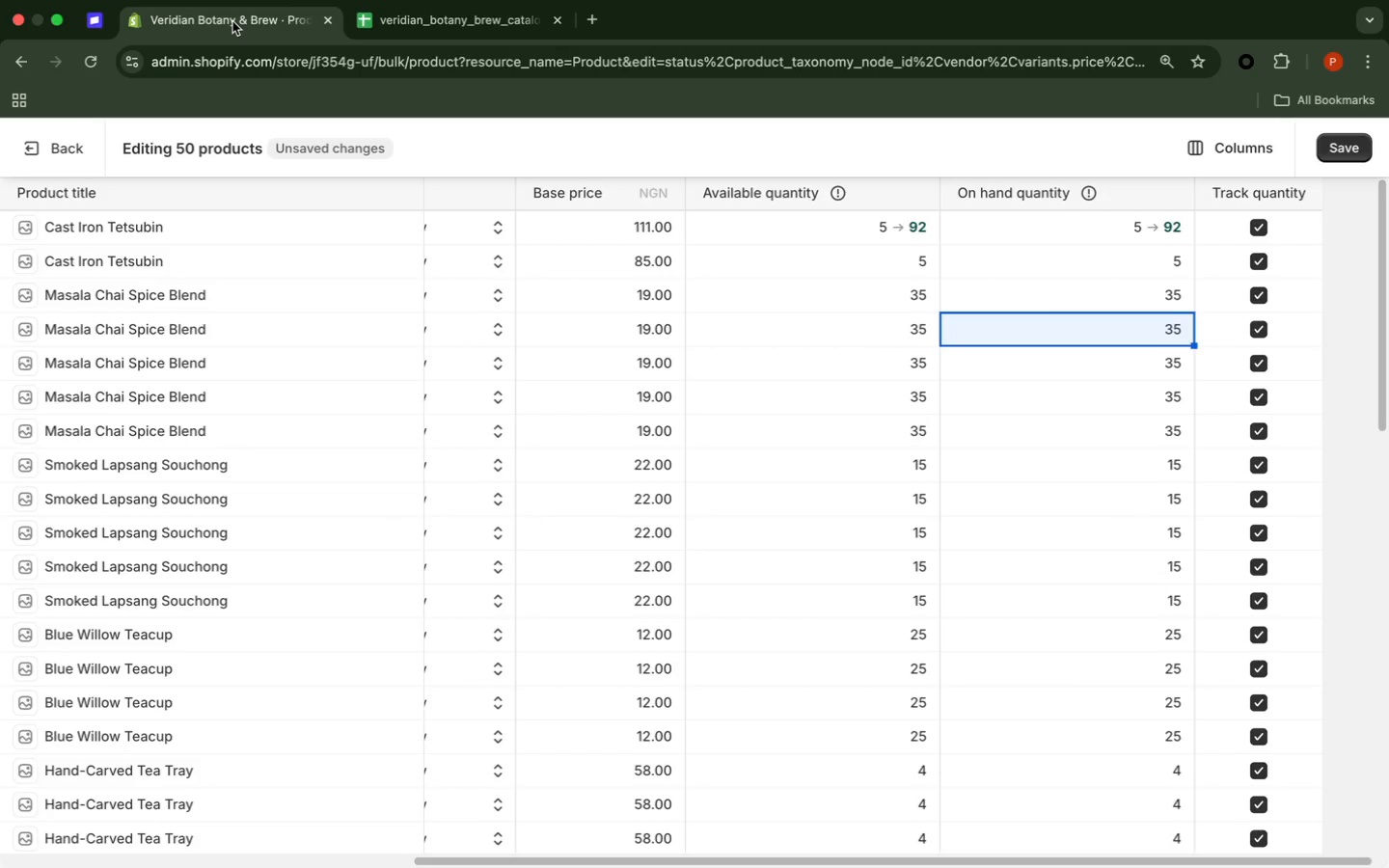 
wait(11.17)
 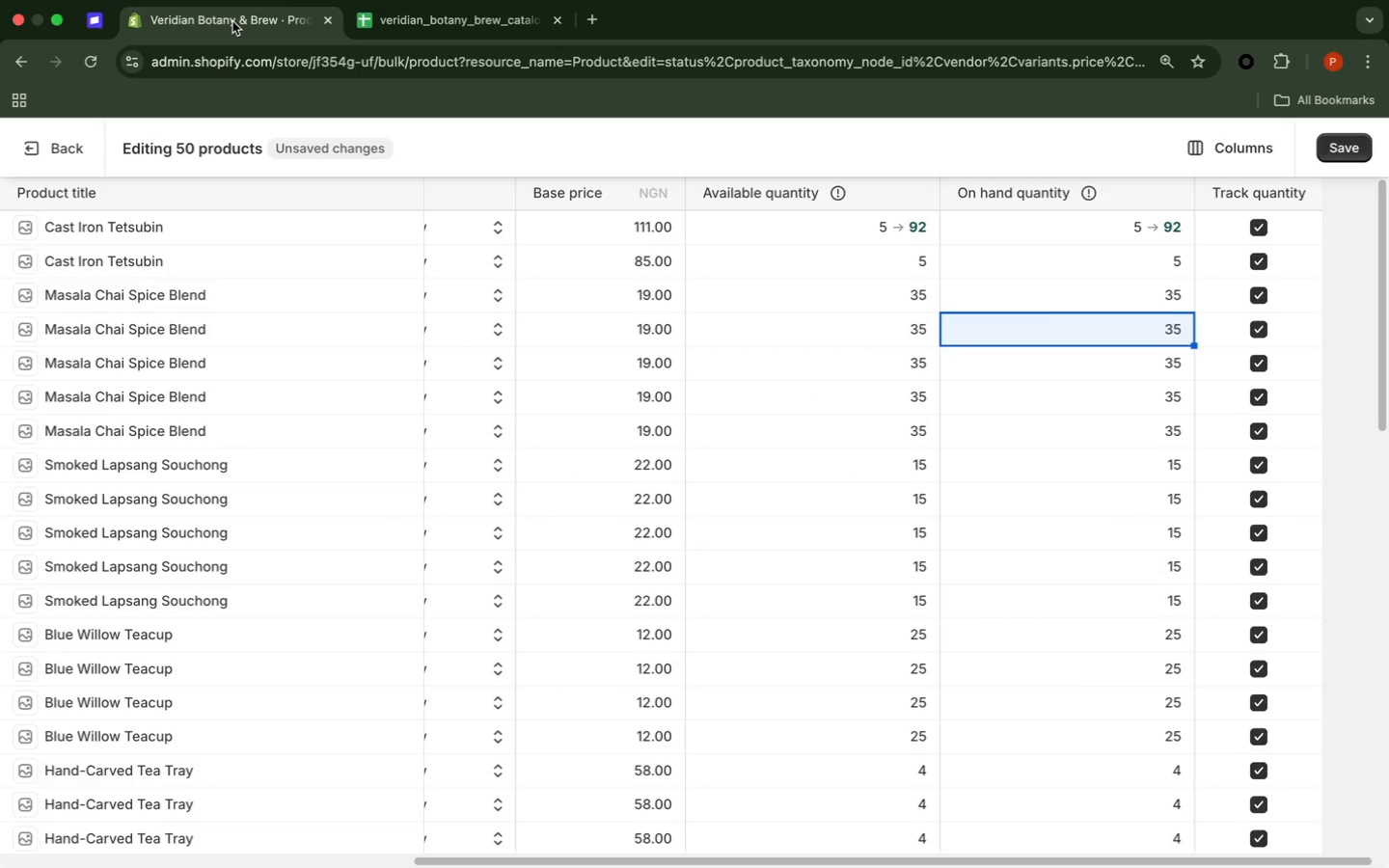 
double_click([645, 261])
 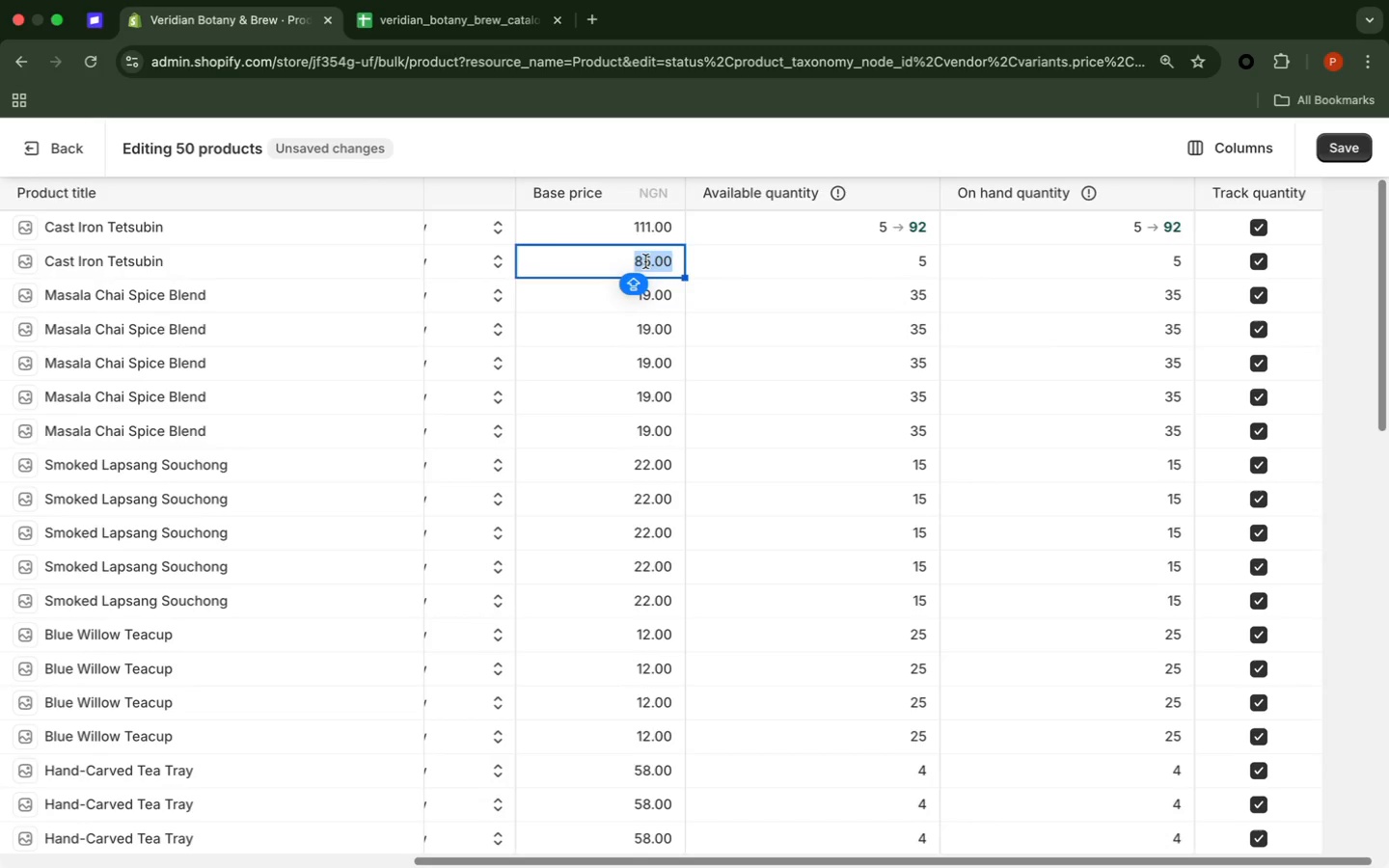 
type(79.35)
 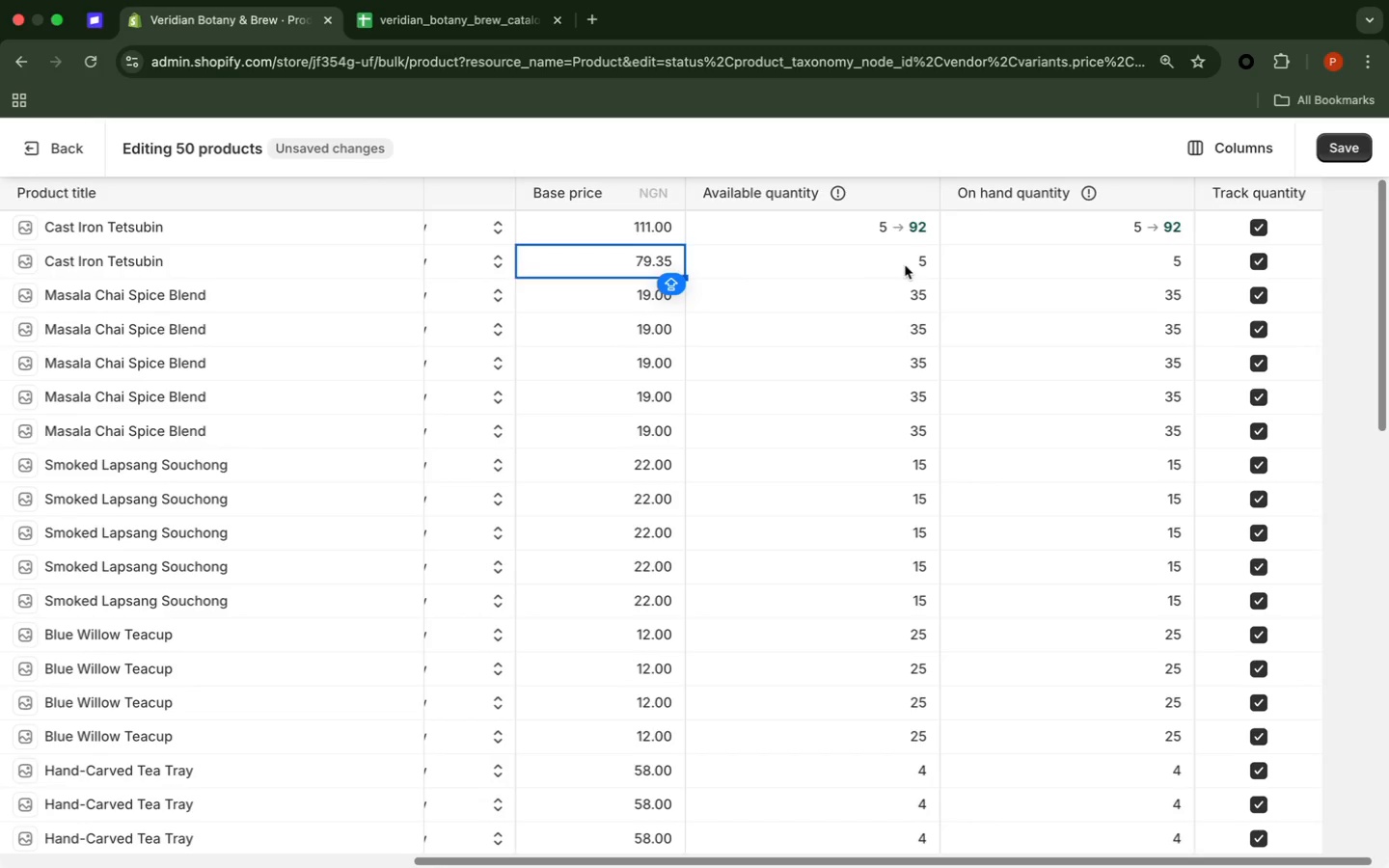 
left_click([905, 260])
 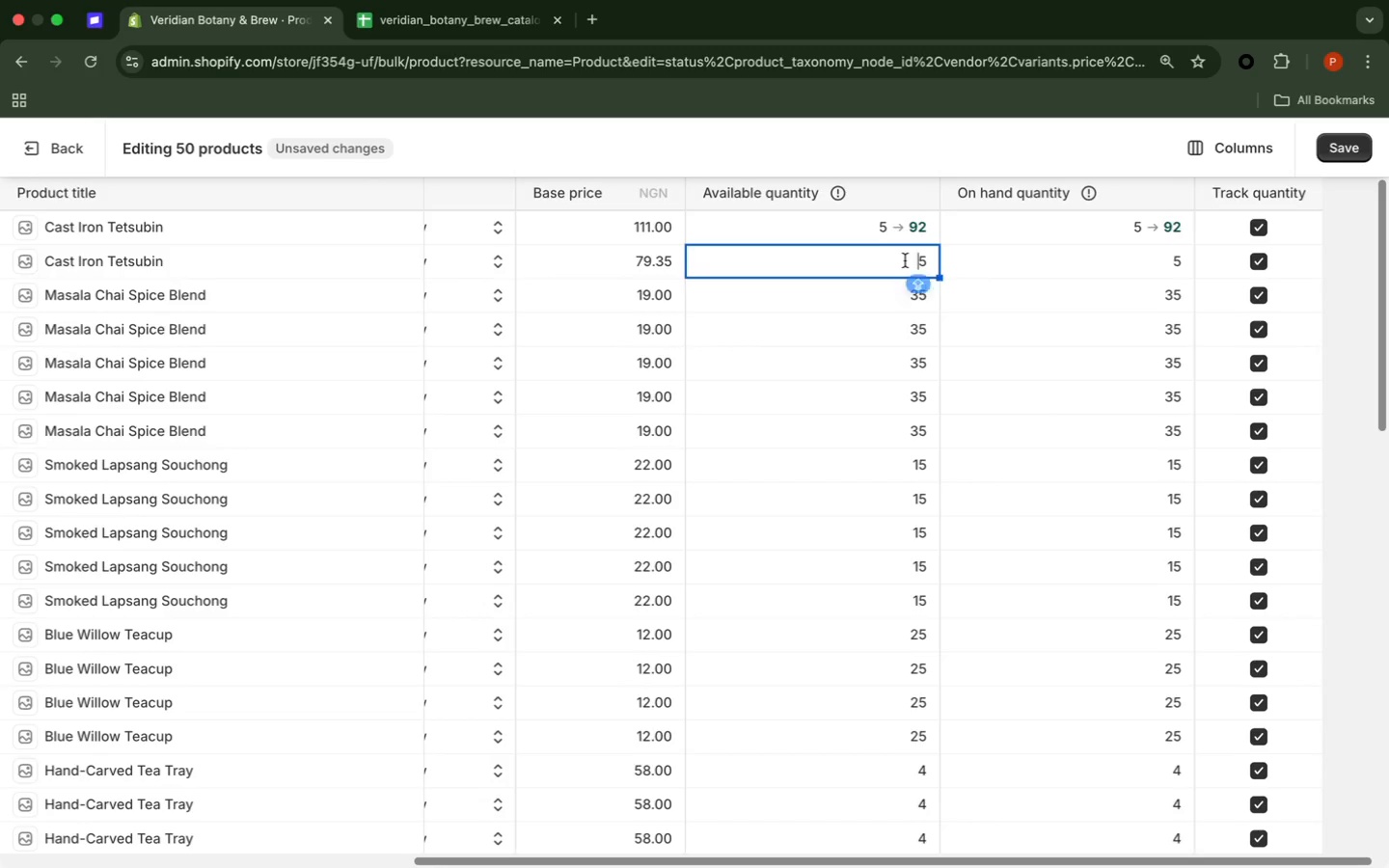 
double_click([905, 260])
 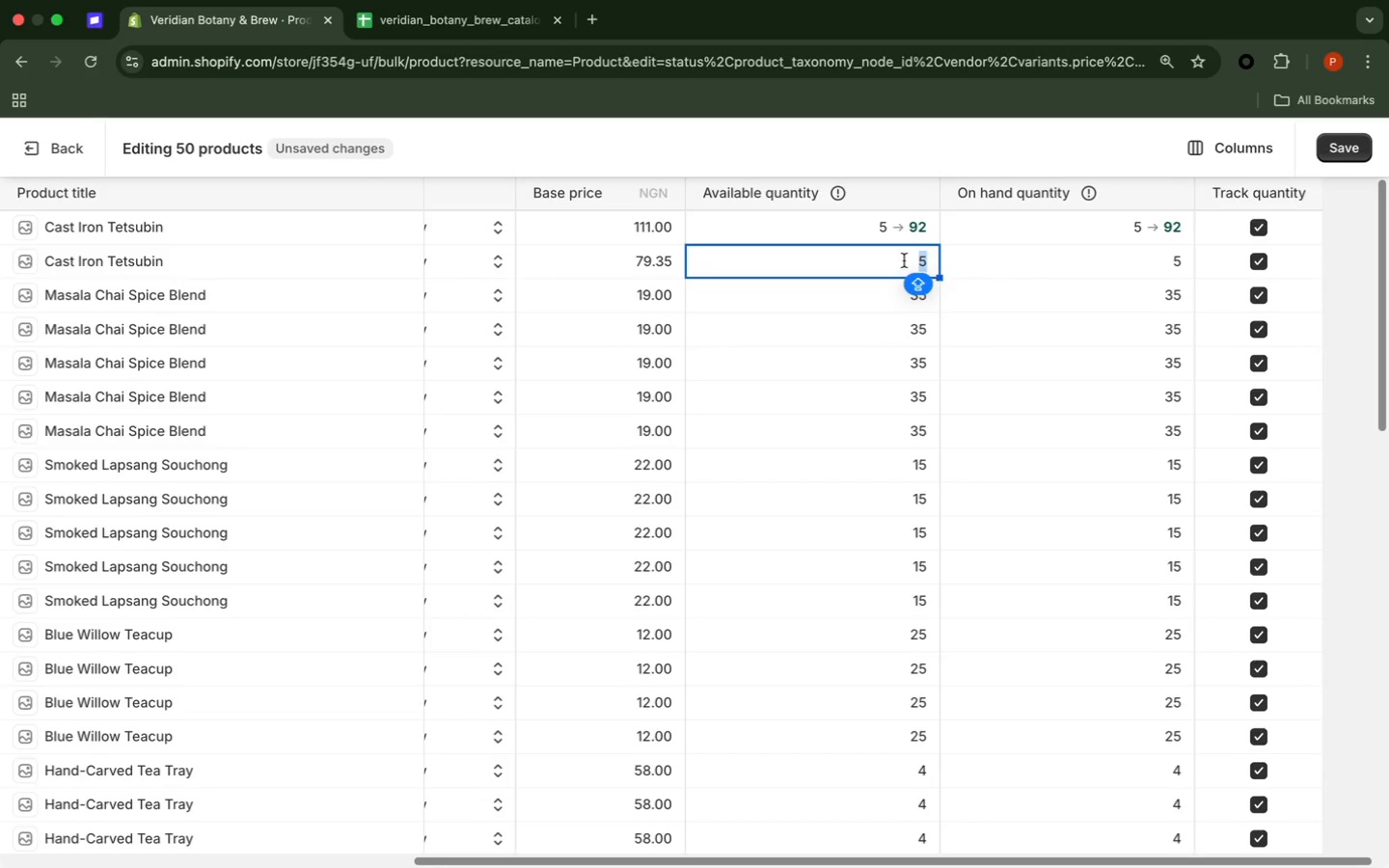 
type(43)
 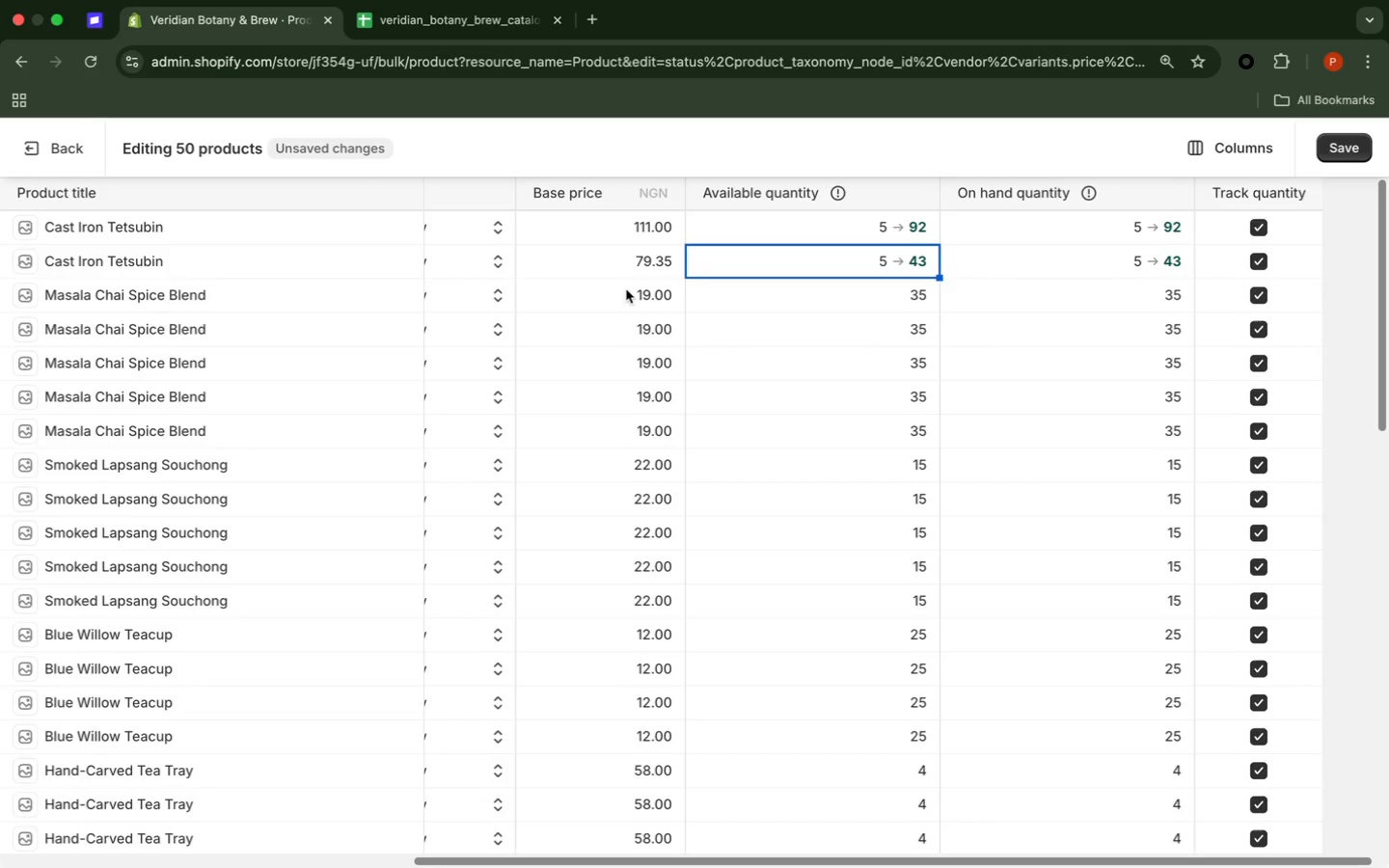 
left_click([626, 289])
 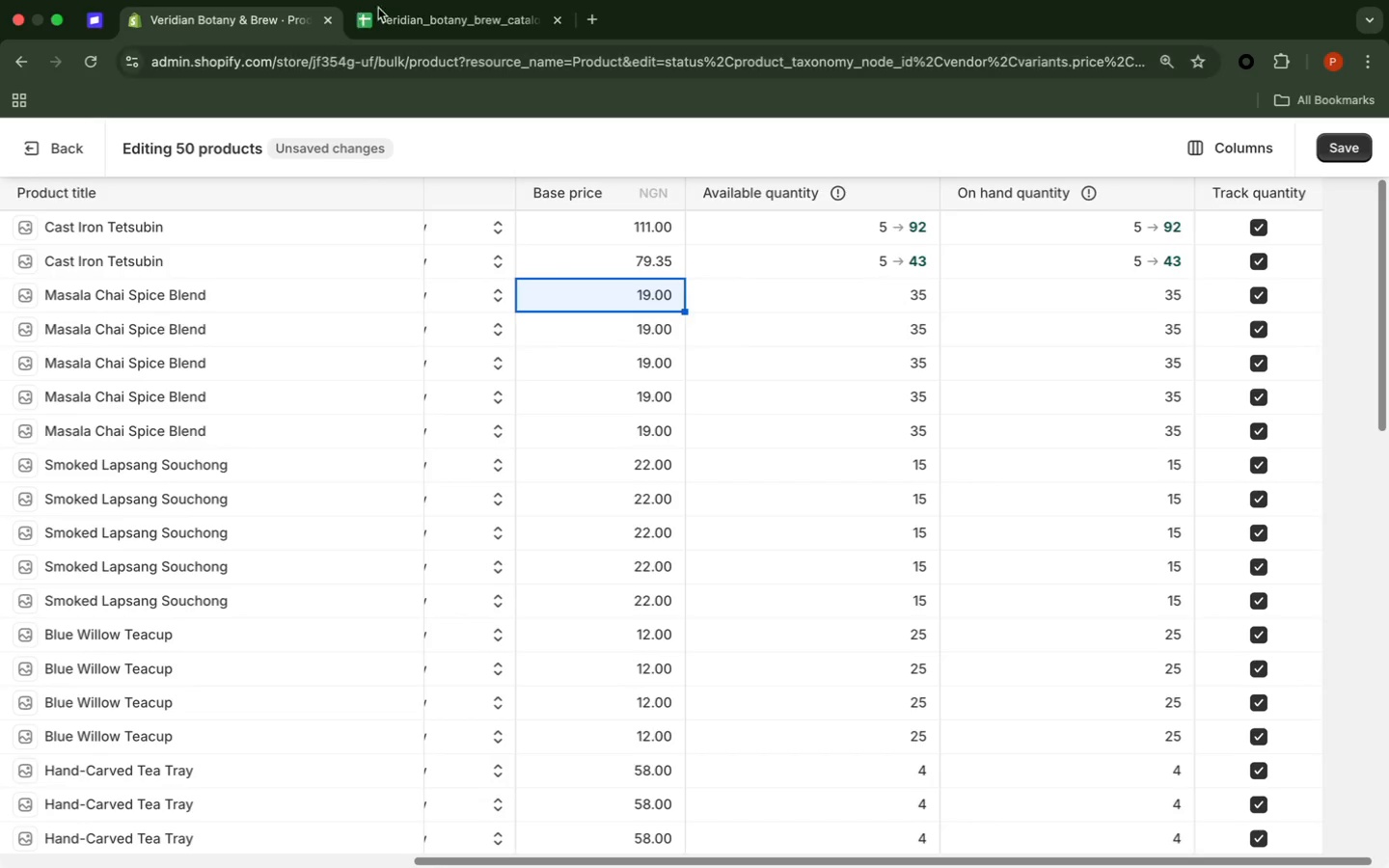 
left_click([394, 16])
 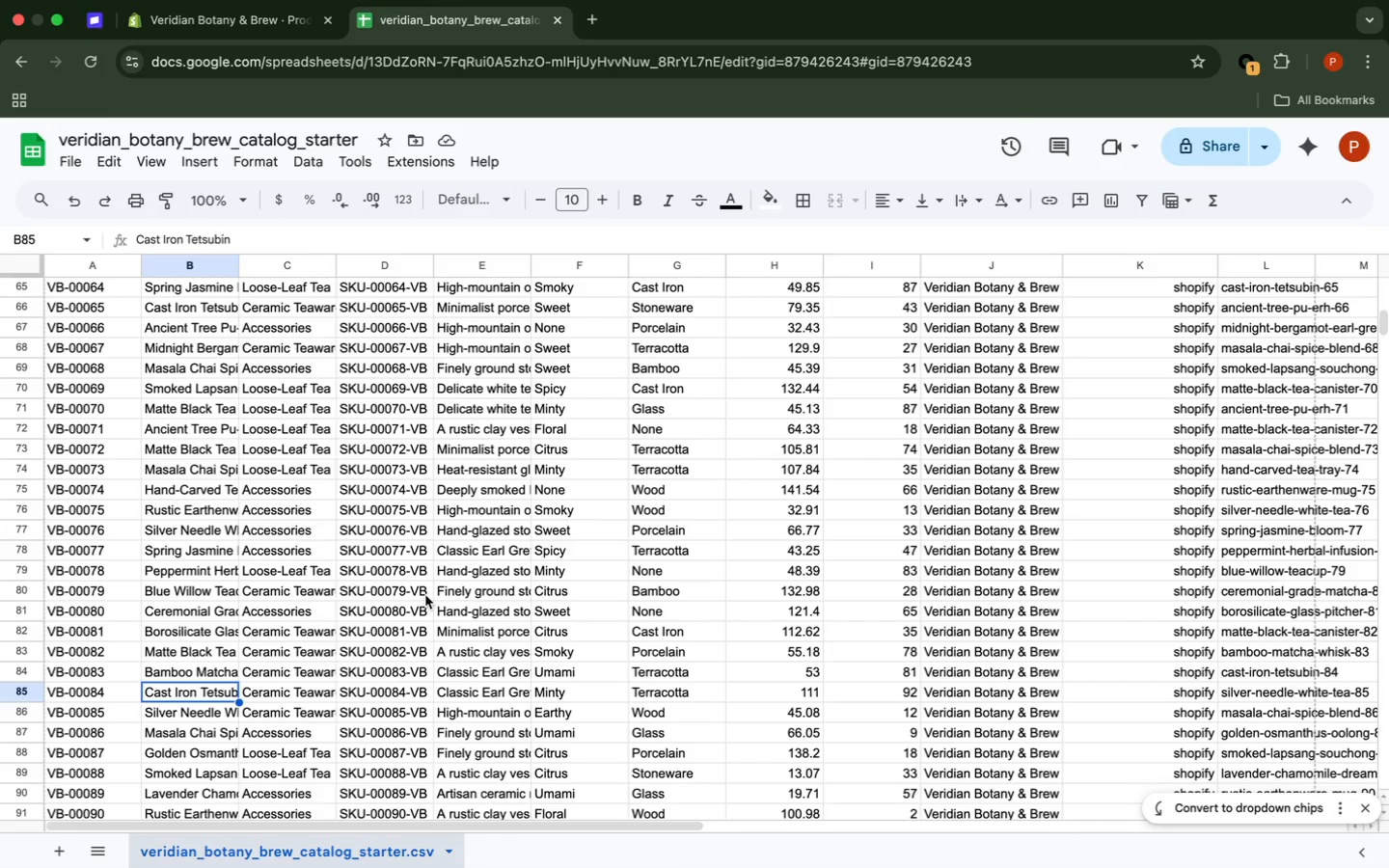 
wait(12.02)
 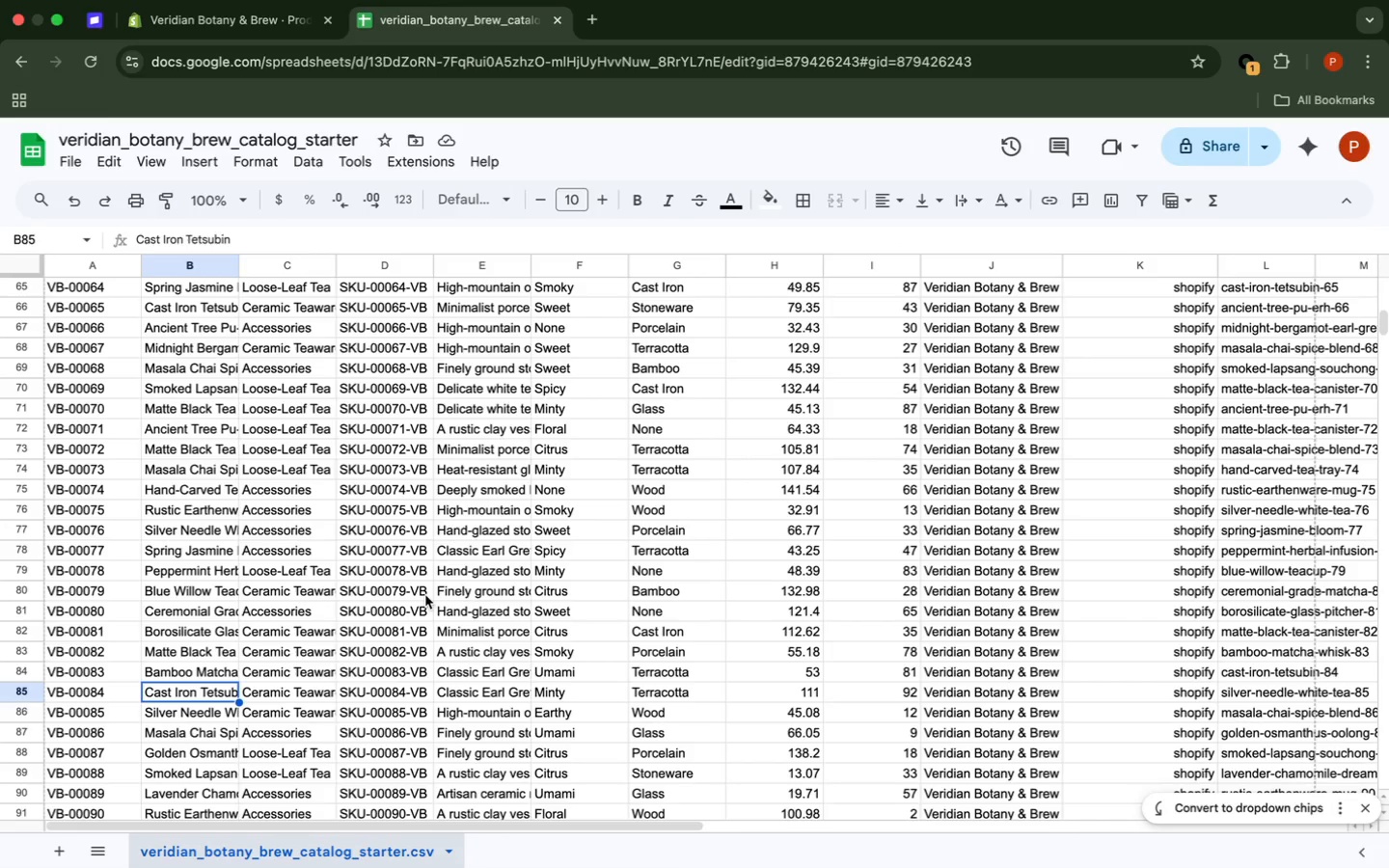 
scroll: coordinate [425, 595], scroll_direction: down, amount: 7.0
 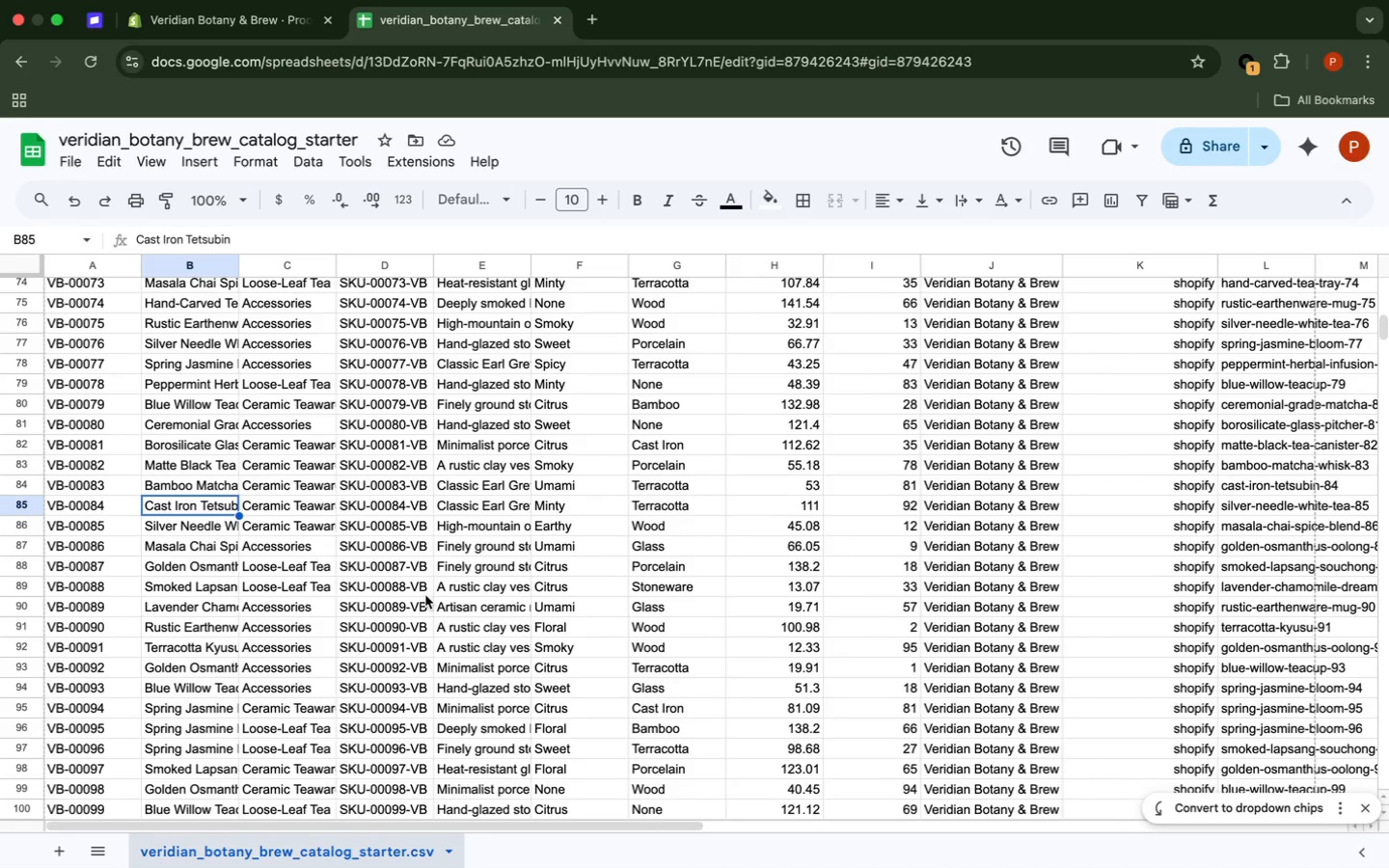 
wait(8.48)
 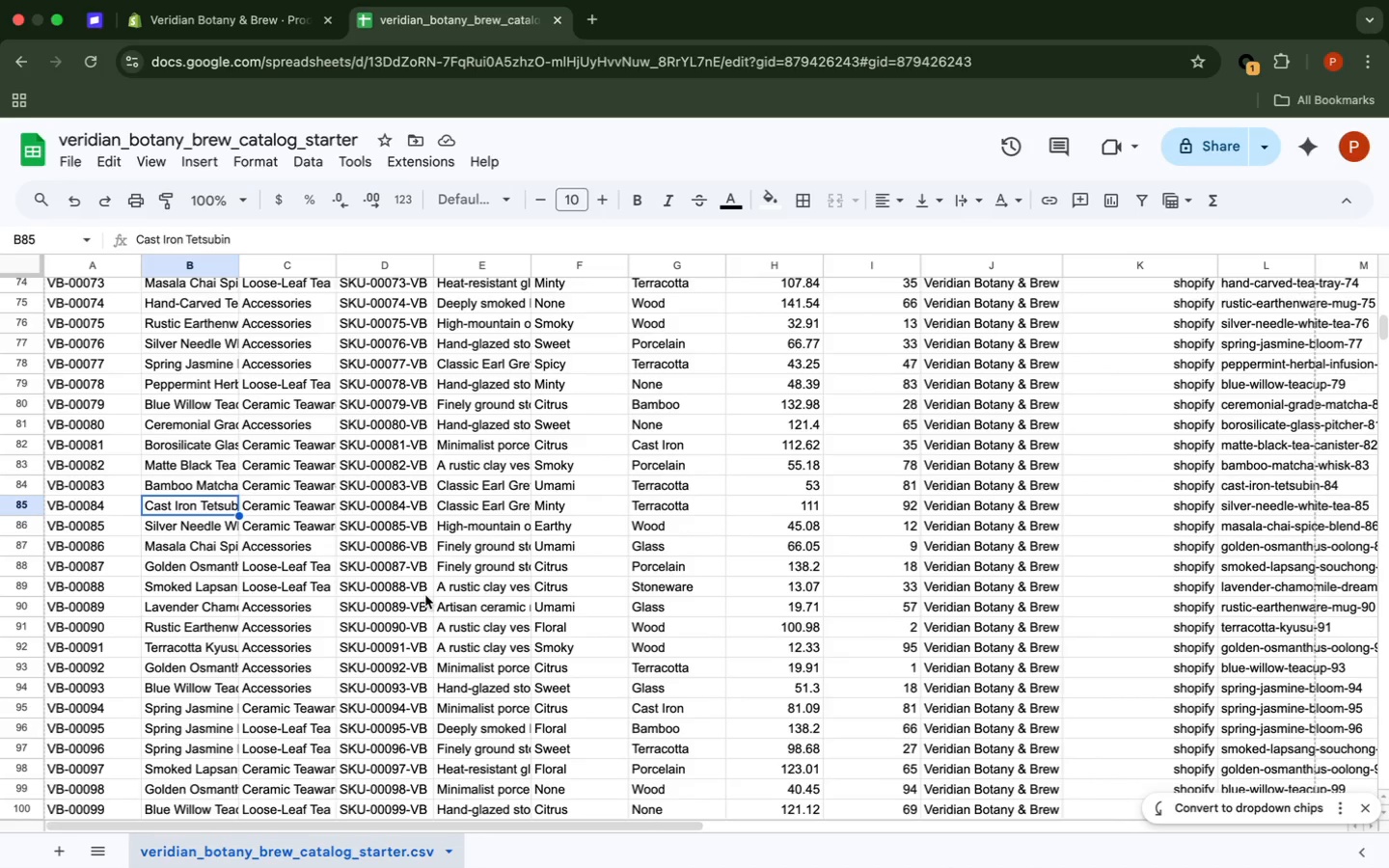 
scroll: coordinate [425, 595], scroll_direction: up, amount: 12.0
 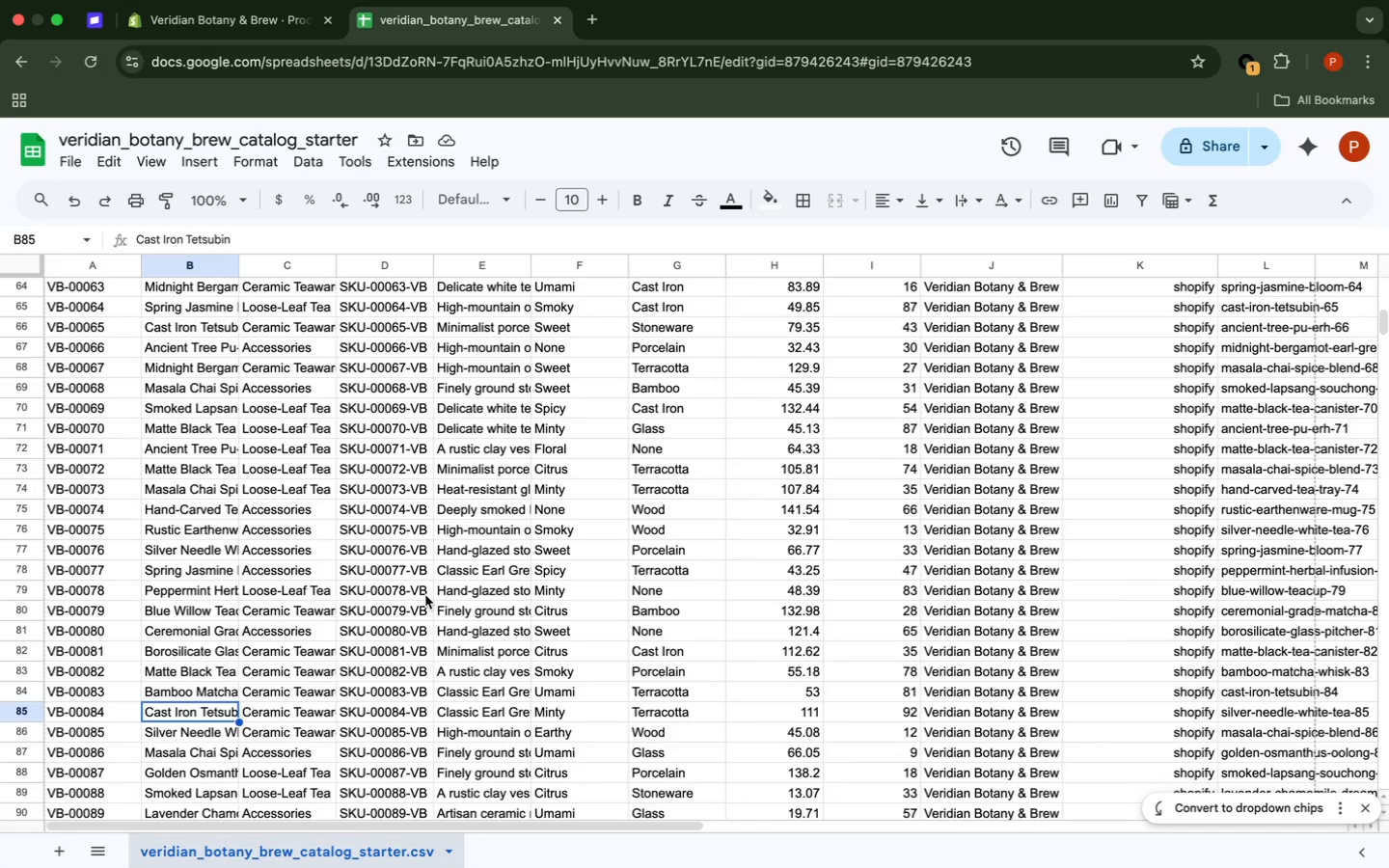 
scroll: coordinate [425, 595], scroll_direction: down, amount: 10.0
 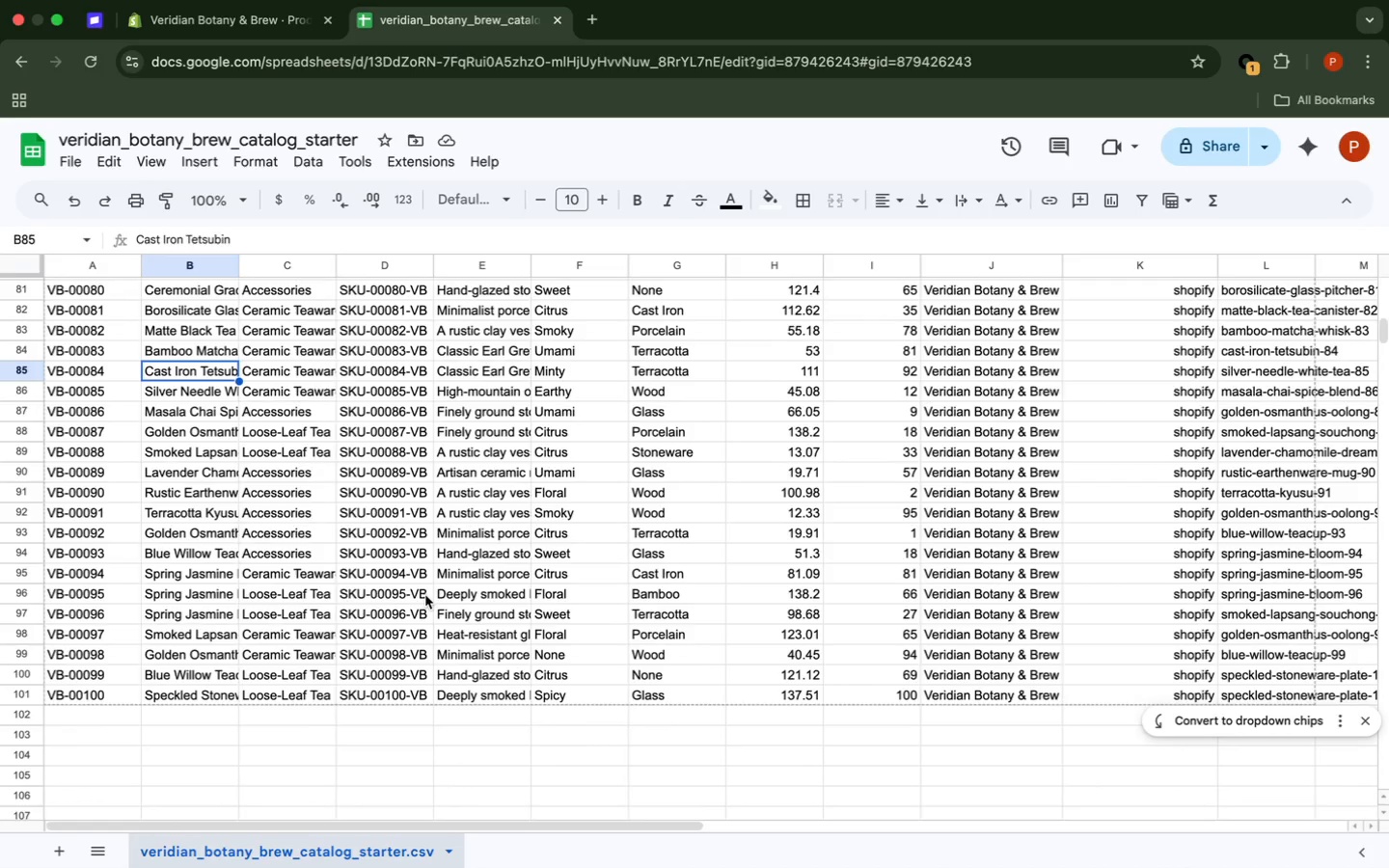 
scroll: coordinate [425, 596], scroll_direction: up, amount: 42.0
 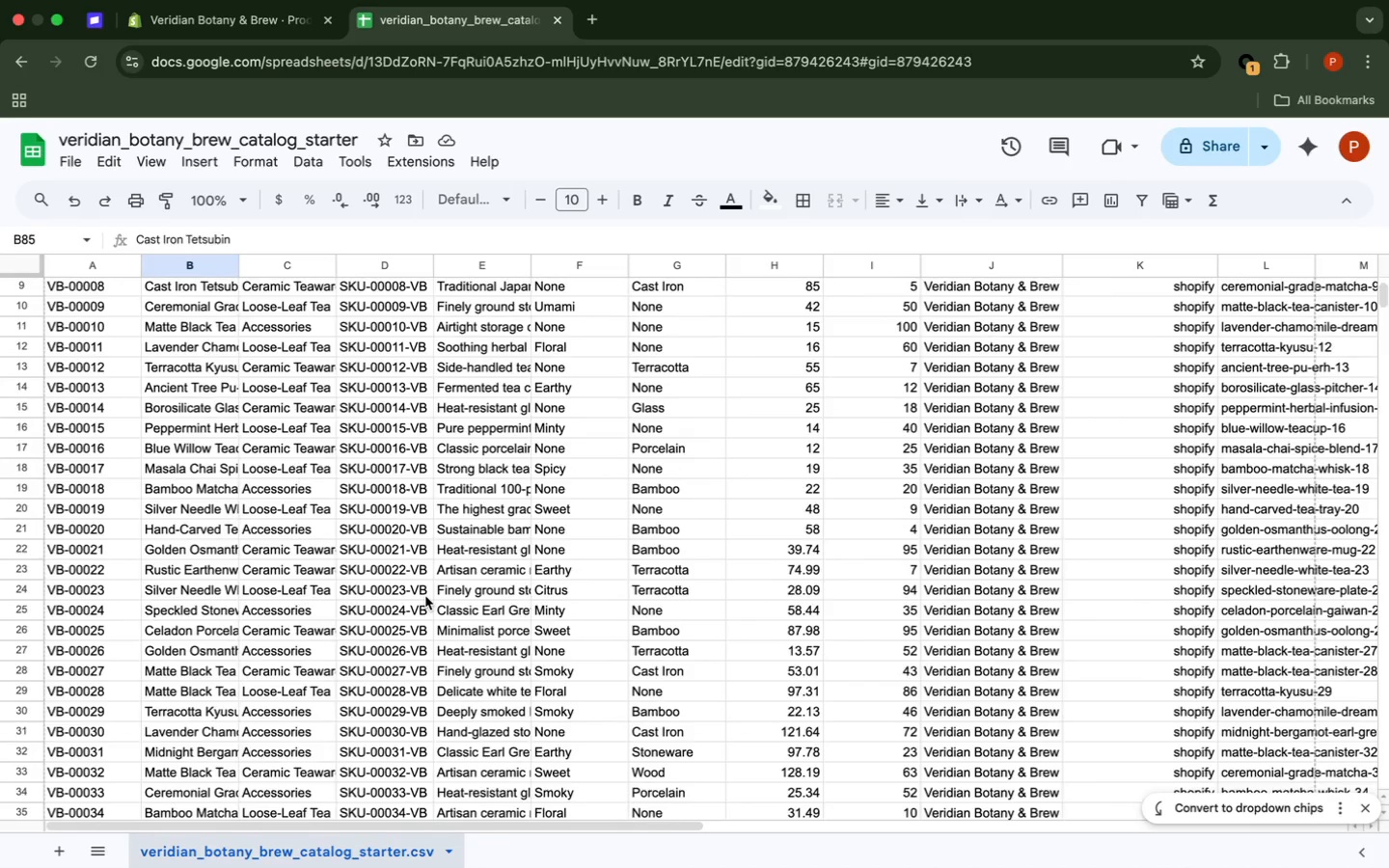 
scroll: coordinate [425, 596], scroll_direction: down, amount: 8.0
 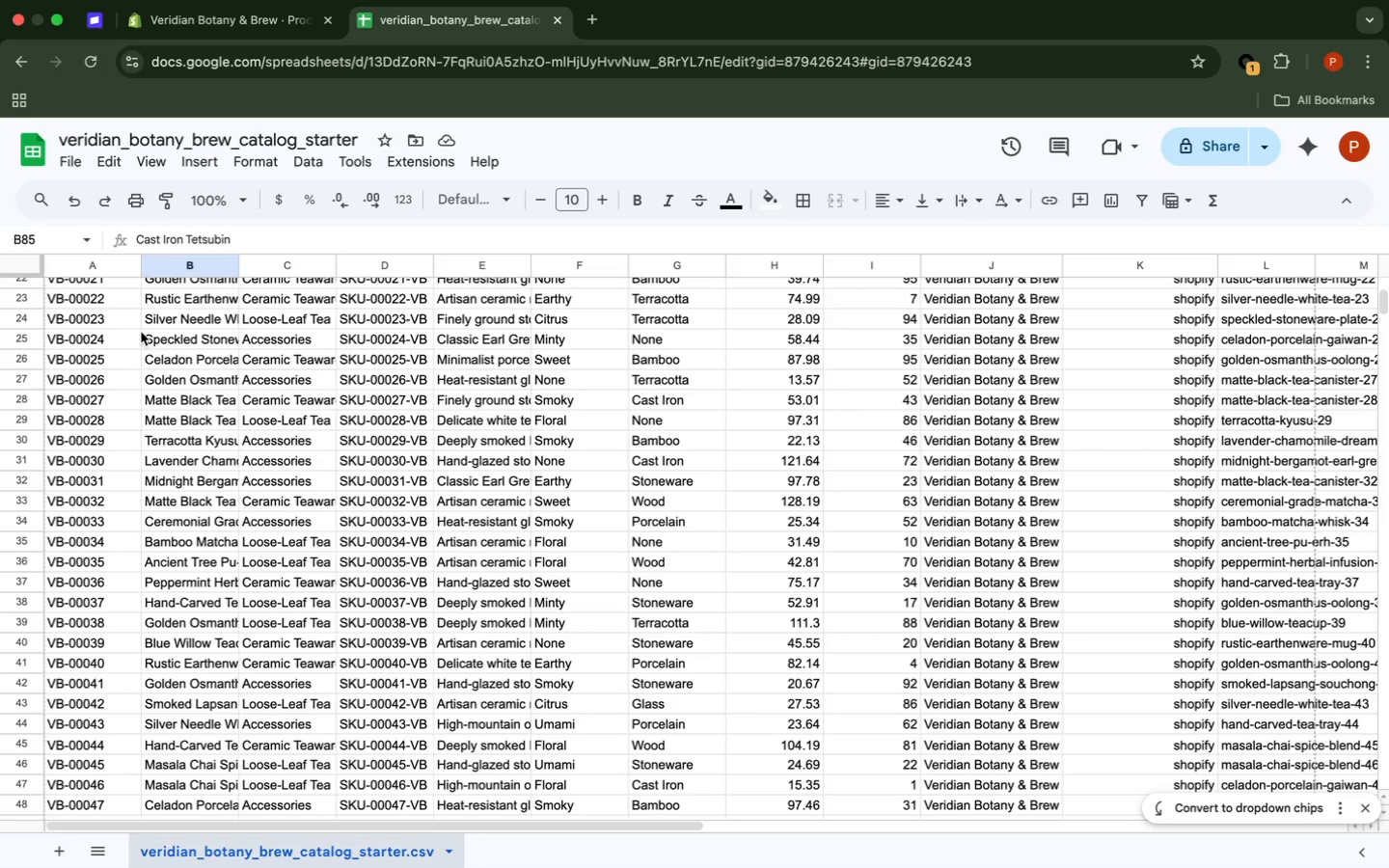 
scroll: coordinate [165, 346], scroll_direction: up, amount: 4.0
 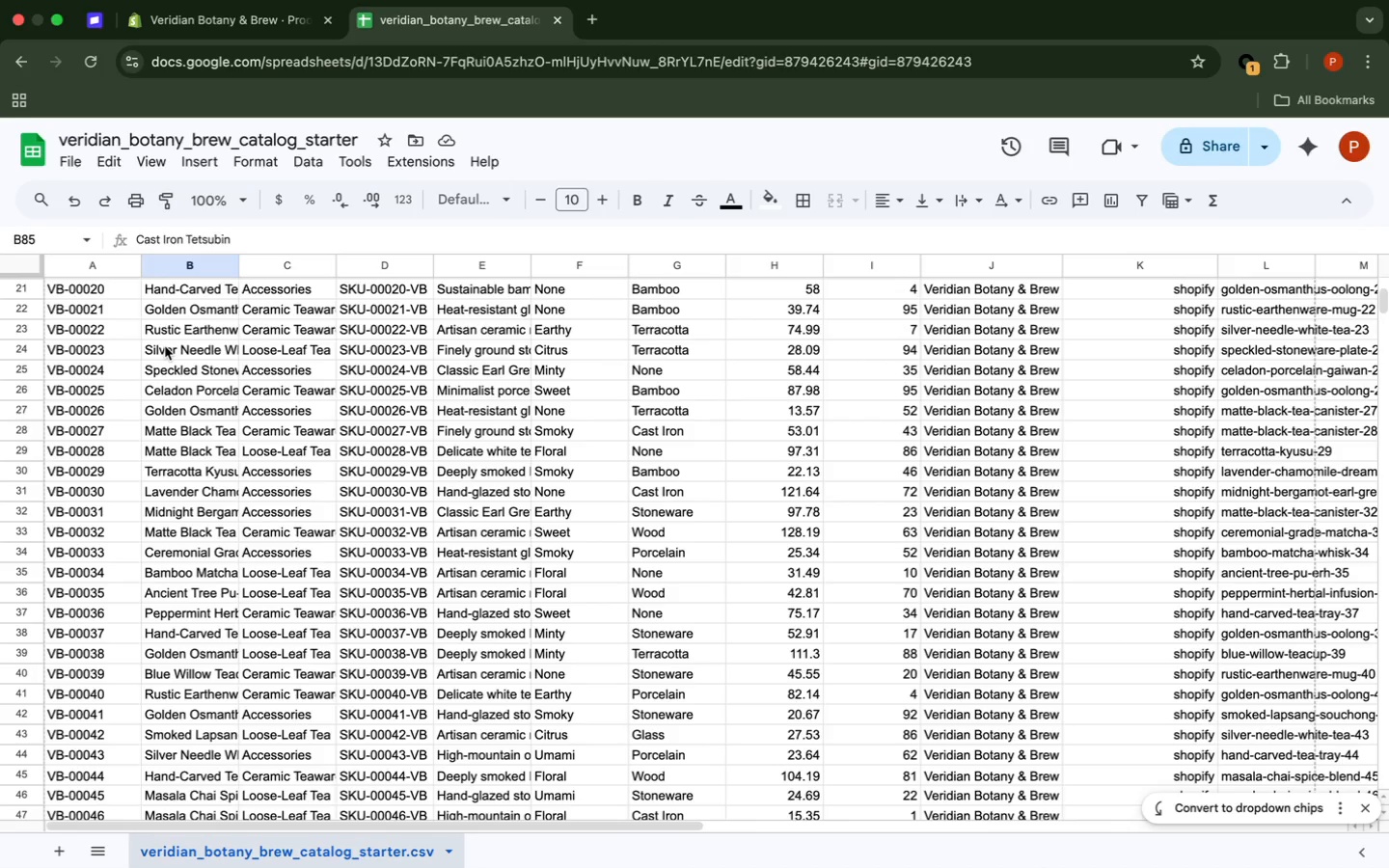 
scroll: coordinate [165, 346], scroll_direction: down, amount: 1.0
 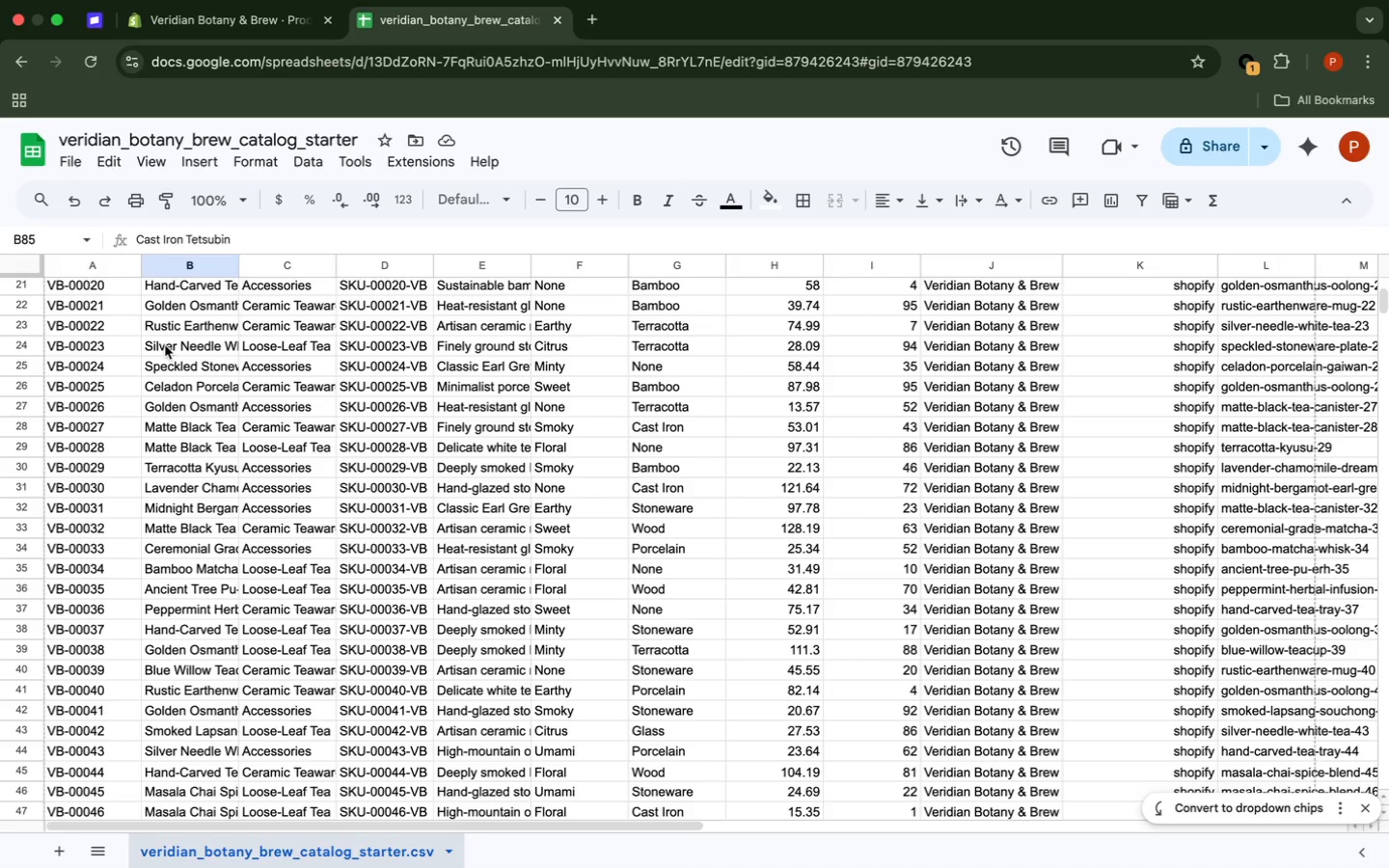 
wait(13.48)
 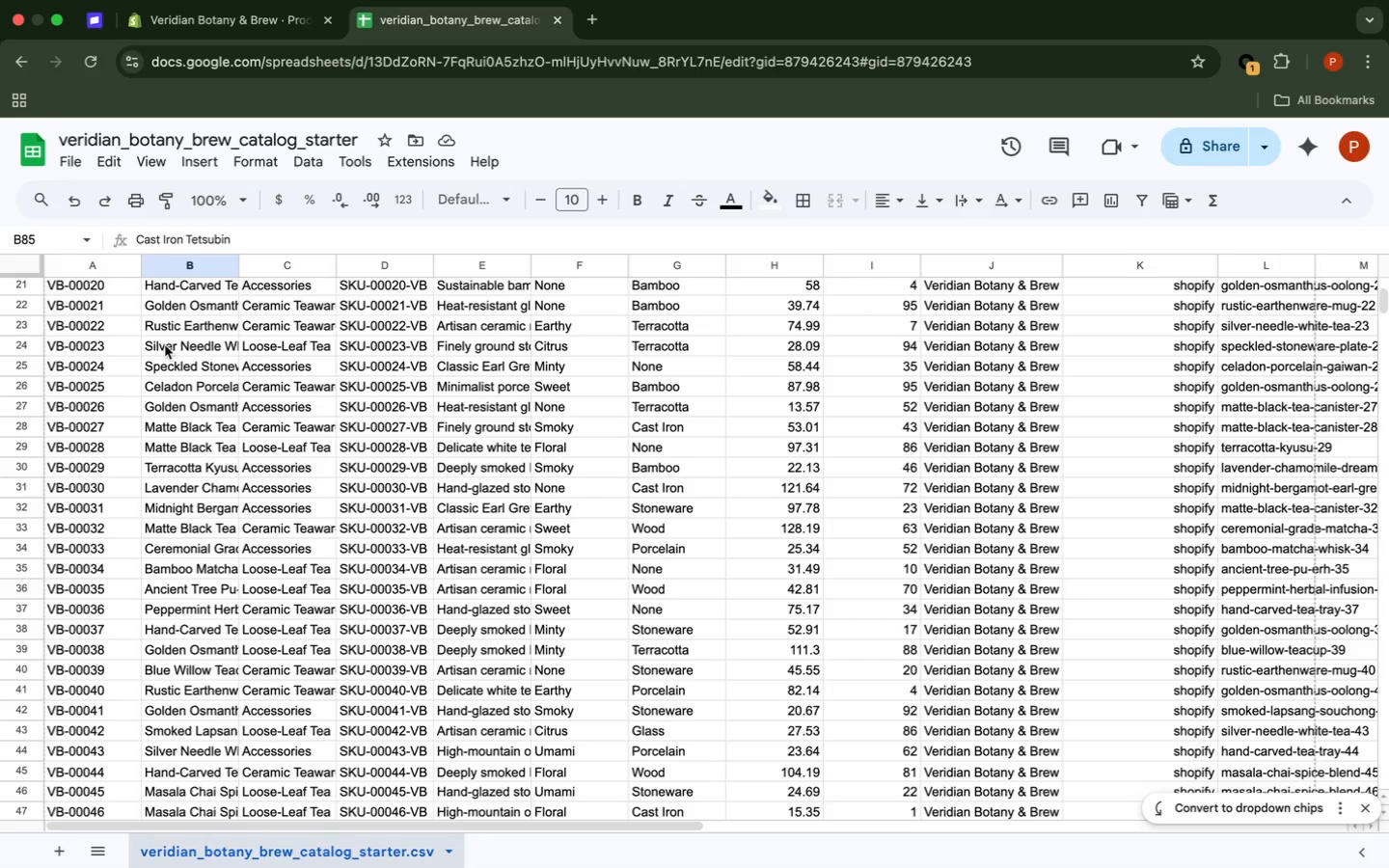 
left_click([280, 28])
 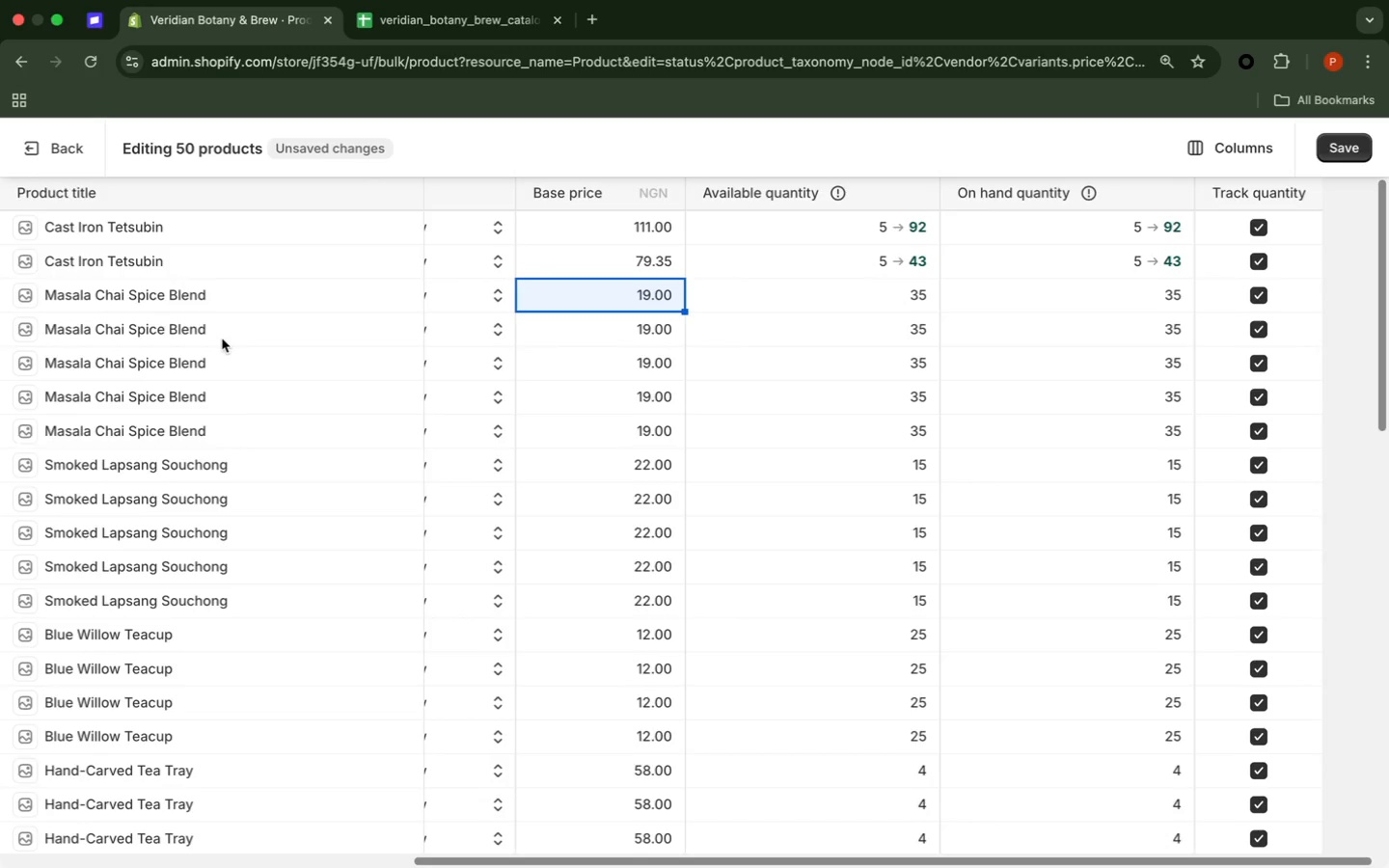 
wait(7.26)
 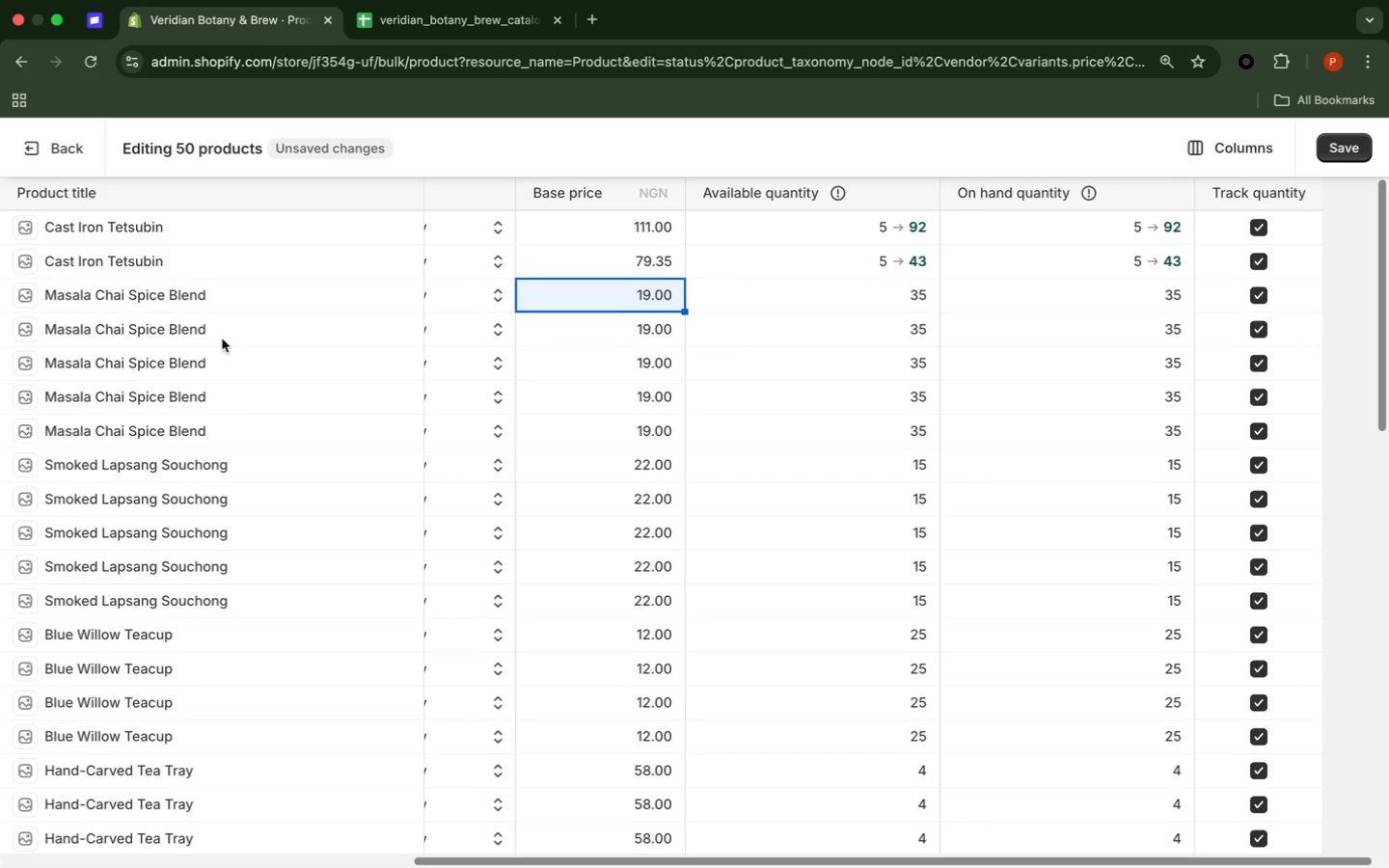 
scroll: coordinate [222, 339], scroll_direction: down, amount: 48.0
 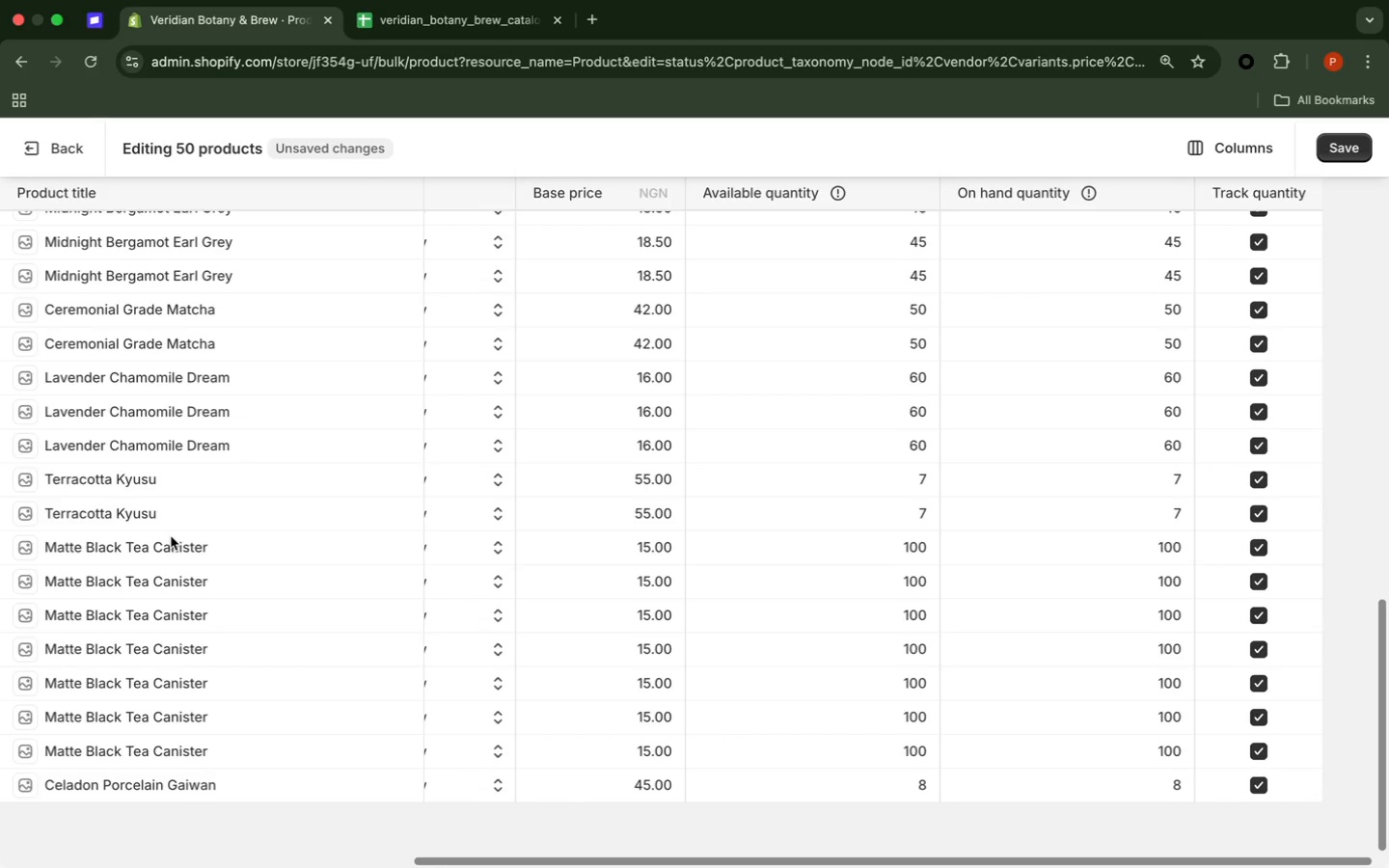 
scroll: coordinate [170, 537], scroll_direction: up, amount: 34.0
 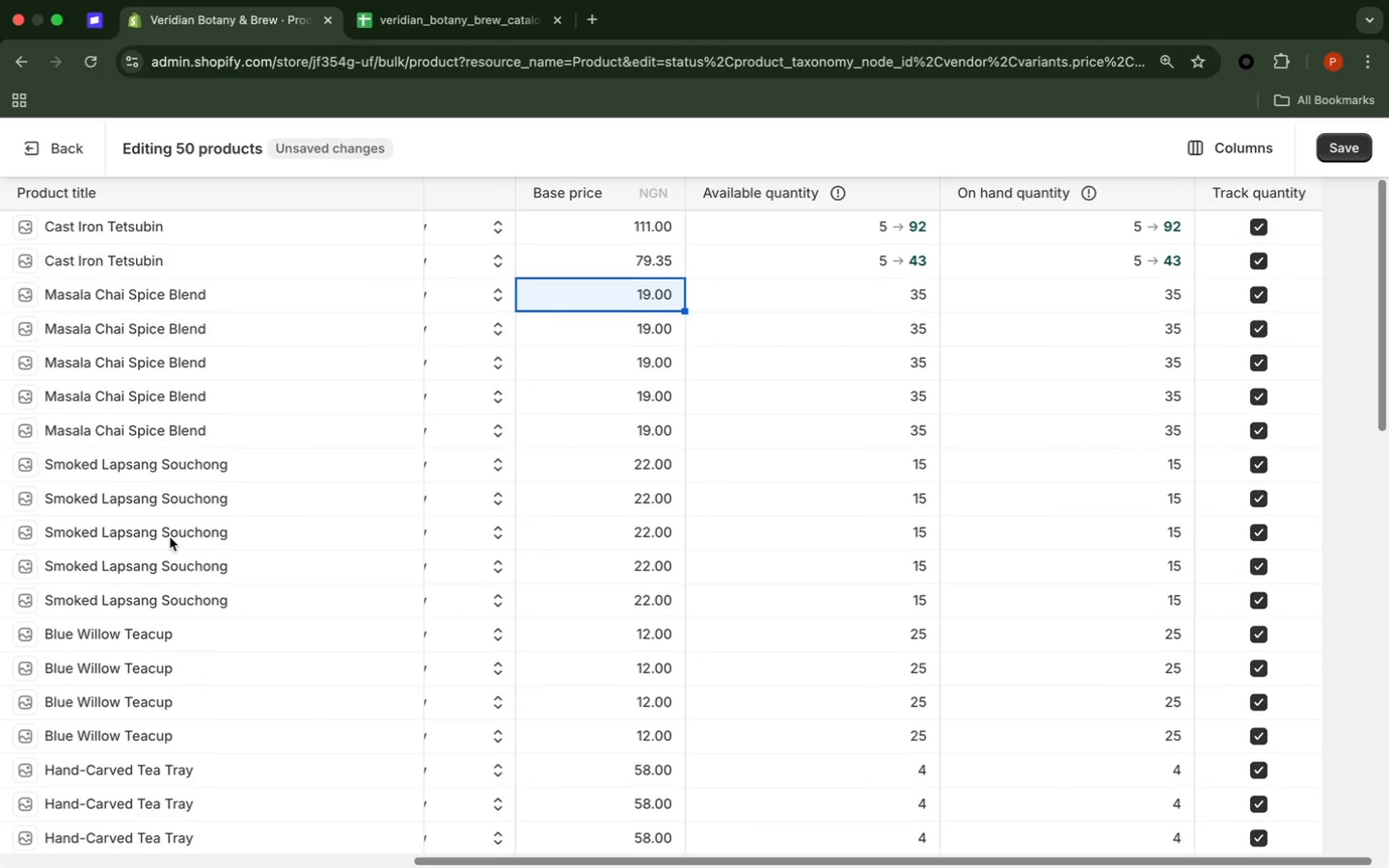 
scroll: coordinate [170, 537], scroll_direction: down, amount: 24.0
 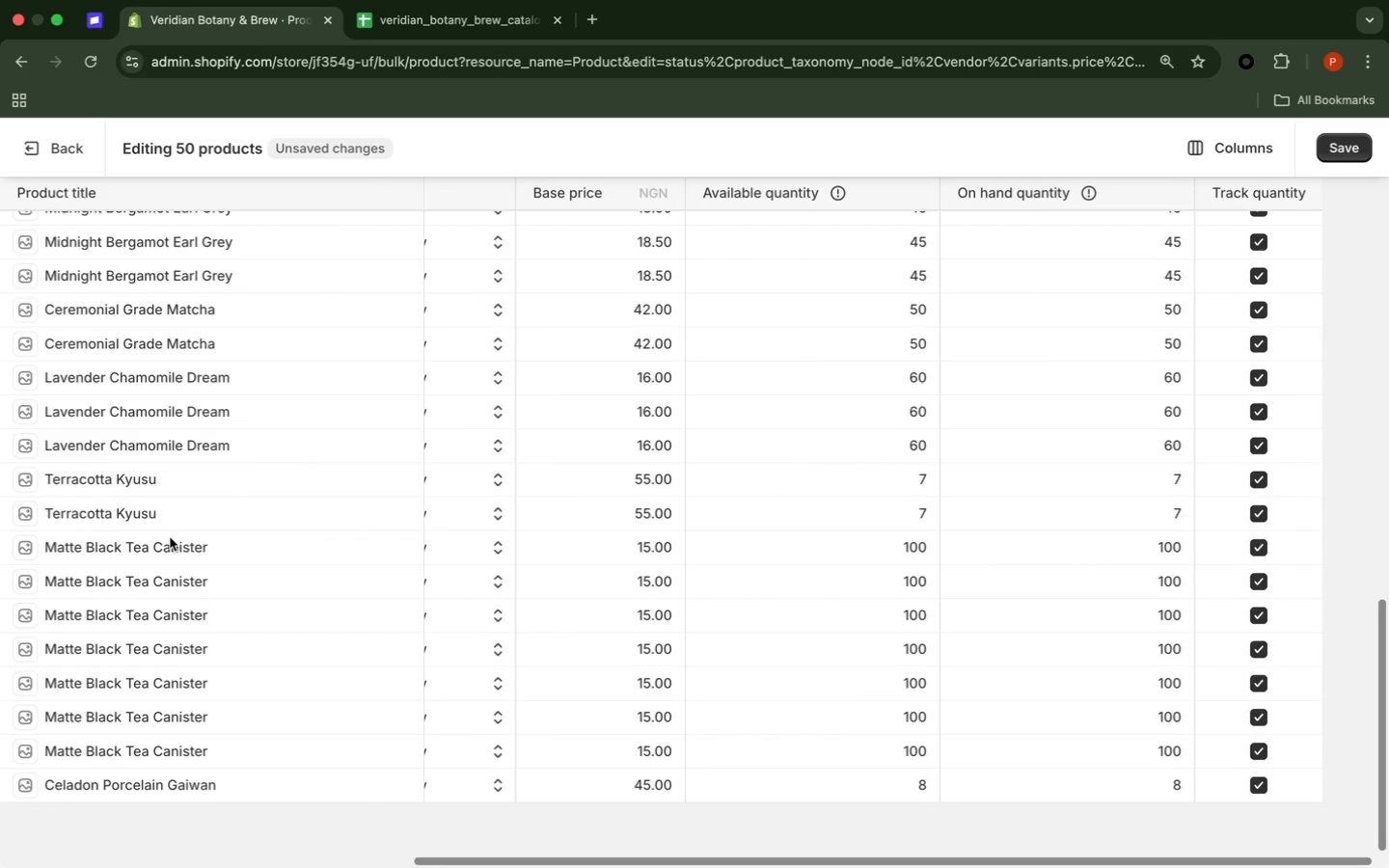 
wait(5.11)
 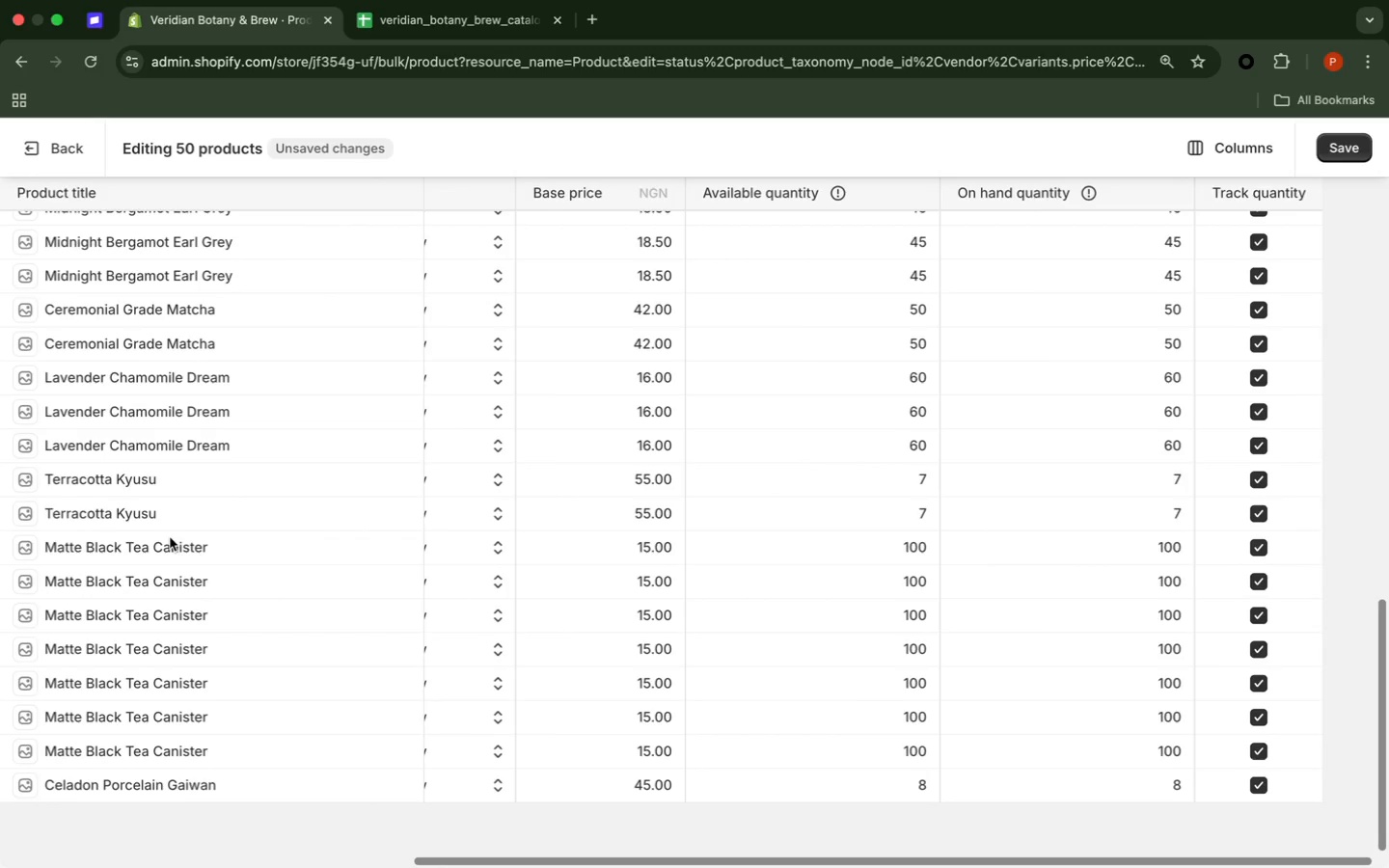 
scroll: coordinate [170, 537], scroll_direction: down, amount: 11.0
 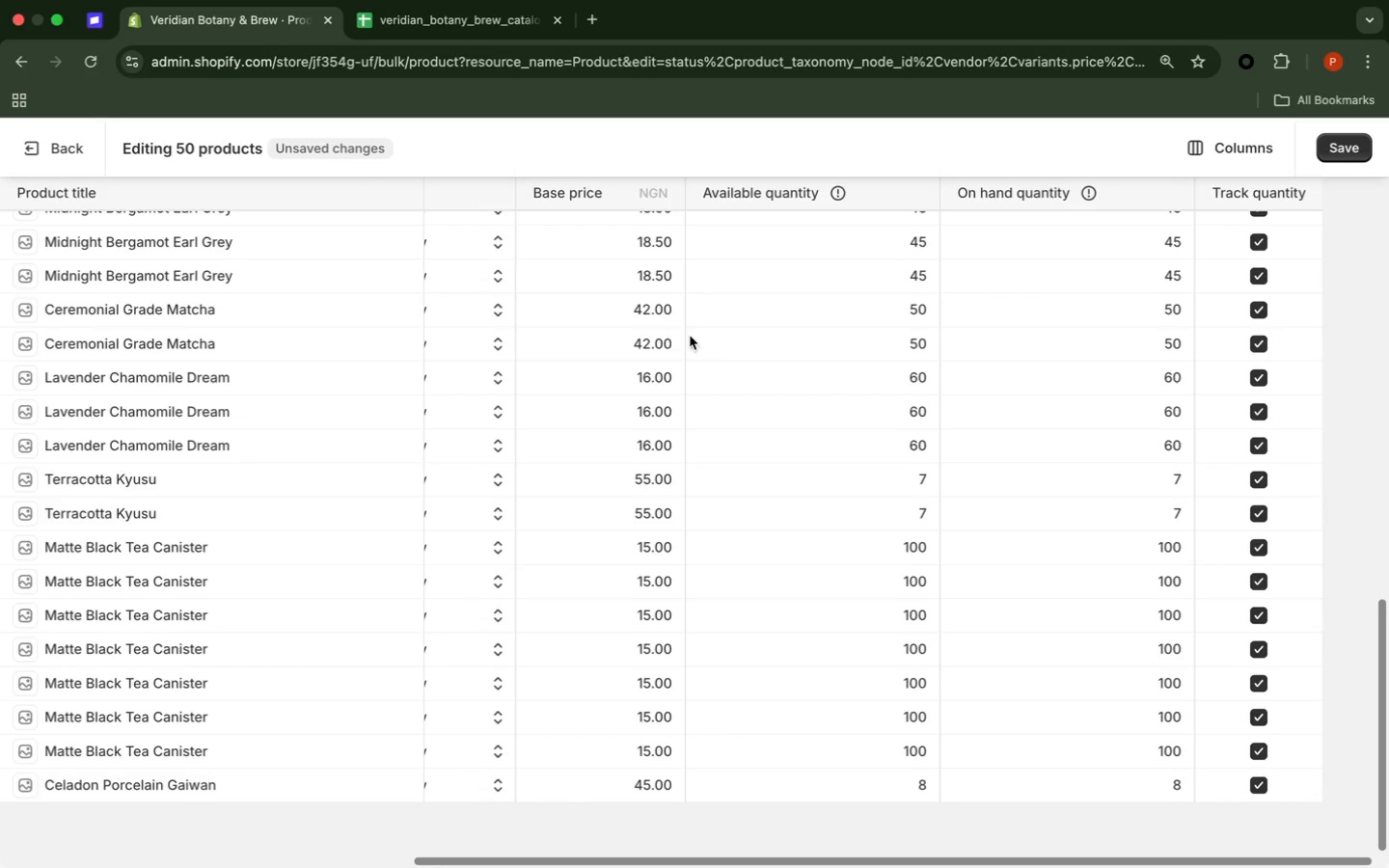 
wait(6.73)
 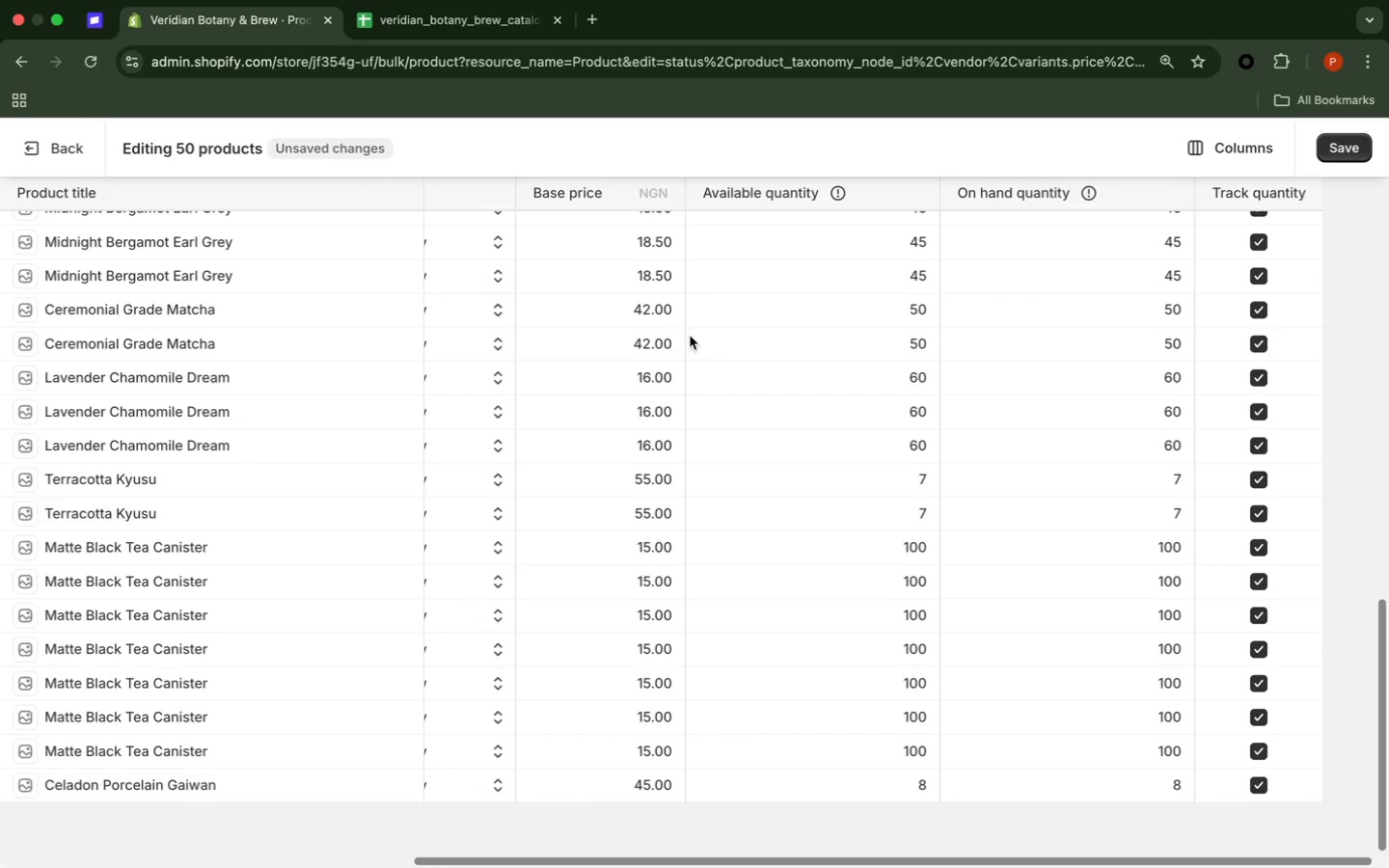 
left_click([1342, 157])
 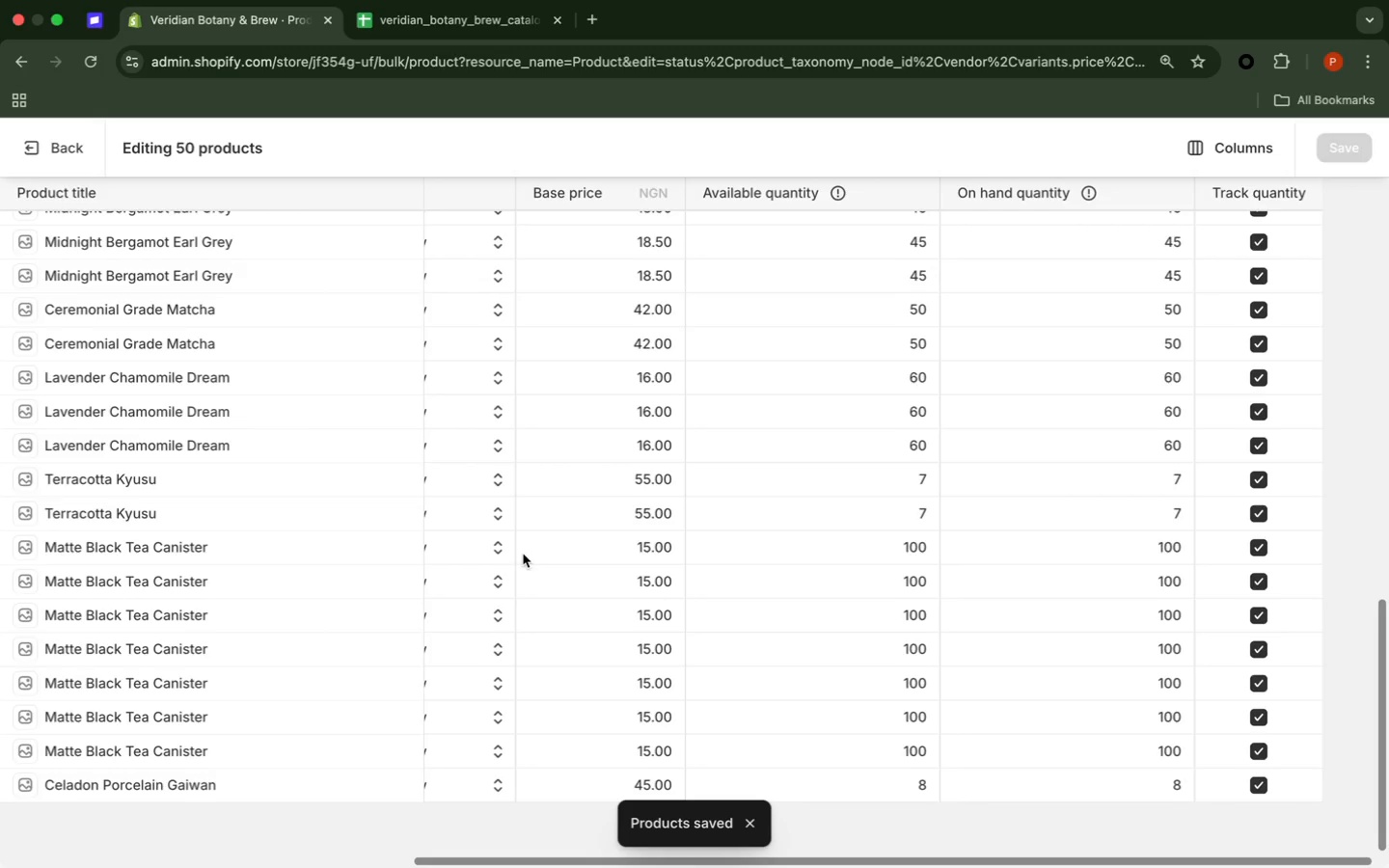 
scroll: coordinate [522, 554], scroll_direction: down, amount: 16.0
 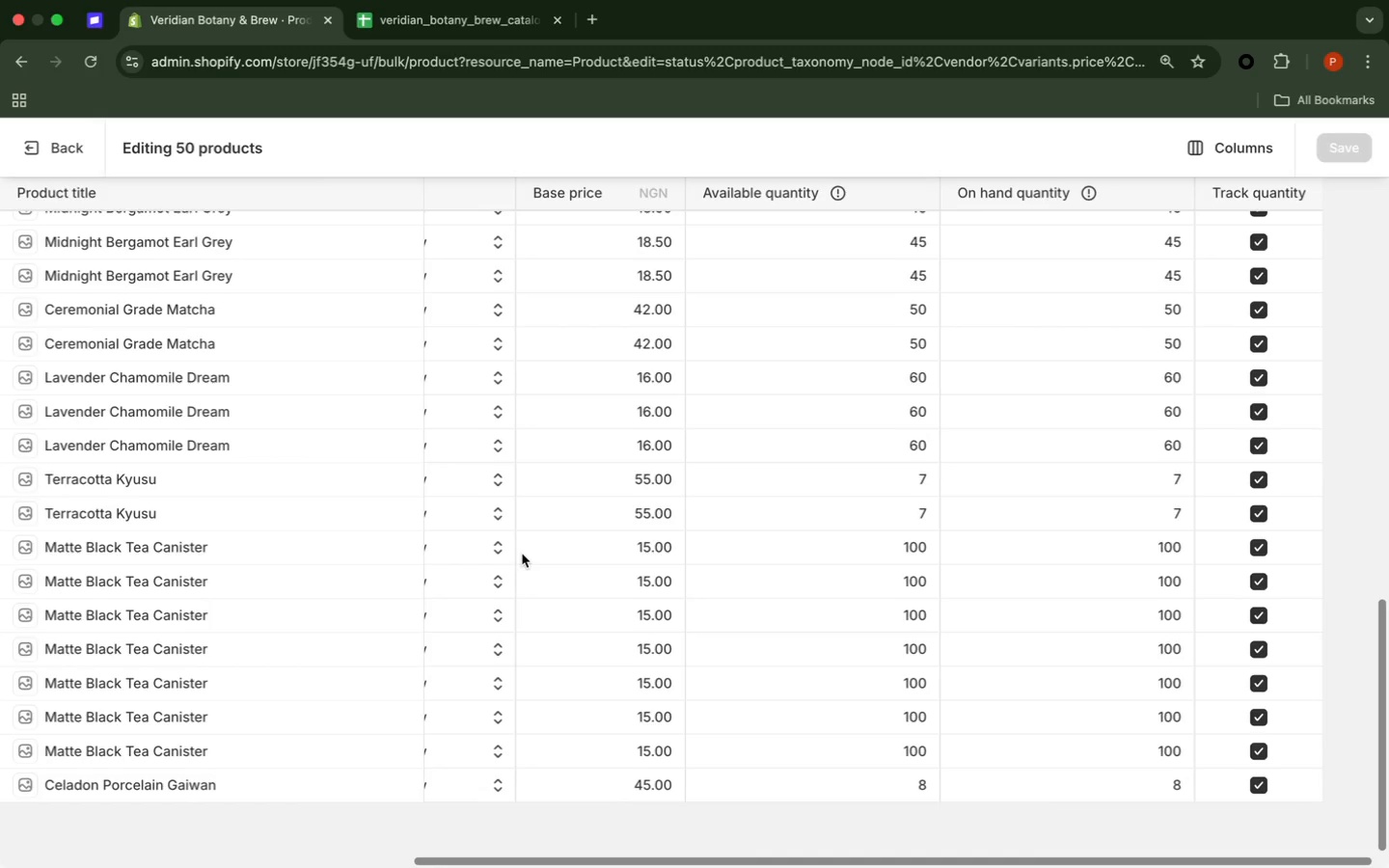 
wait(8.67)
 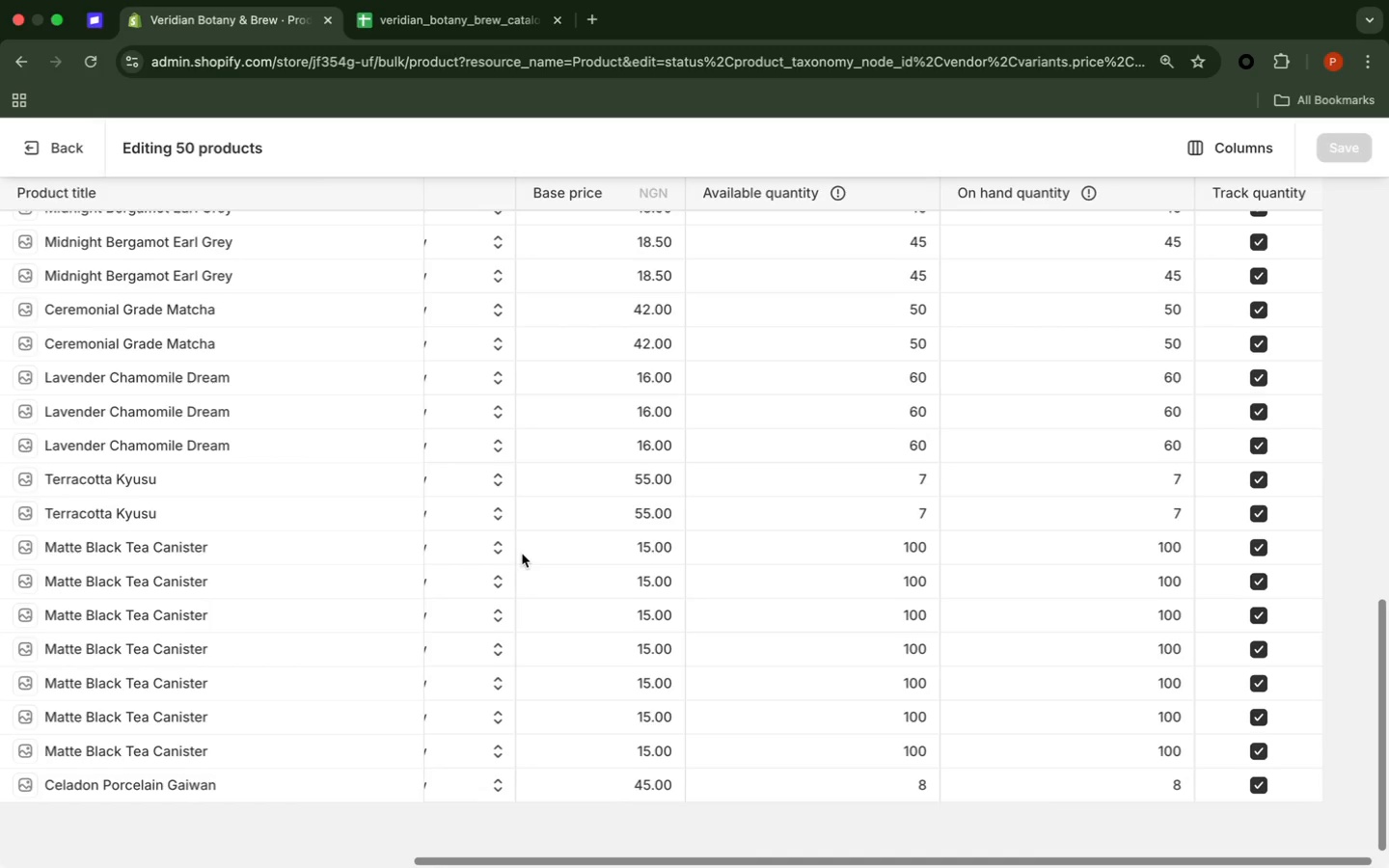 
scroll: coordinate [340, 521], scroll_direction: up, amount: 24.0
 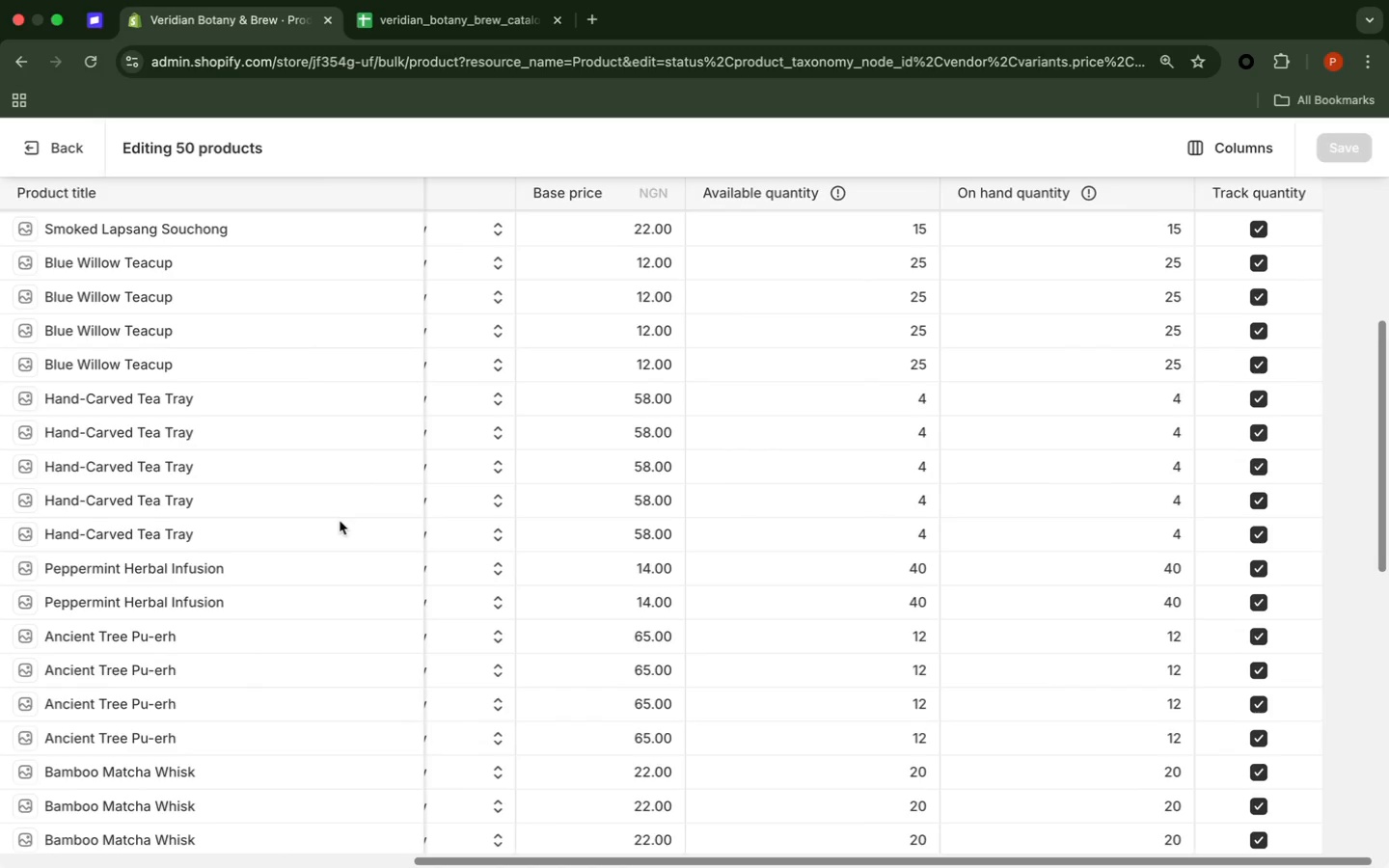 
scroll: coordinate [340, 522], scroll_direction: up, amount: 2.0
 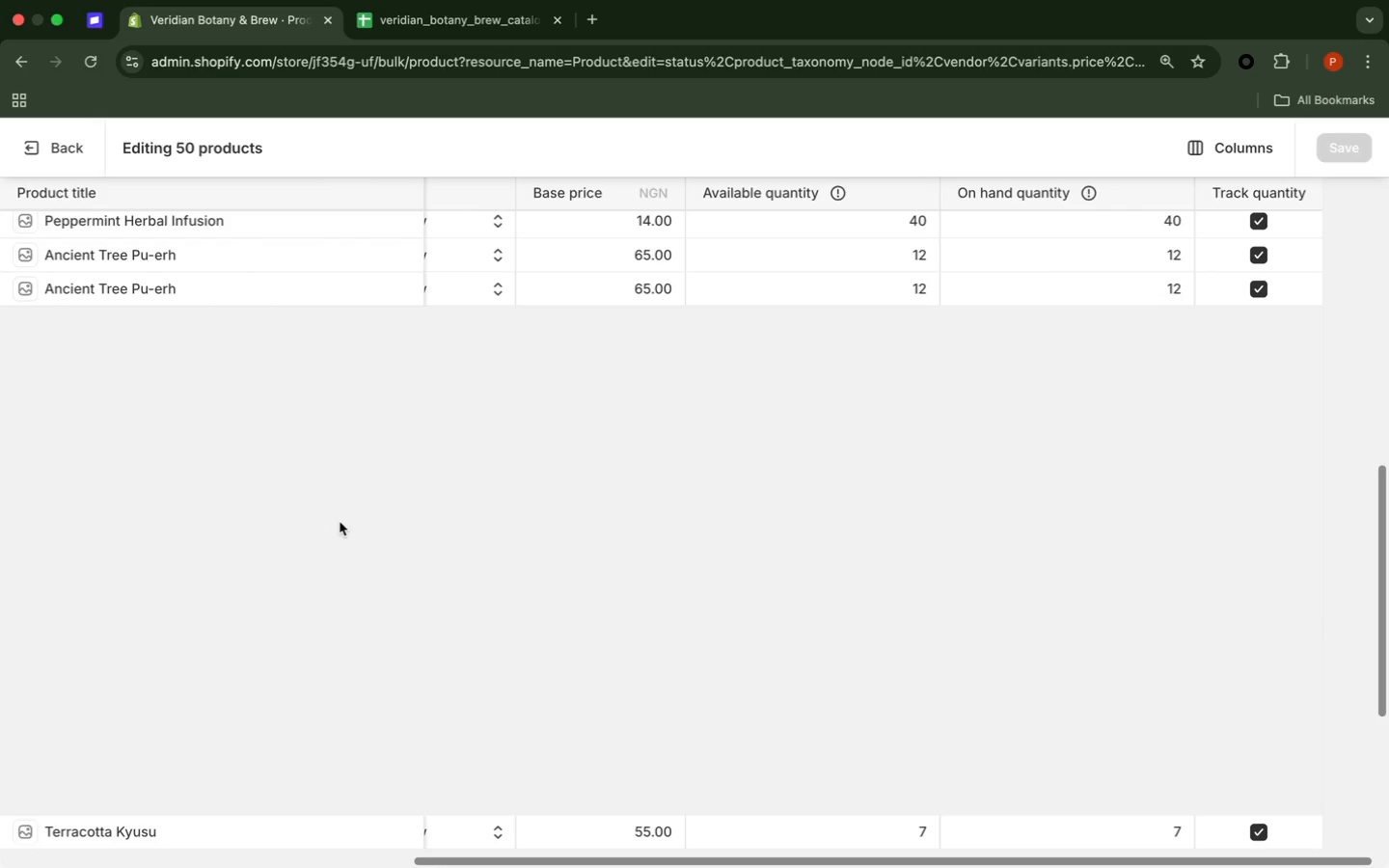 
wait(7.86)
 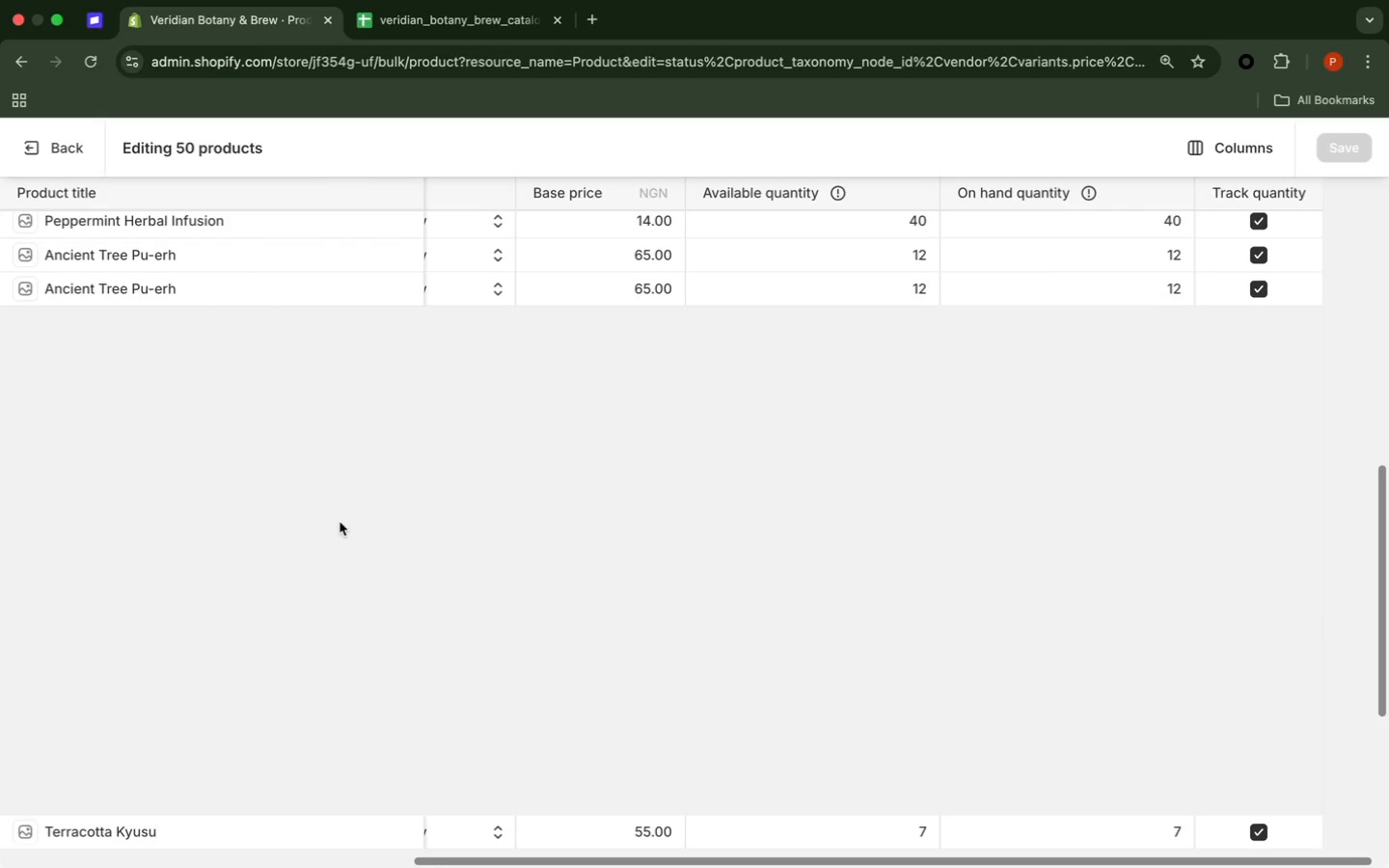 
scroll: coordinate [340, 522], scroll_direction: down, amount: 14.0
 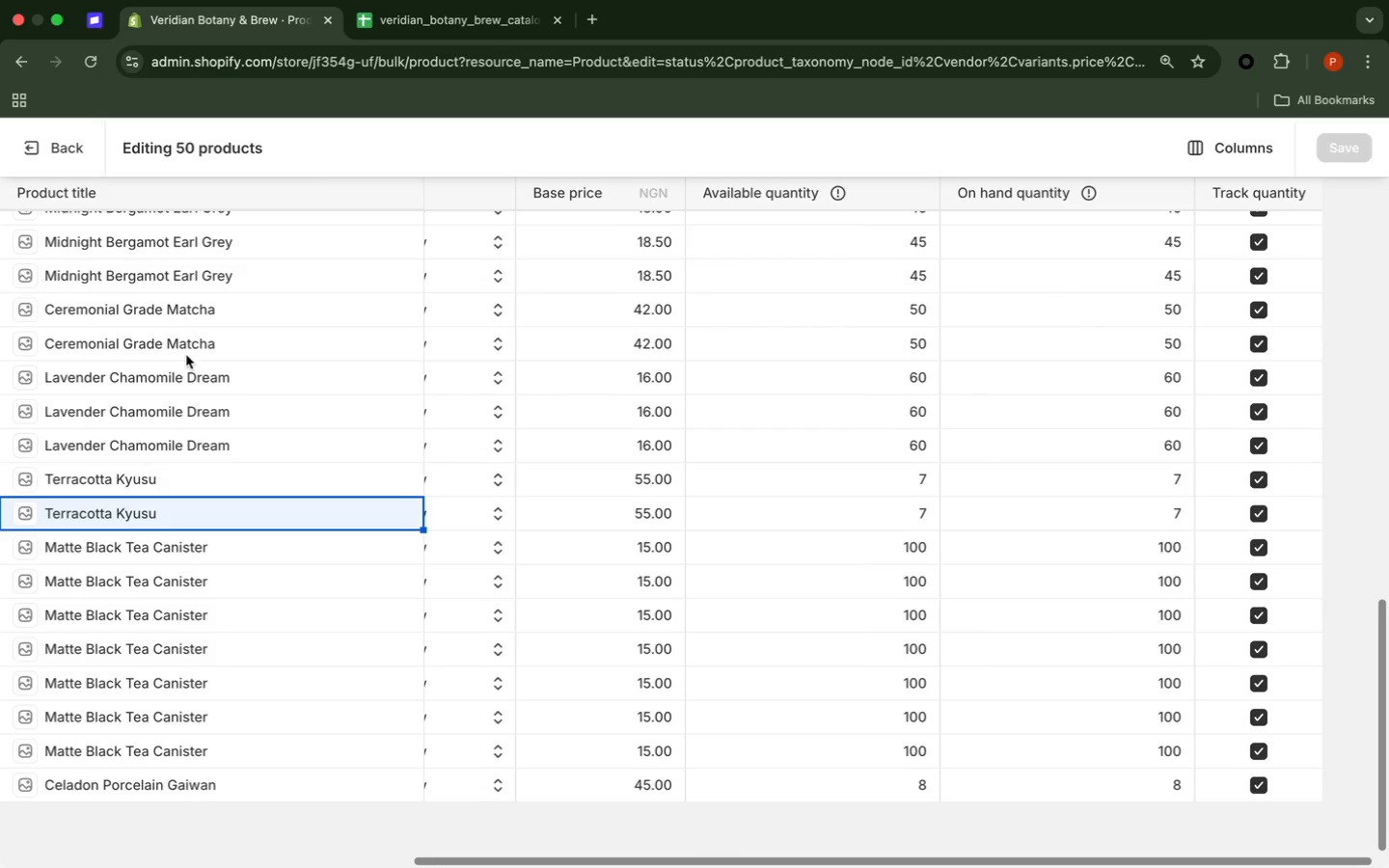 
wait(7.73)
 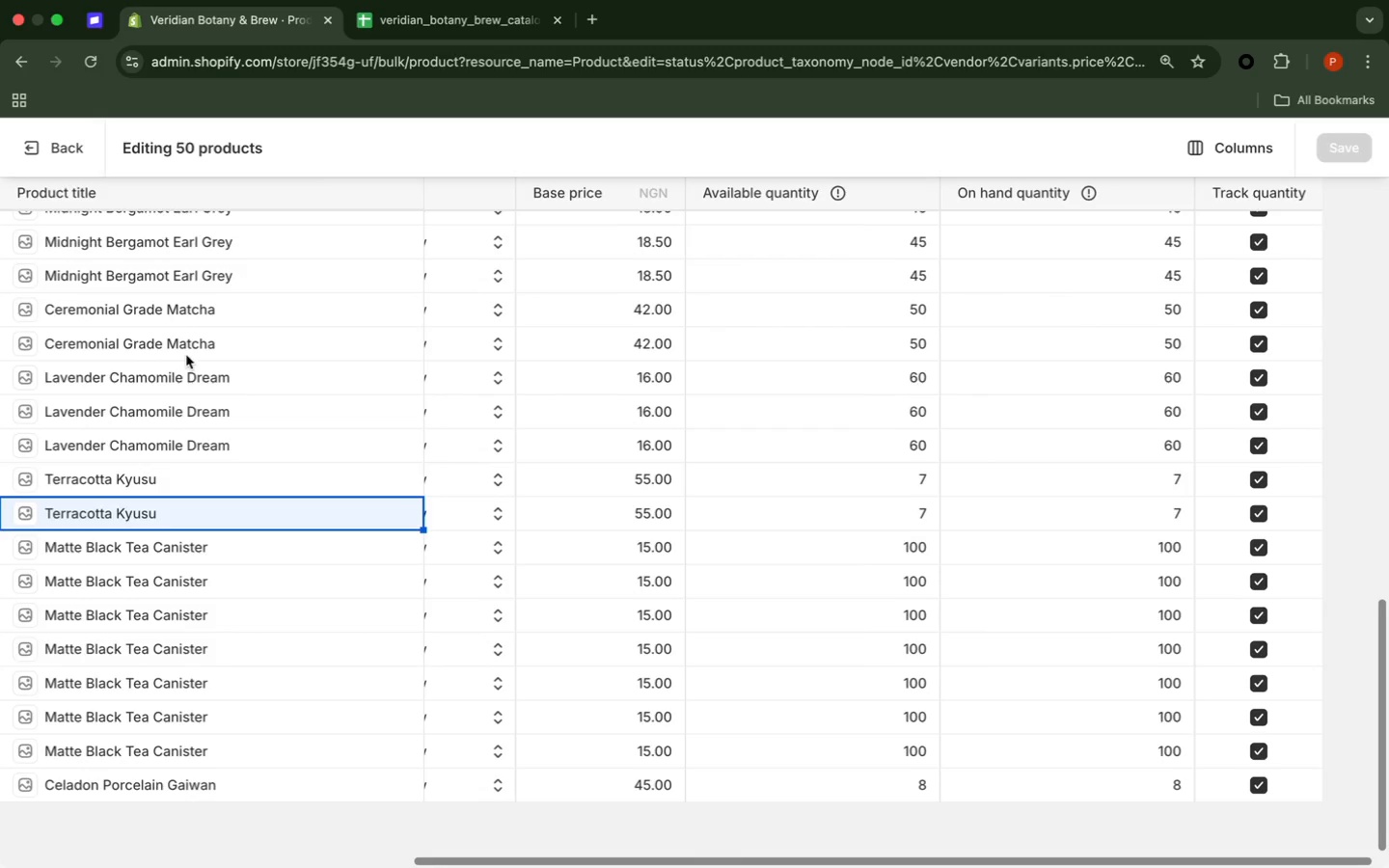 
left_click([34, 147])
 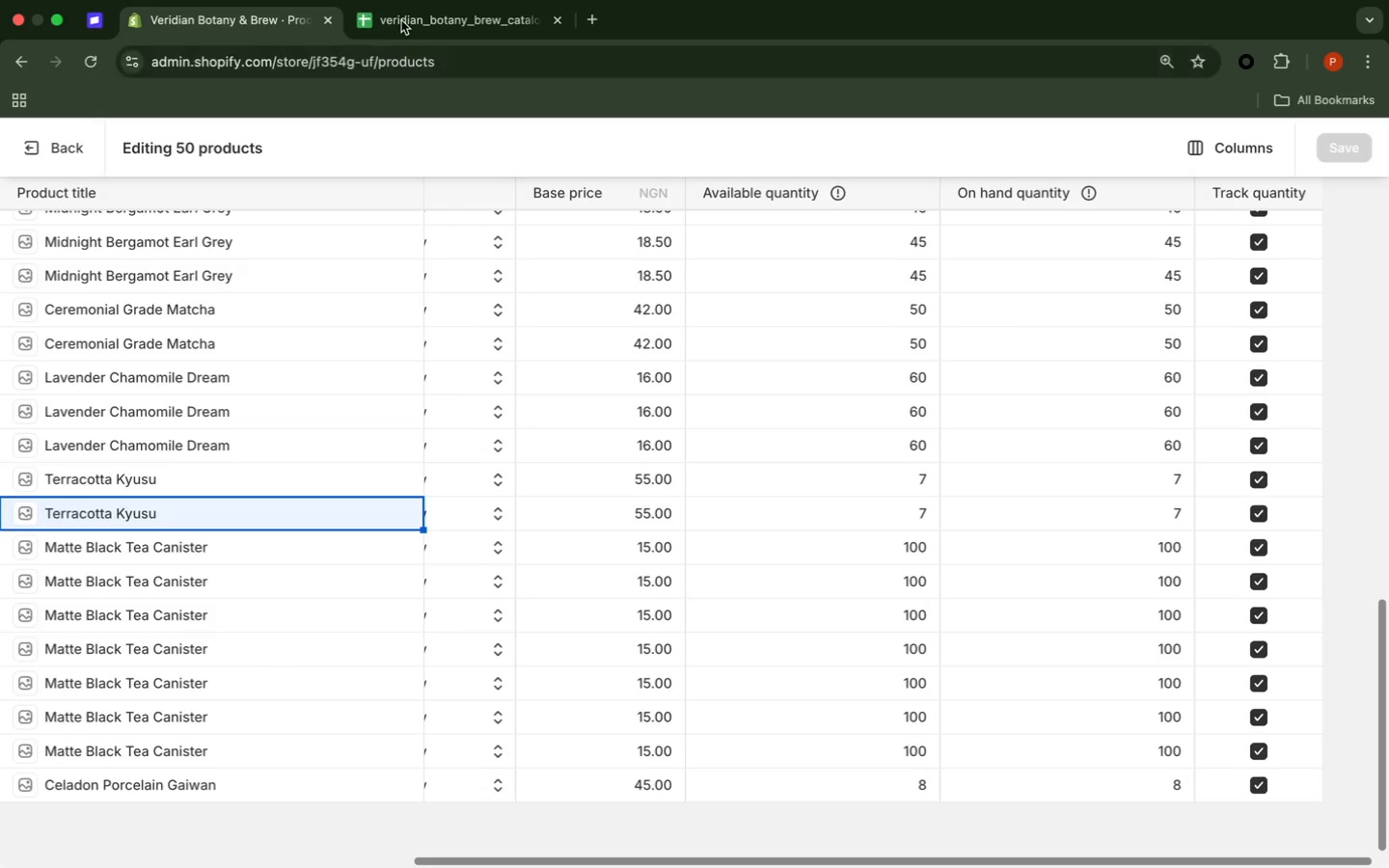 
left_click([402, 19])
 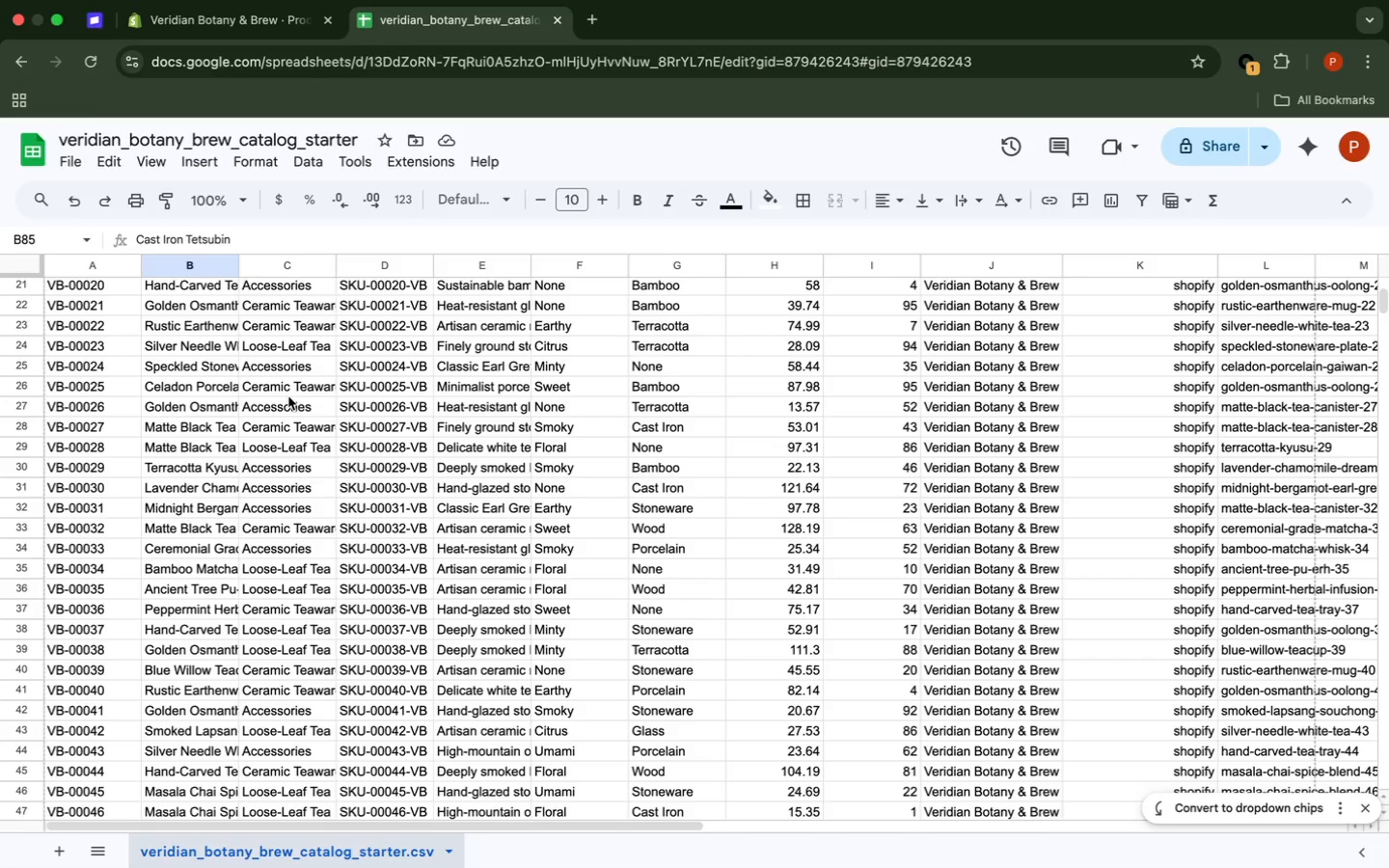 
scroll: coordinate [287, 396], scroll_direction: up, amount: 8.0
 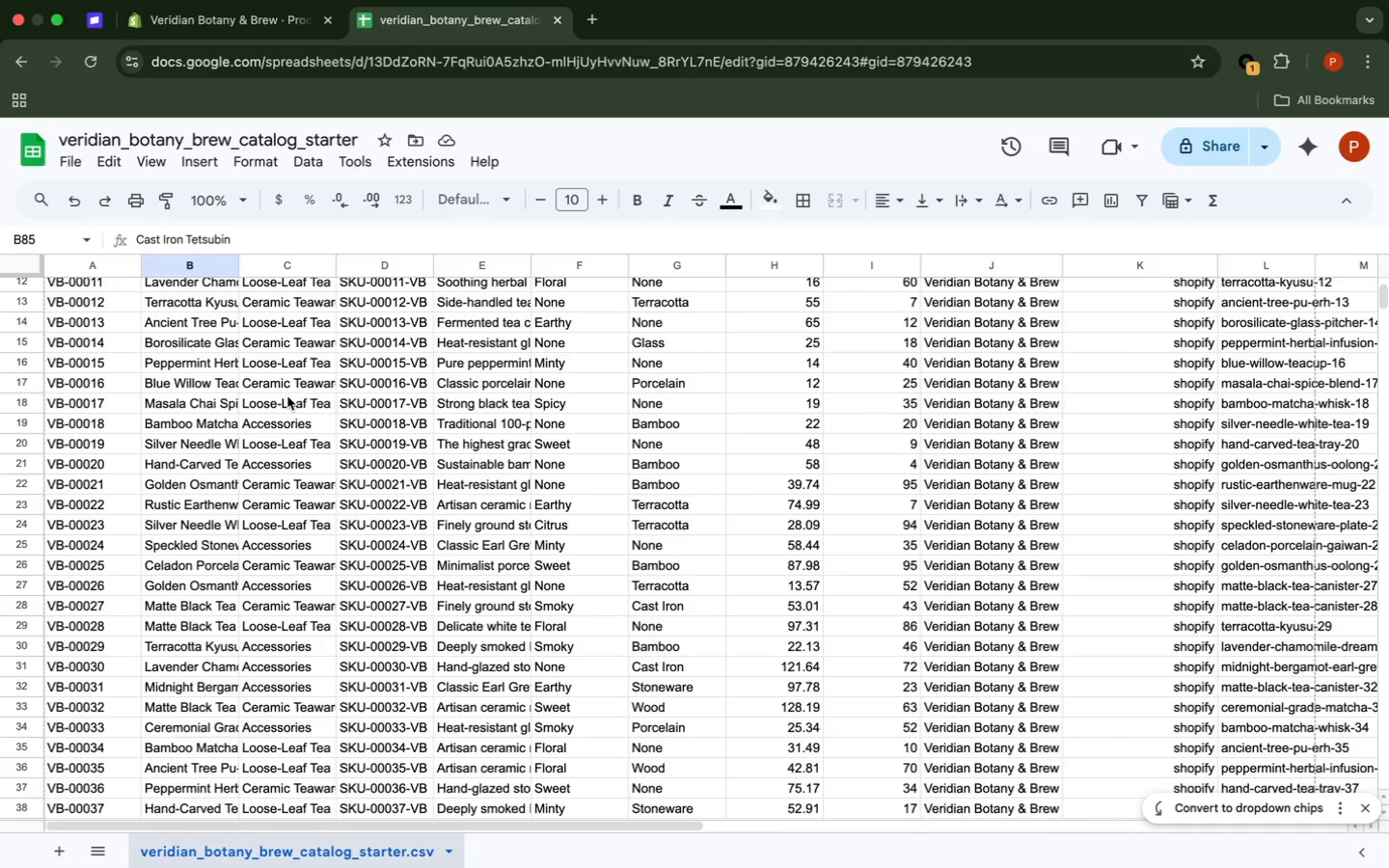 
scroll: coordinate [286, 393], scroll_direction: down, amount: 23.0
 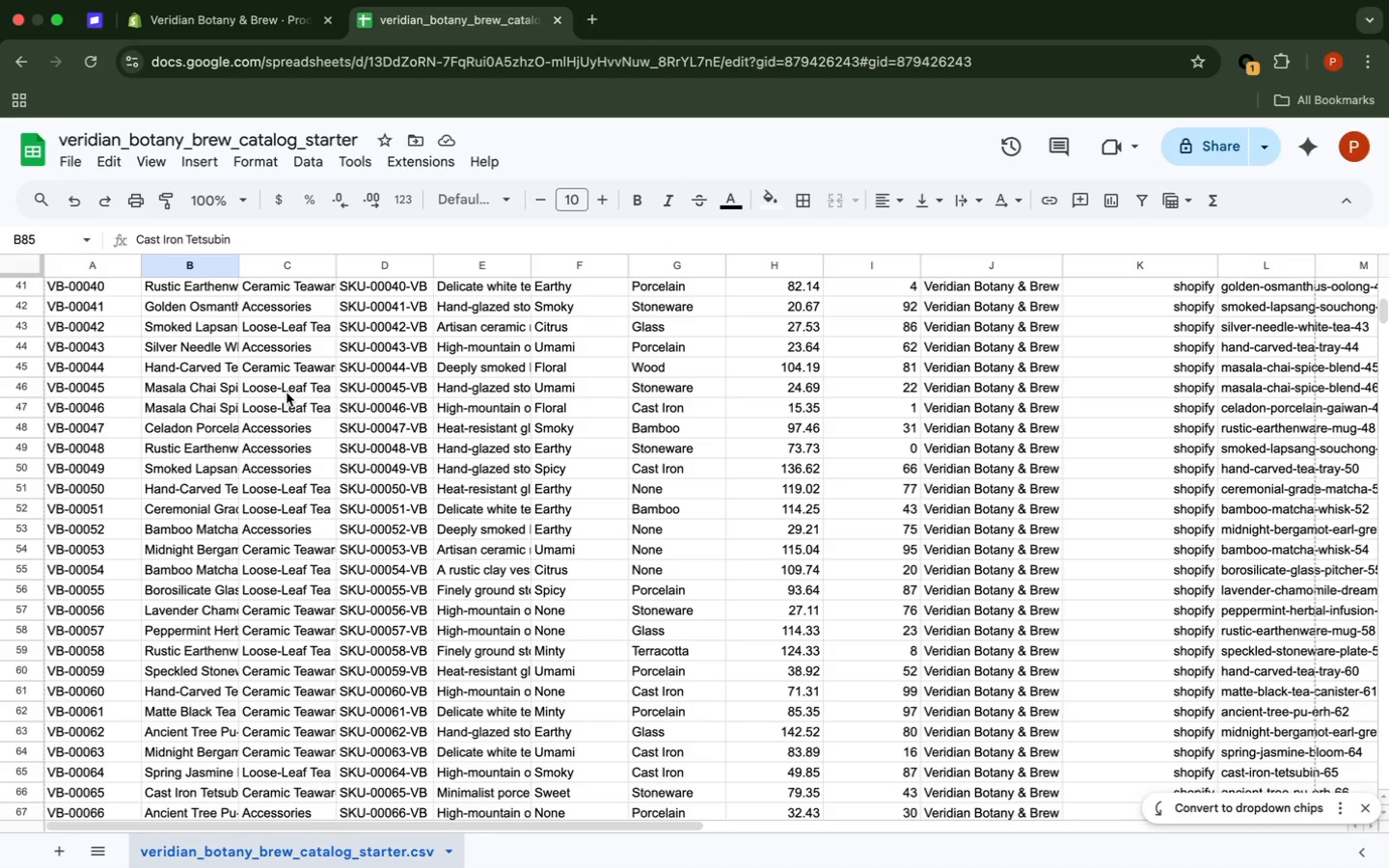 
scroll: coordinate [217, 428], scroll_direction: down, amount: 13.0
 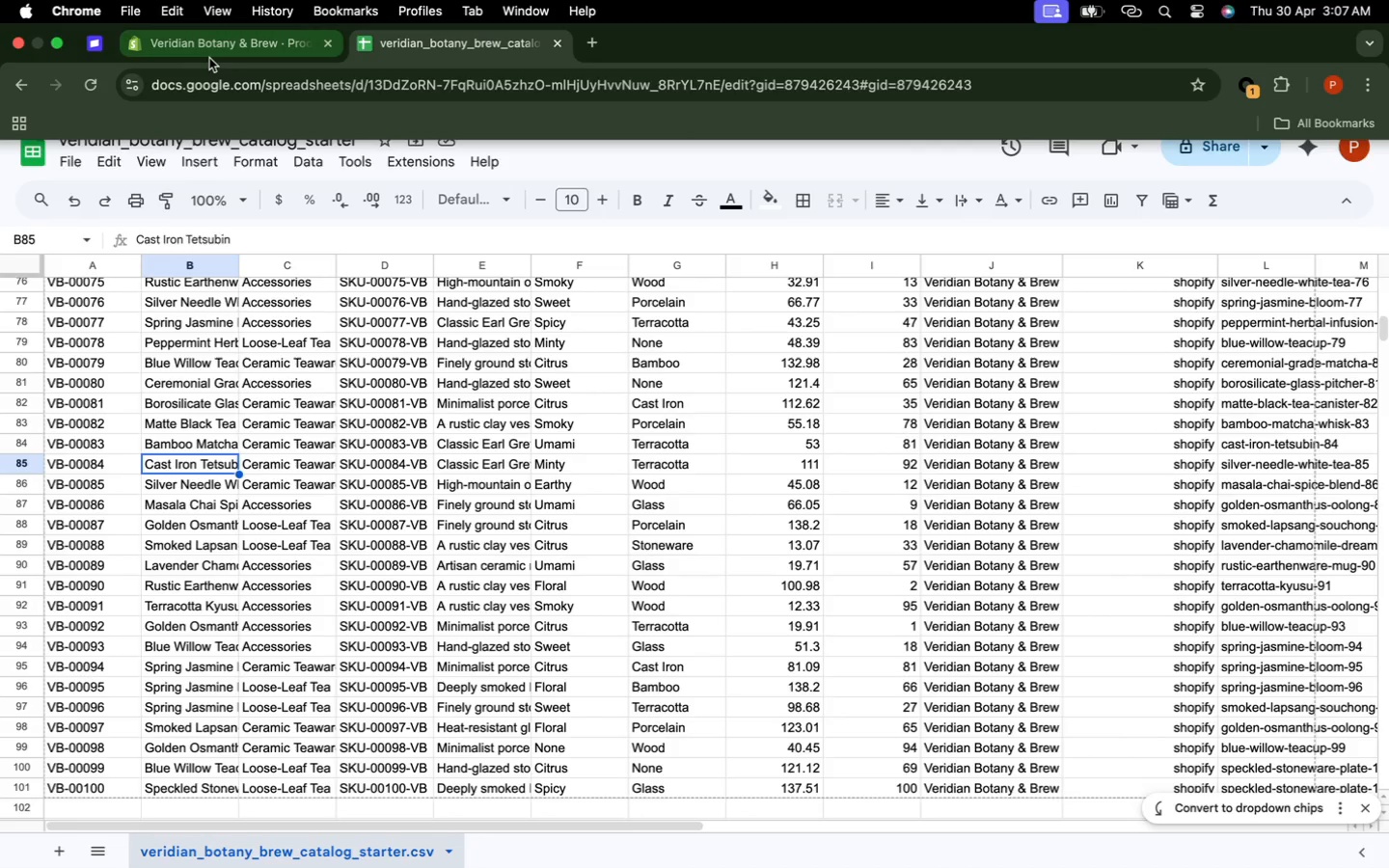 
left_click([217, 49])
 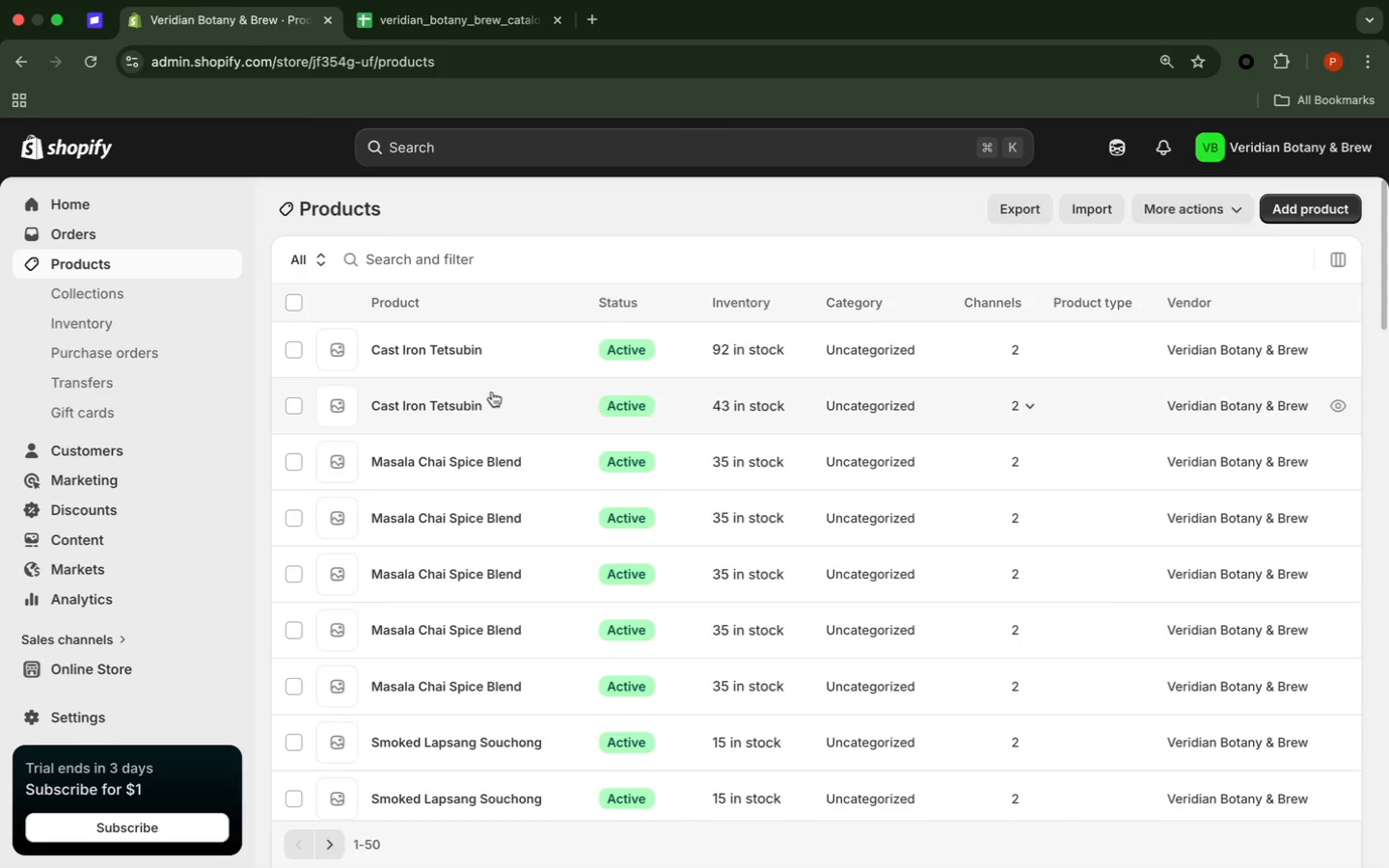 
scroll: coordinate [492, 392], scroll_direction: down, amount: 21.0
 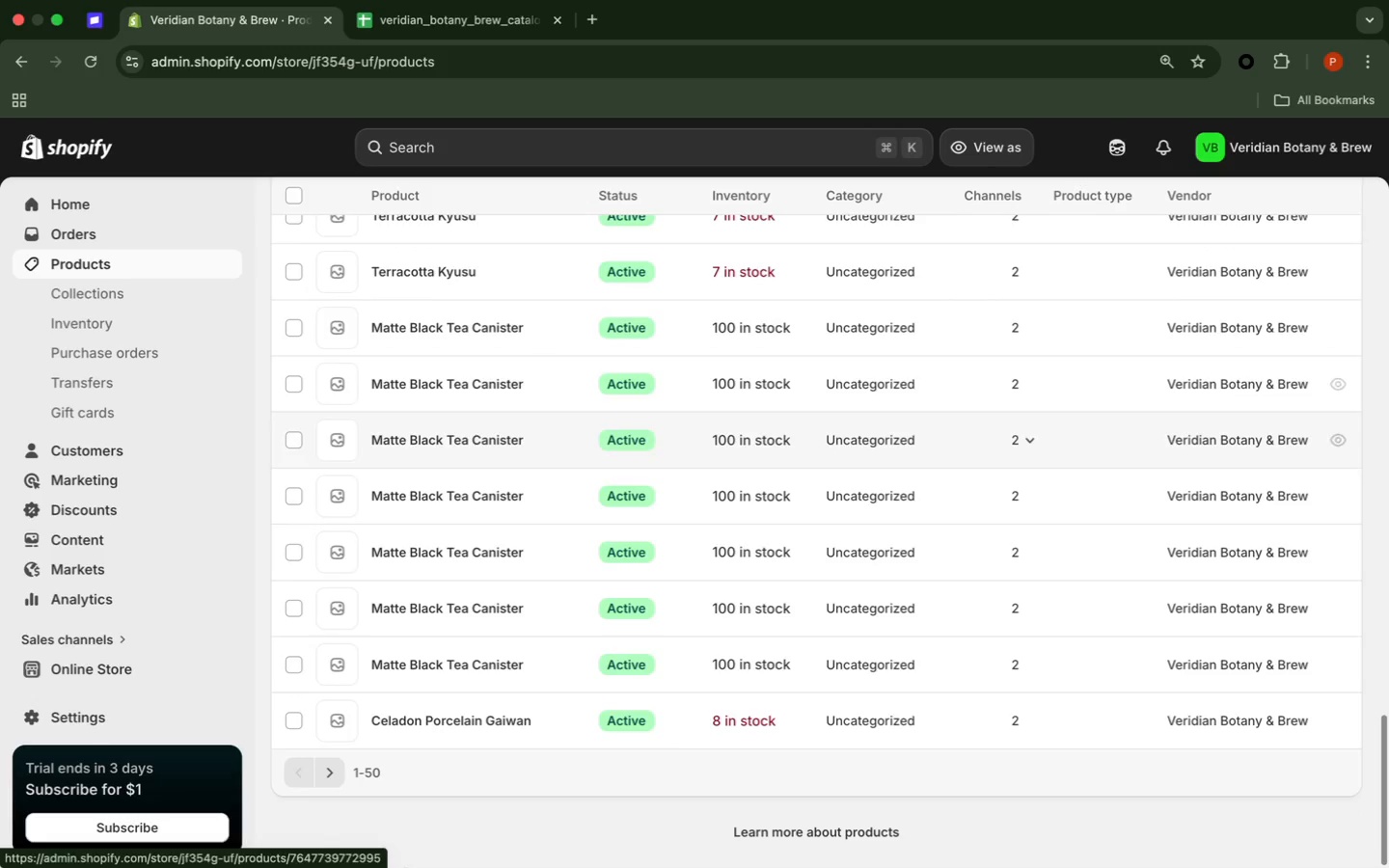 
left_click([333, 774])
 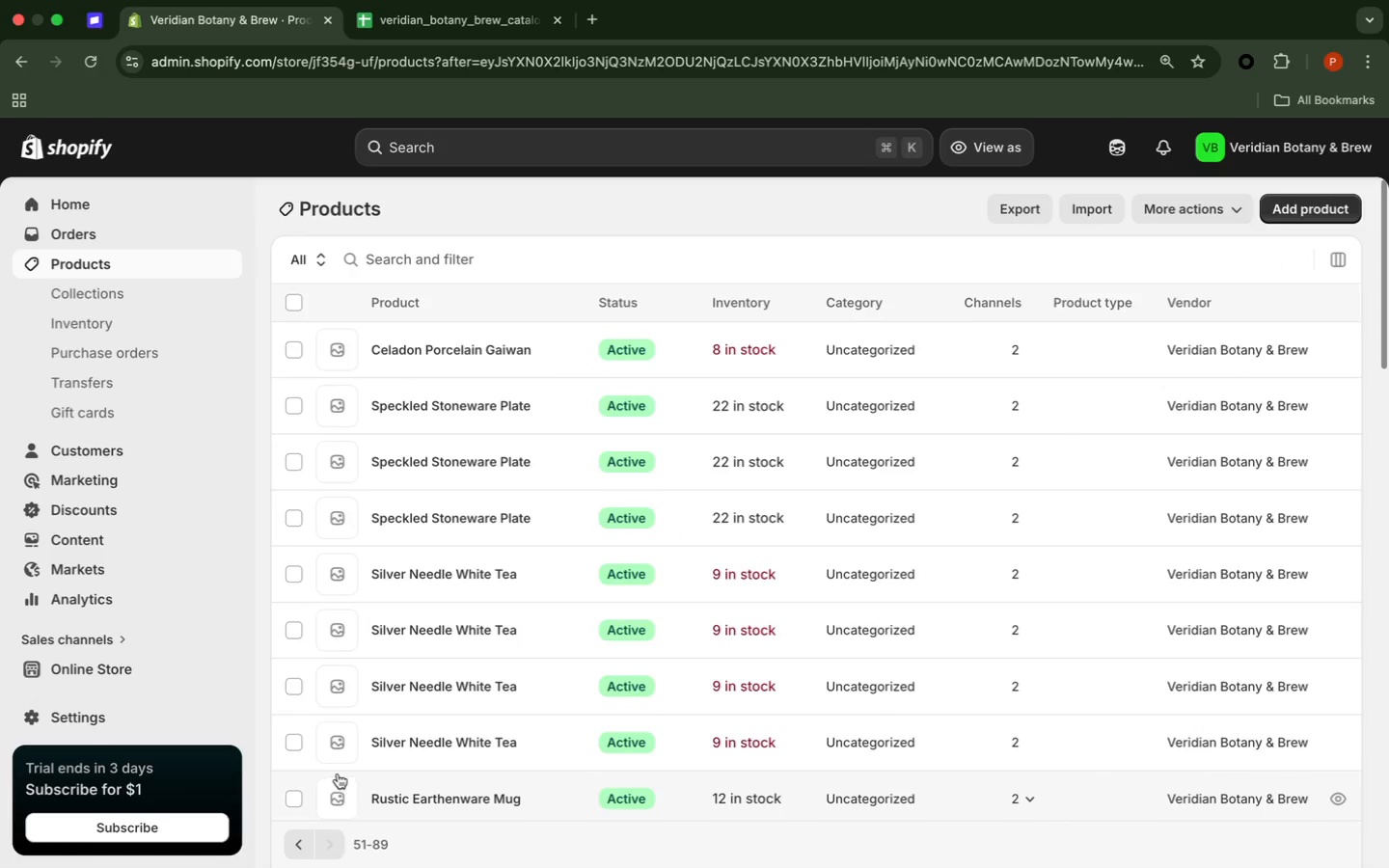 
scroll: coordinate [548, 637], scroll_direction: down, amount: 13.0
 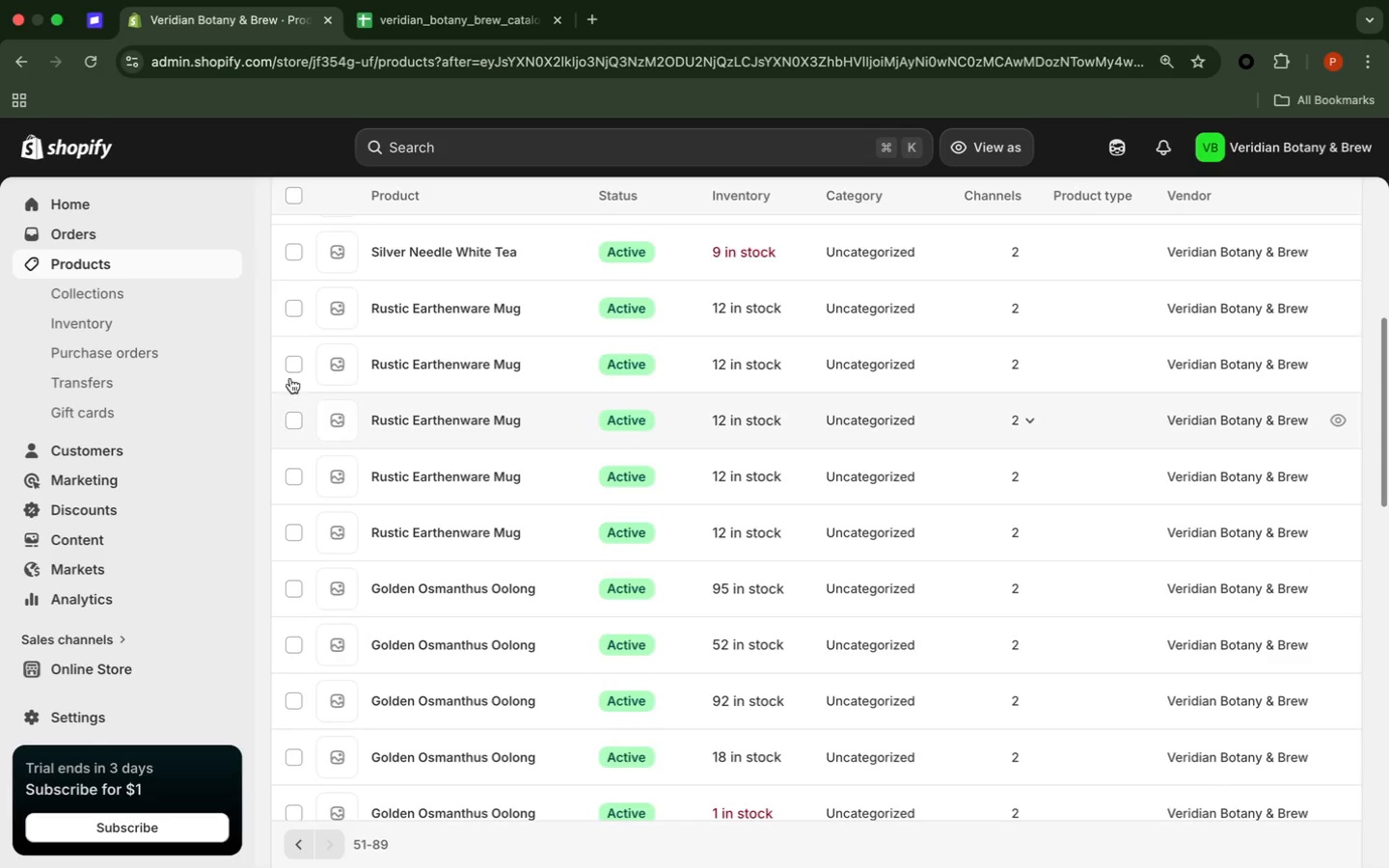 
wait(6.95)
 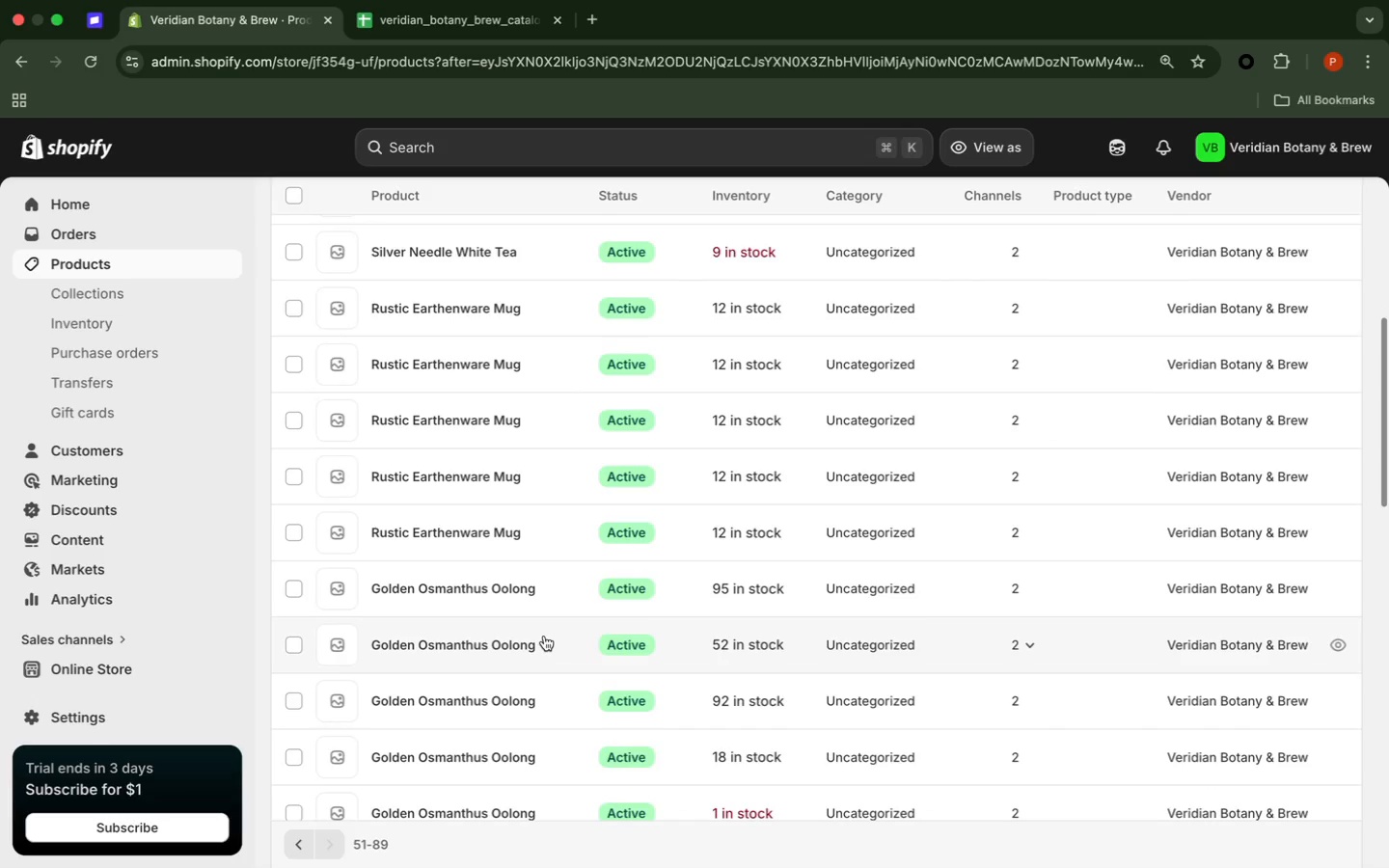 
scroll: coordinate [394, 268], scroll_direction: up, amount: 20.0
 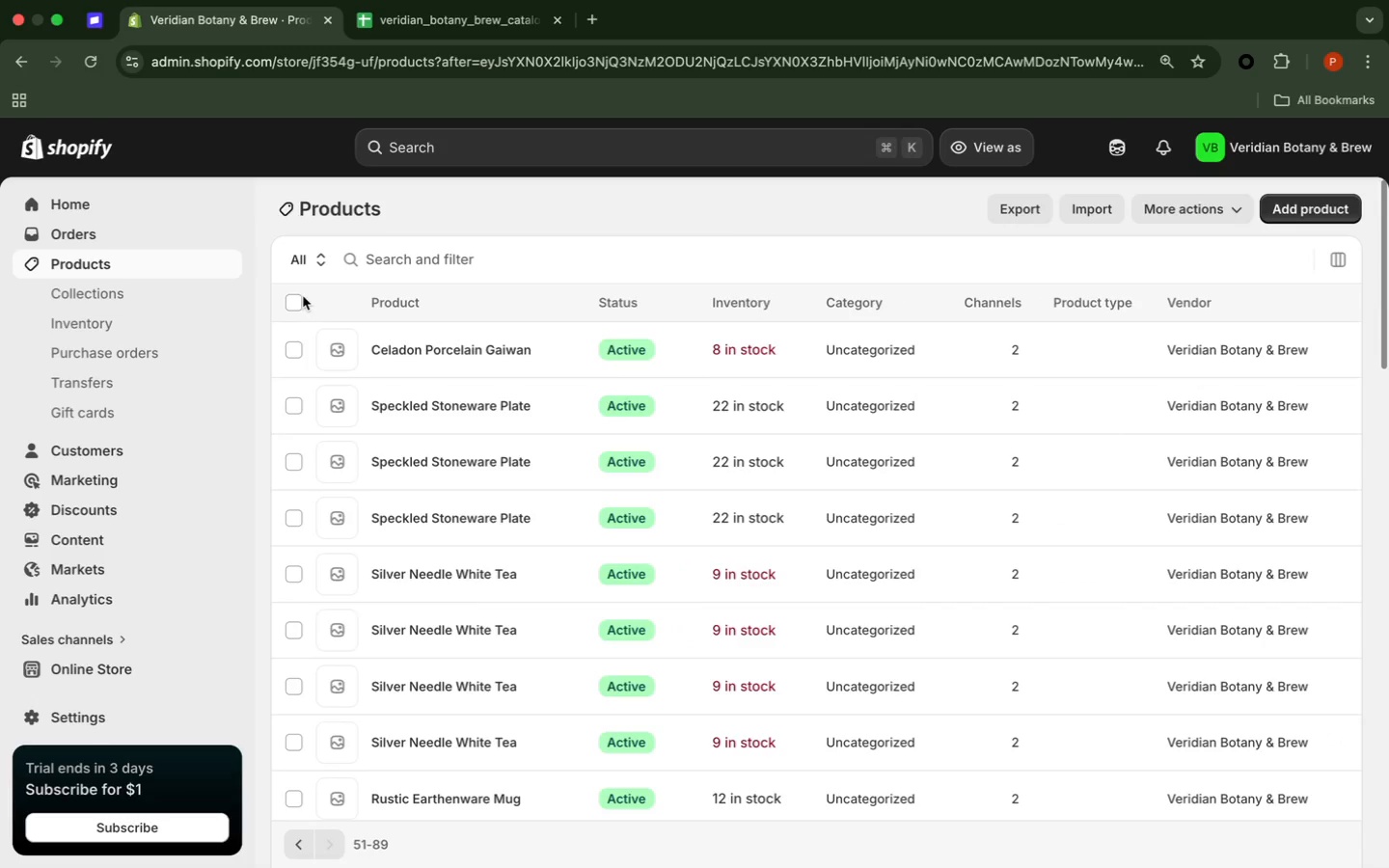 
left_click([298, 300])
 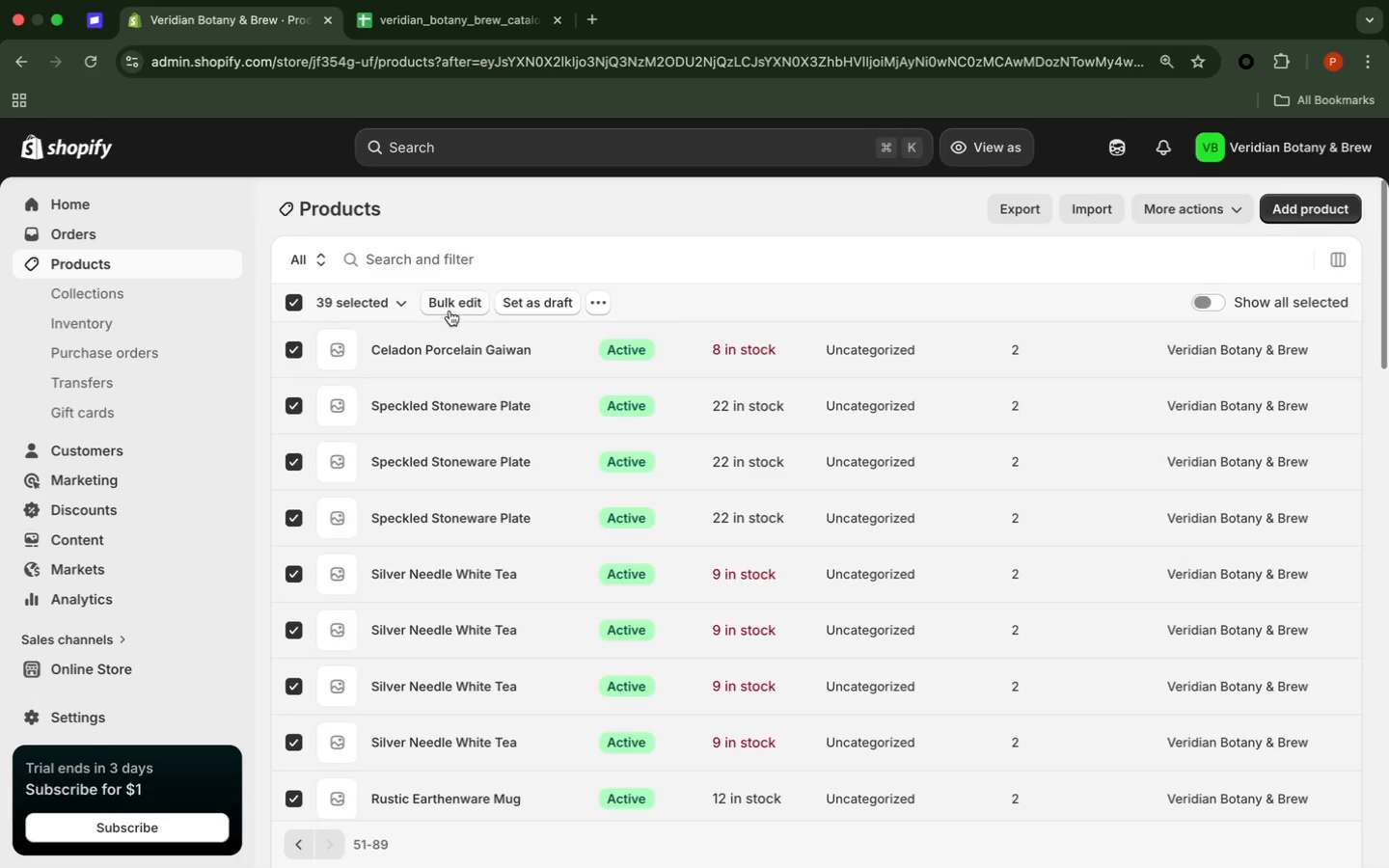 
left_click([446, 307])
 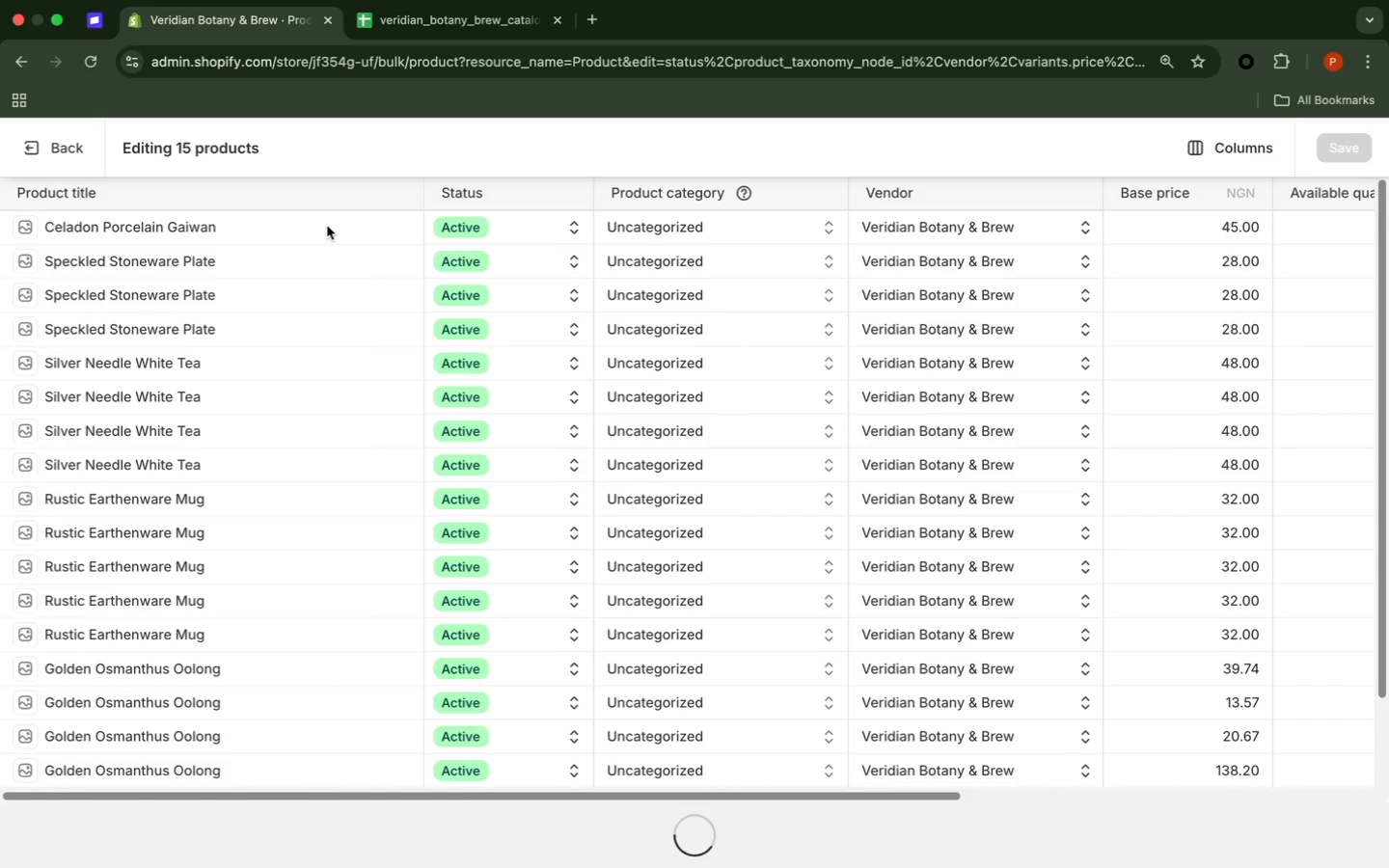 
wait(14.29)
 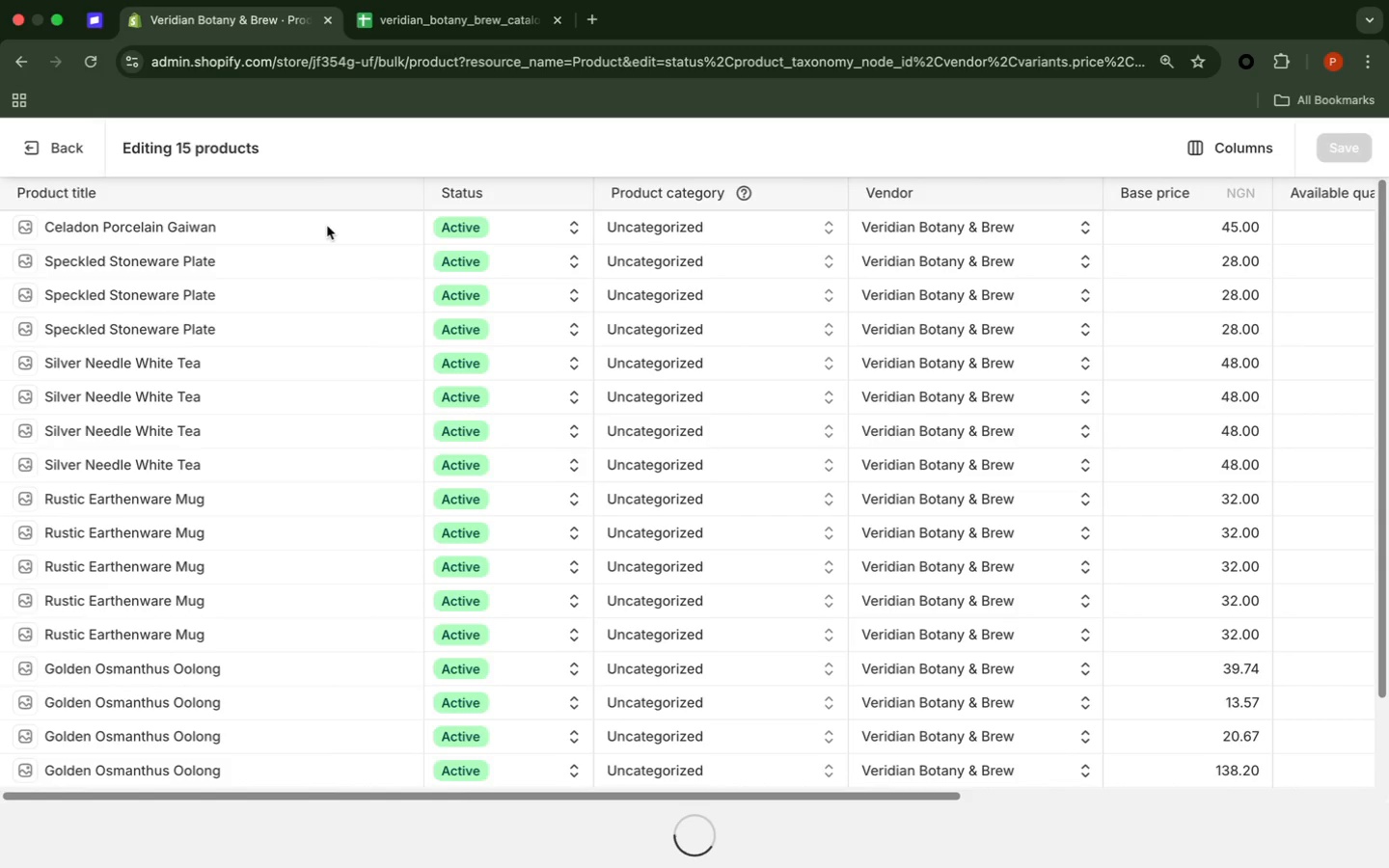 
scroll: coordinate [465, 410], scroll_direction: down, amount: 7.0
 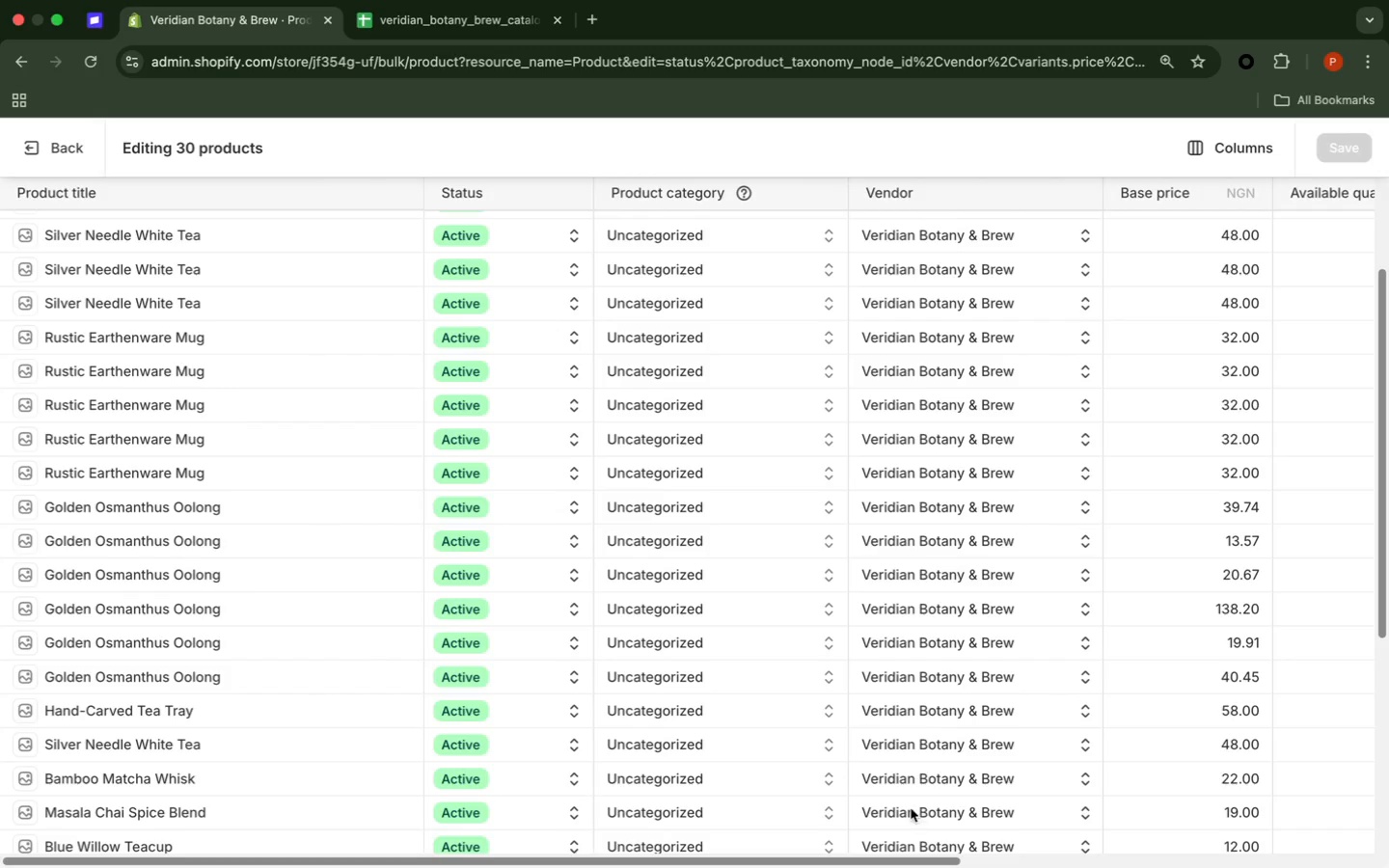 
left_click_drag(start_coordinate=[909, 860], to_coordinate=[1013, 832])
 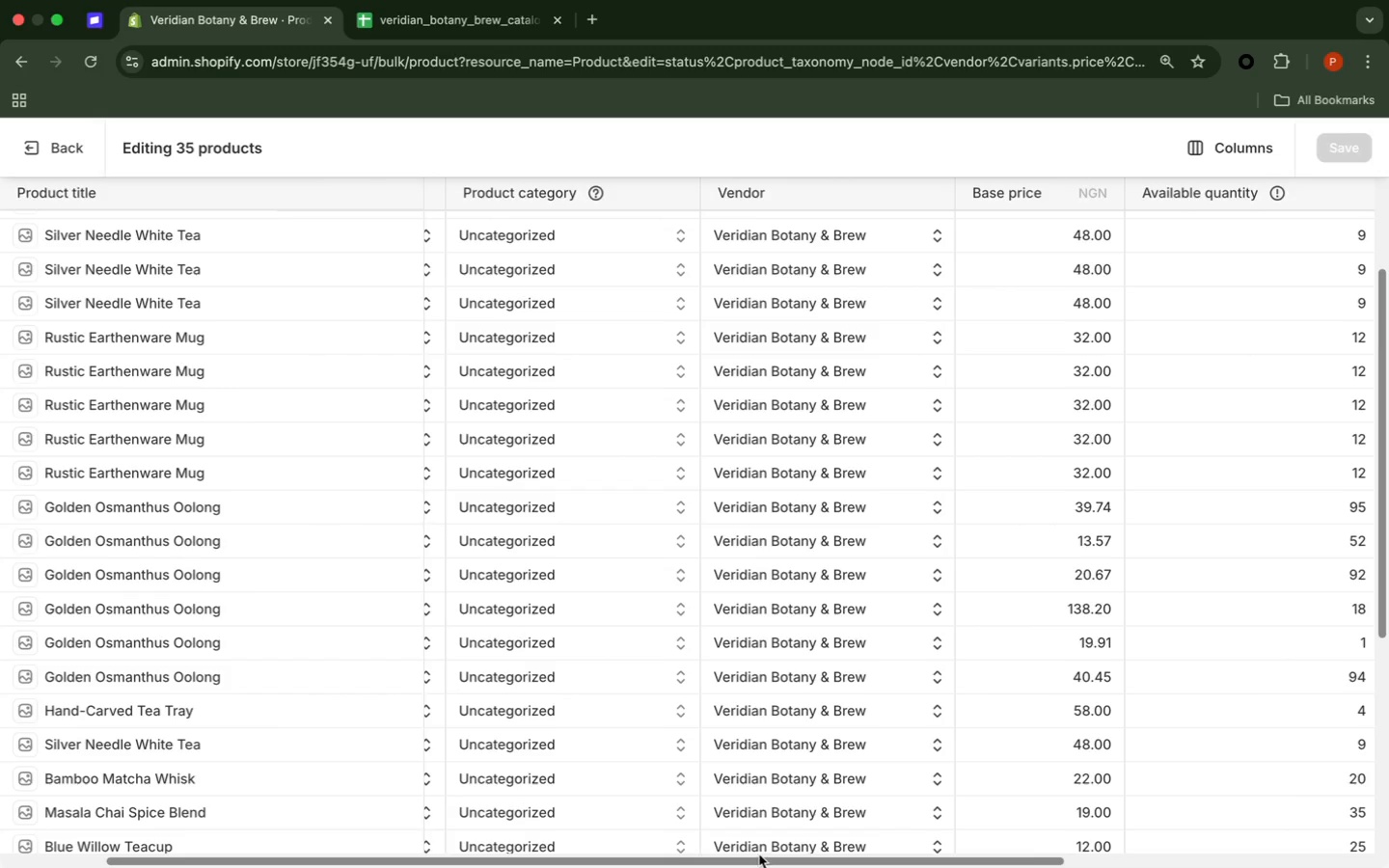 
left_click_drag(start_coordinate=[759, 863], to_coordinate=[1019, 800])
 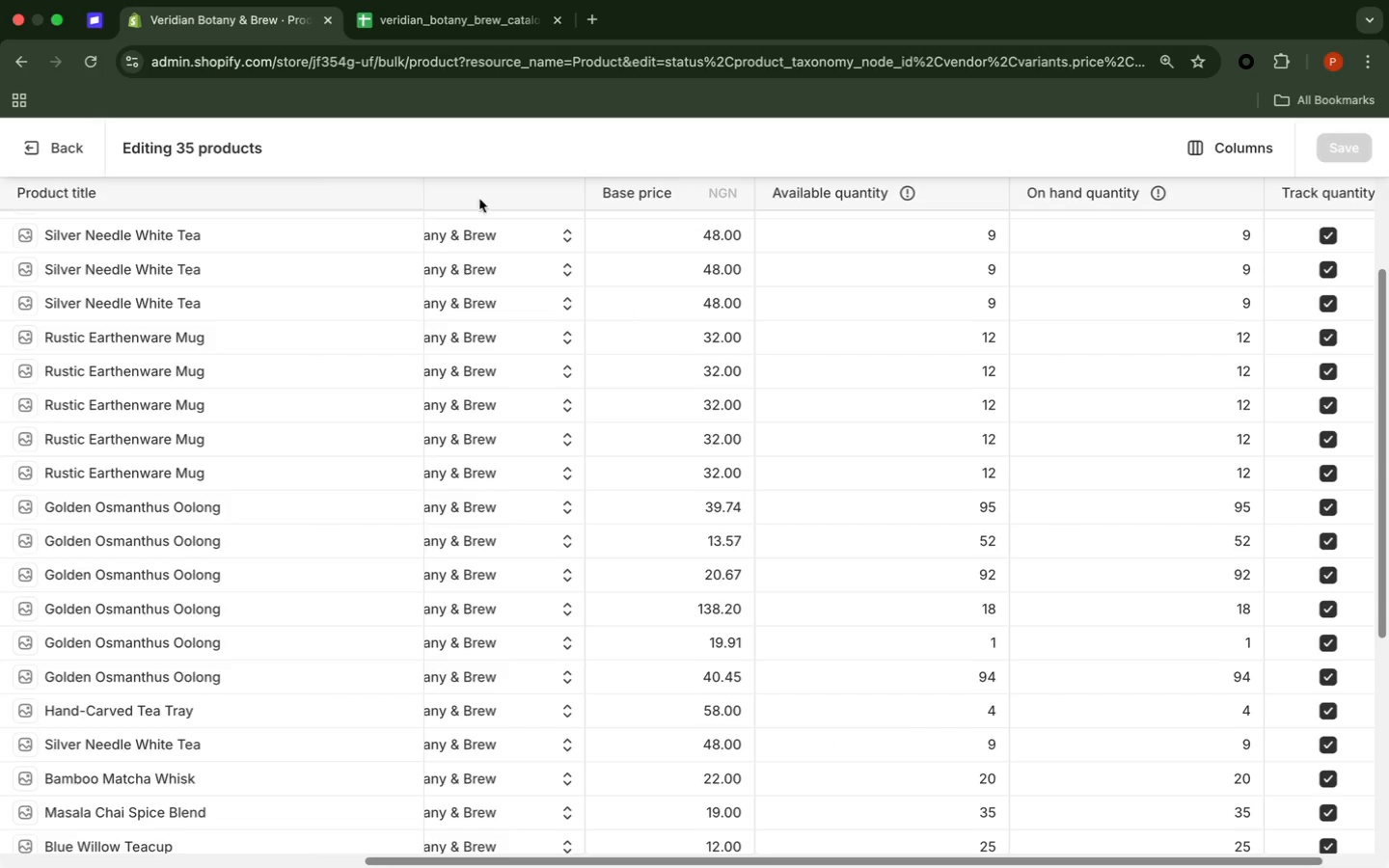 
left_click([432, 19])
 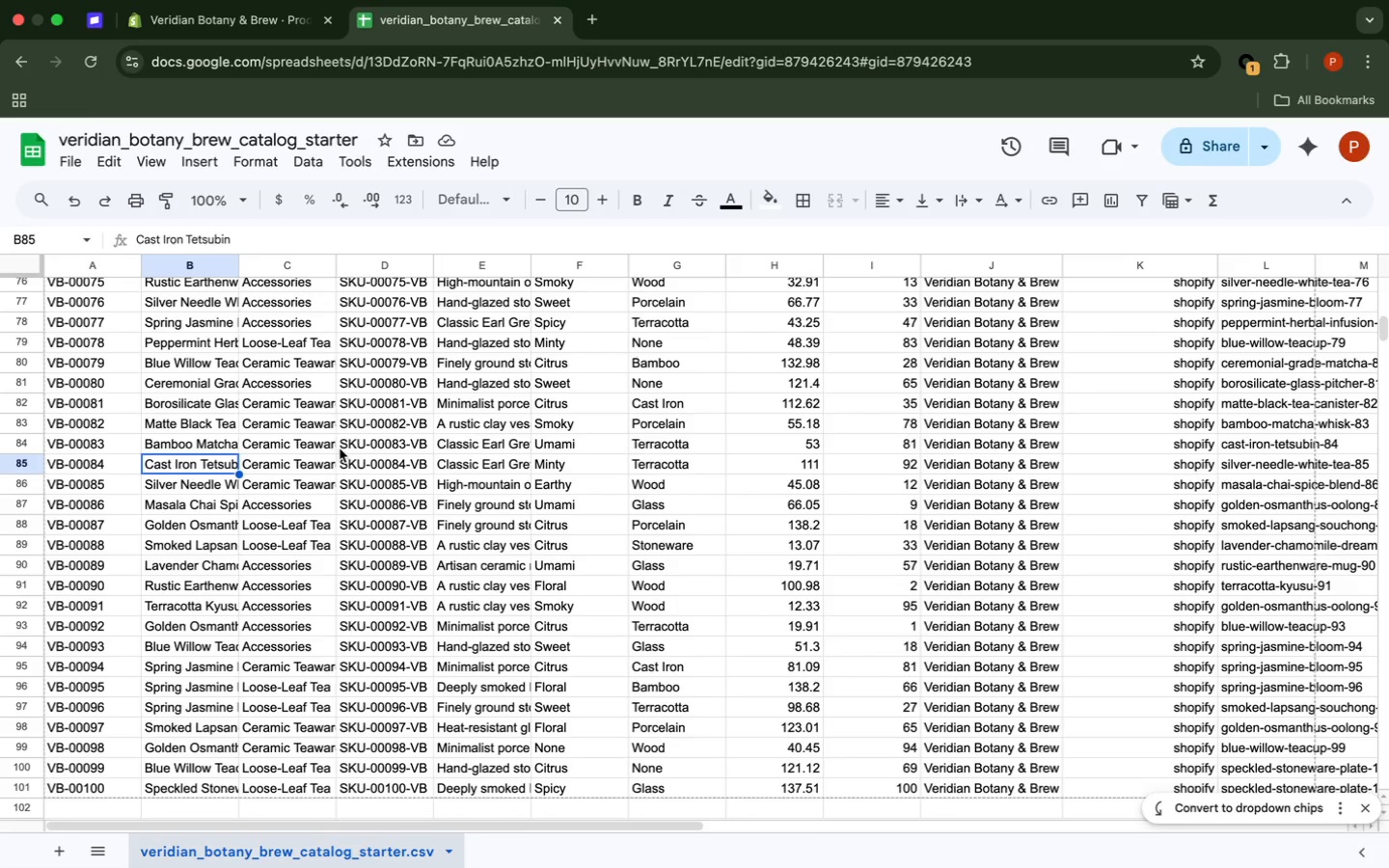 
scroll: coordinate [340, 451], scroll_direction: up, amount: 41.0
 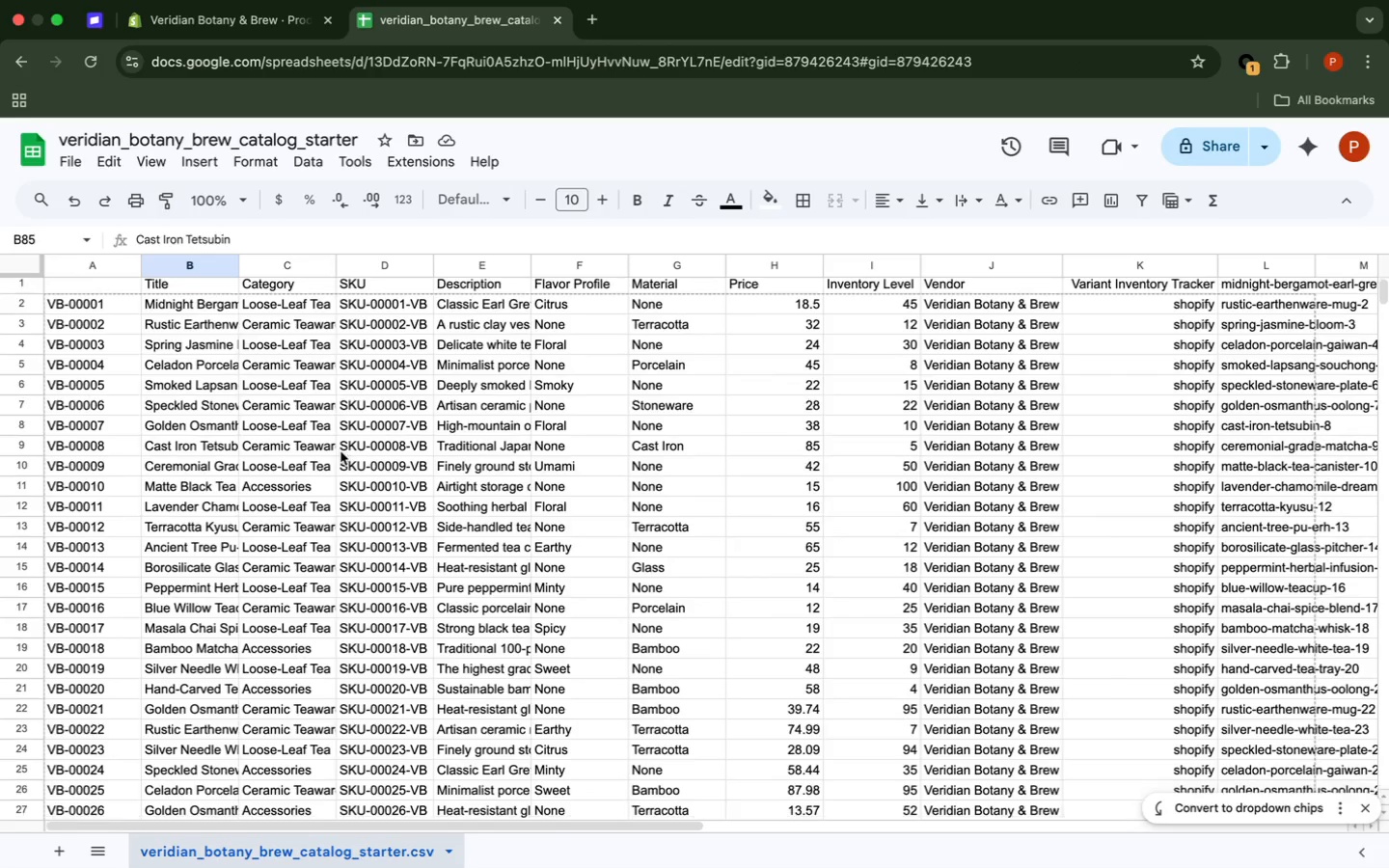 
scroll: coordinate [340, 451], scroll_direction: down, amount: 1.0
 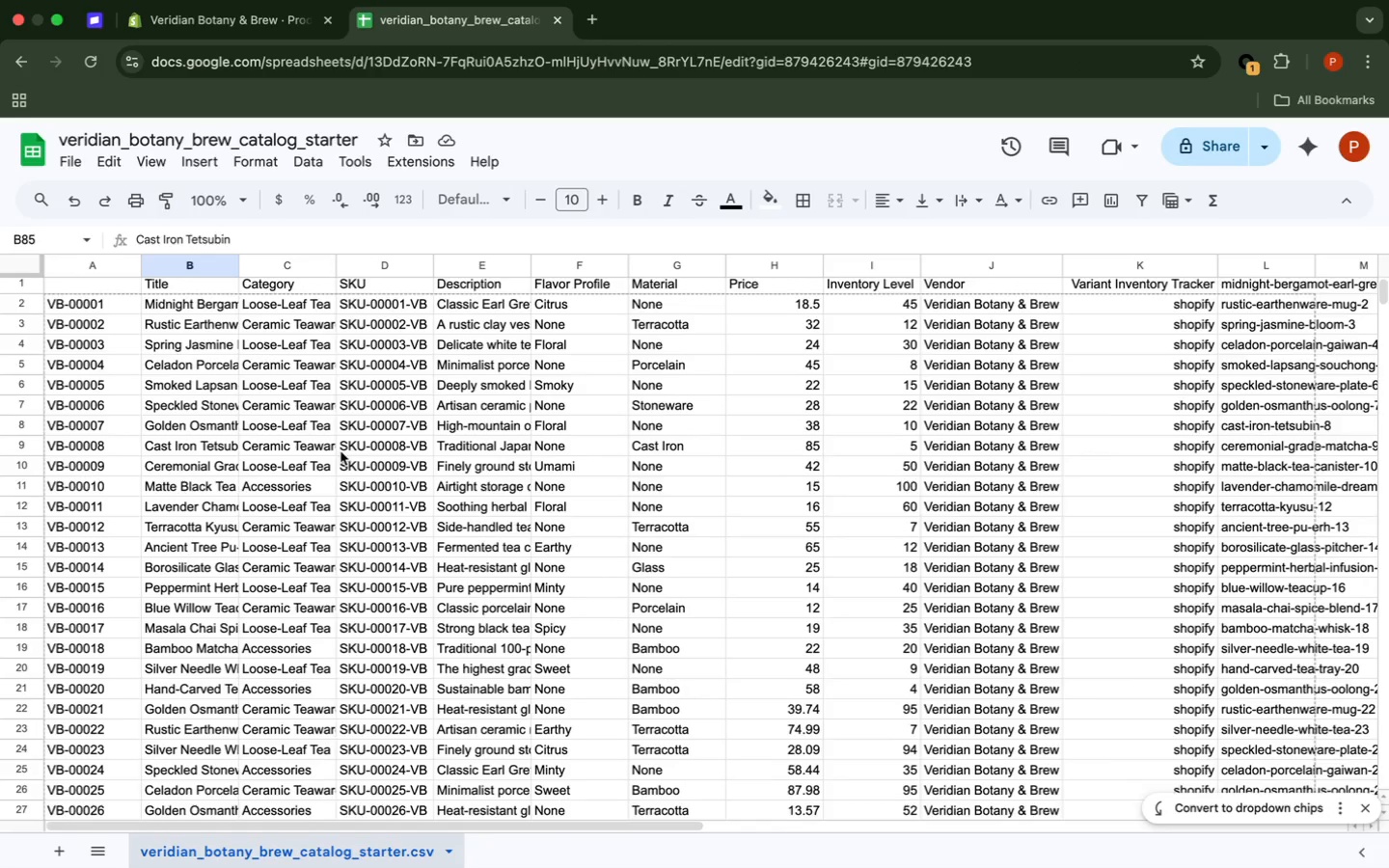 
scroll: coordinate [340, 451], scroll_direction: up, amount: 3.0
 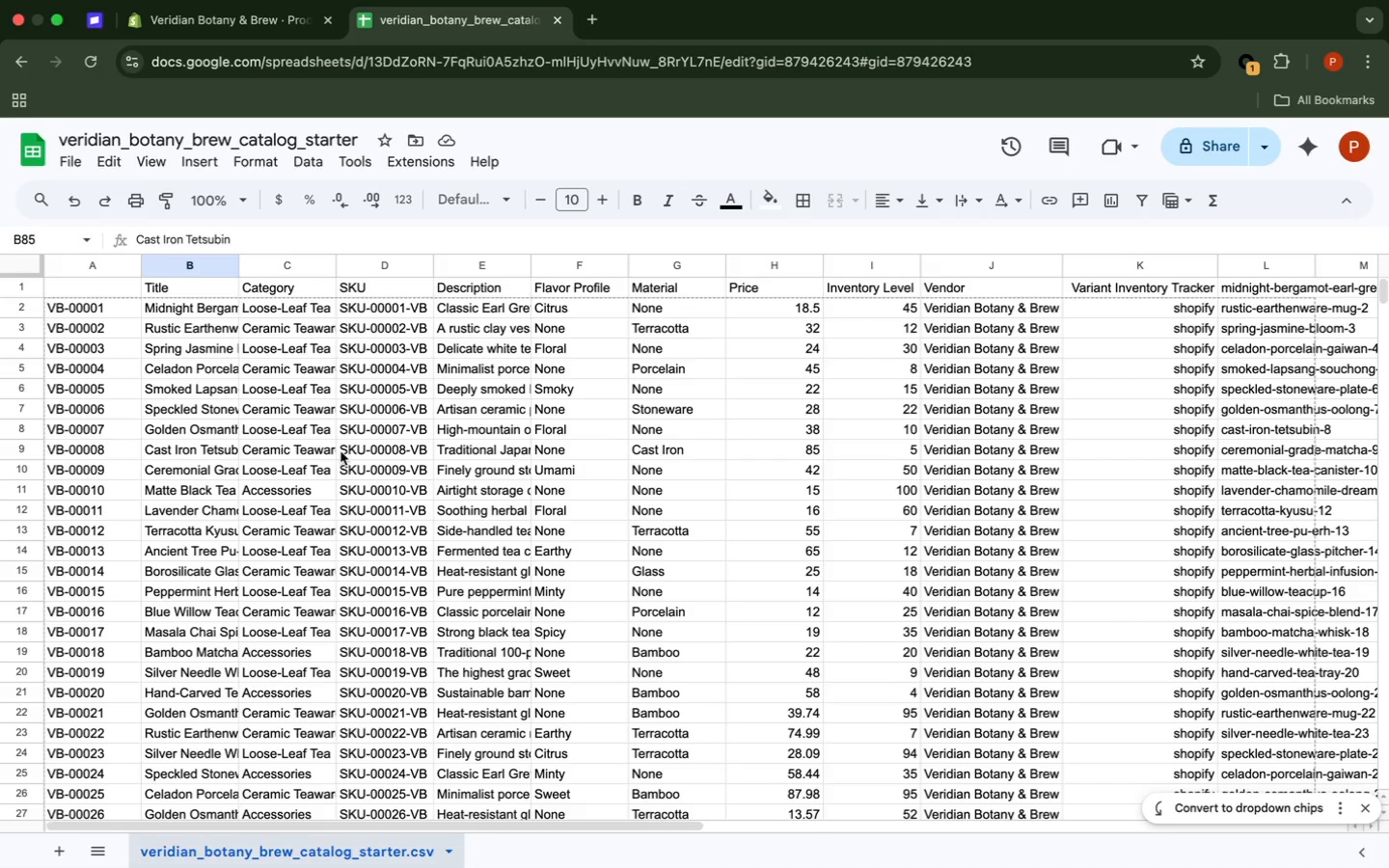 
scroll: coordinate [340, 450], scroll_direction: down, amount: 17.0
 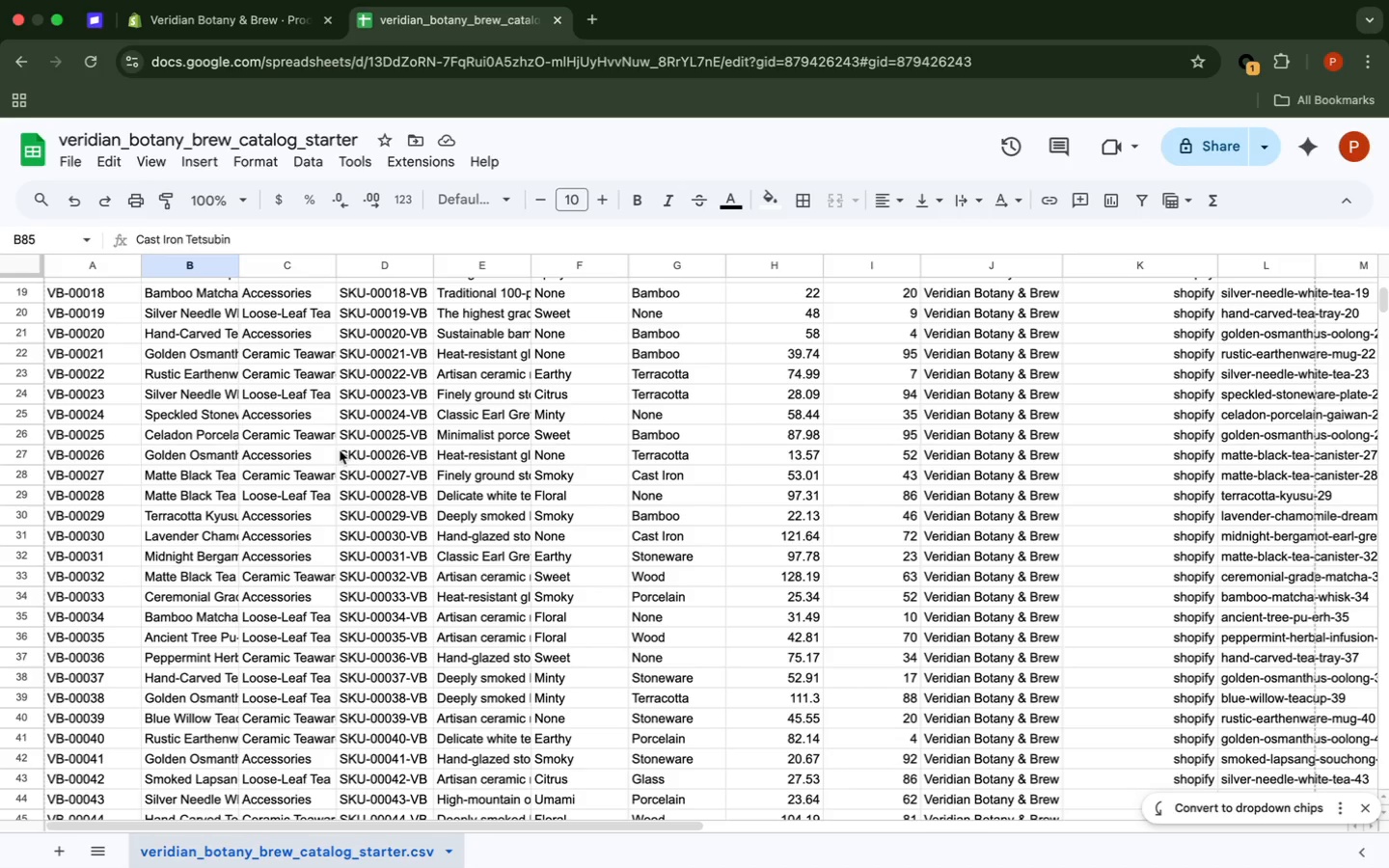 
wait(7.16)
 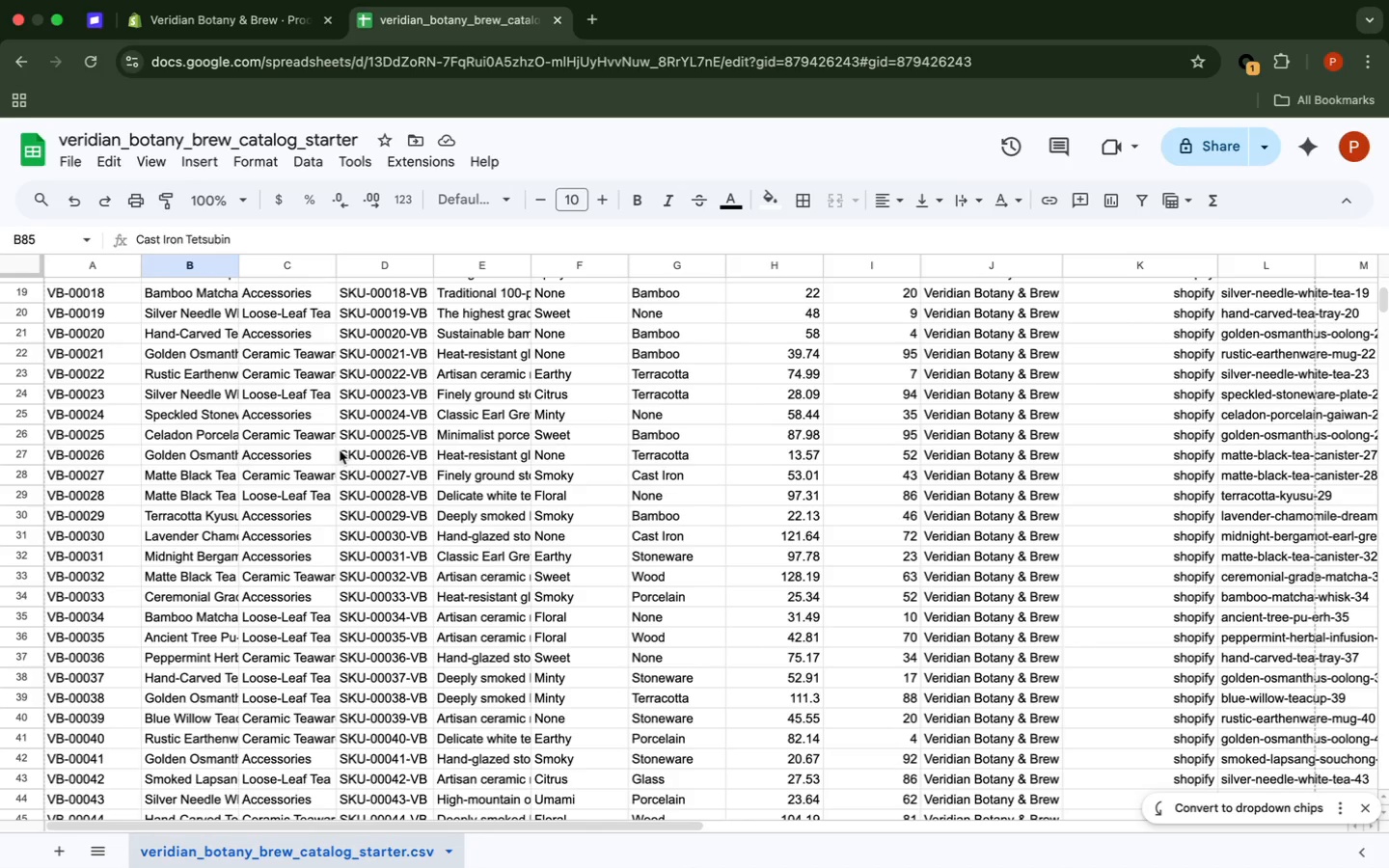 
left_click([263, 25])
 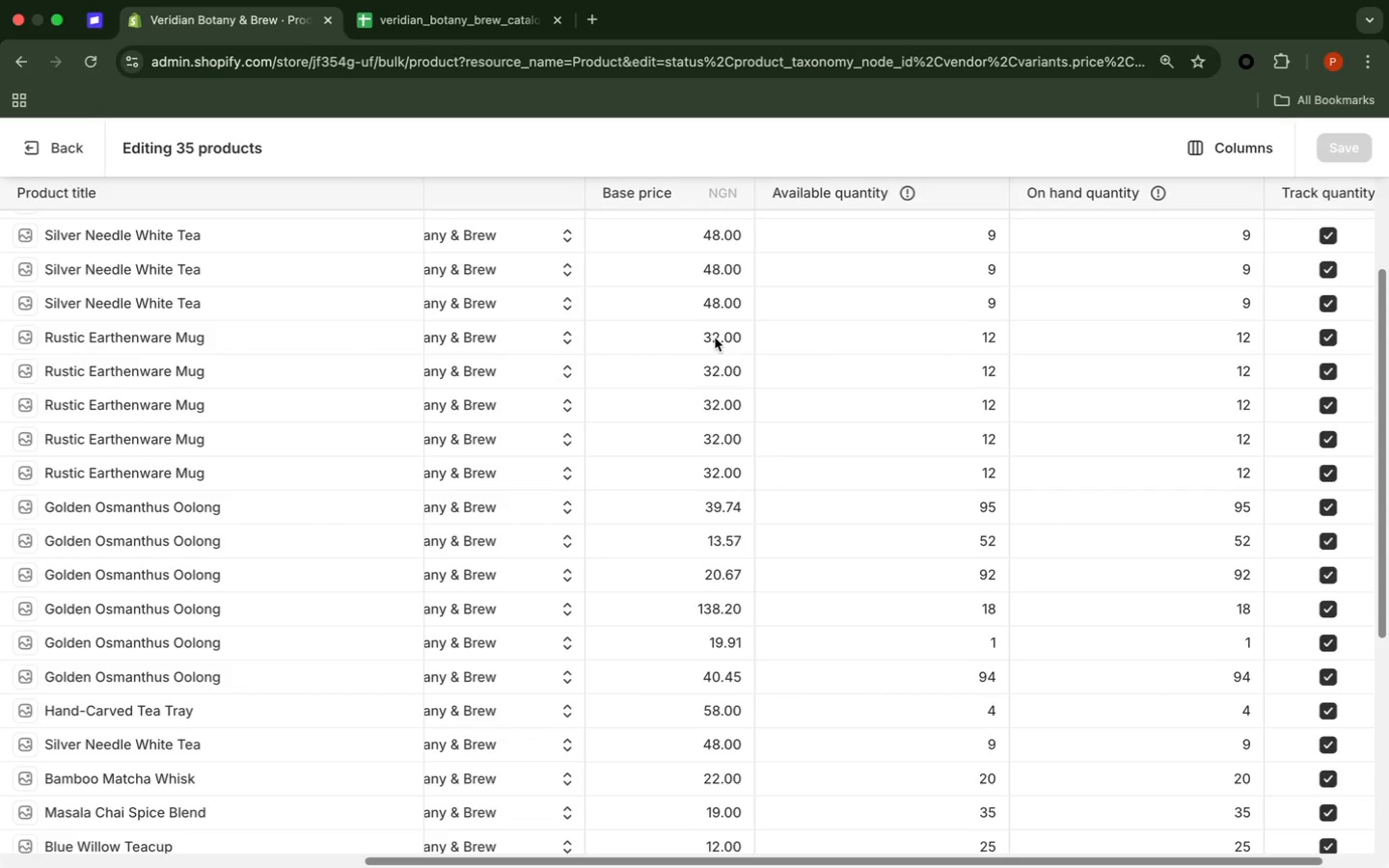 
wait(7.7)
 